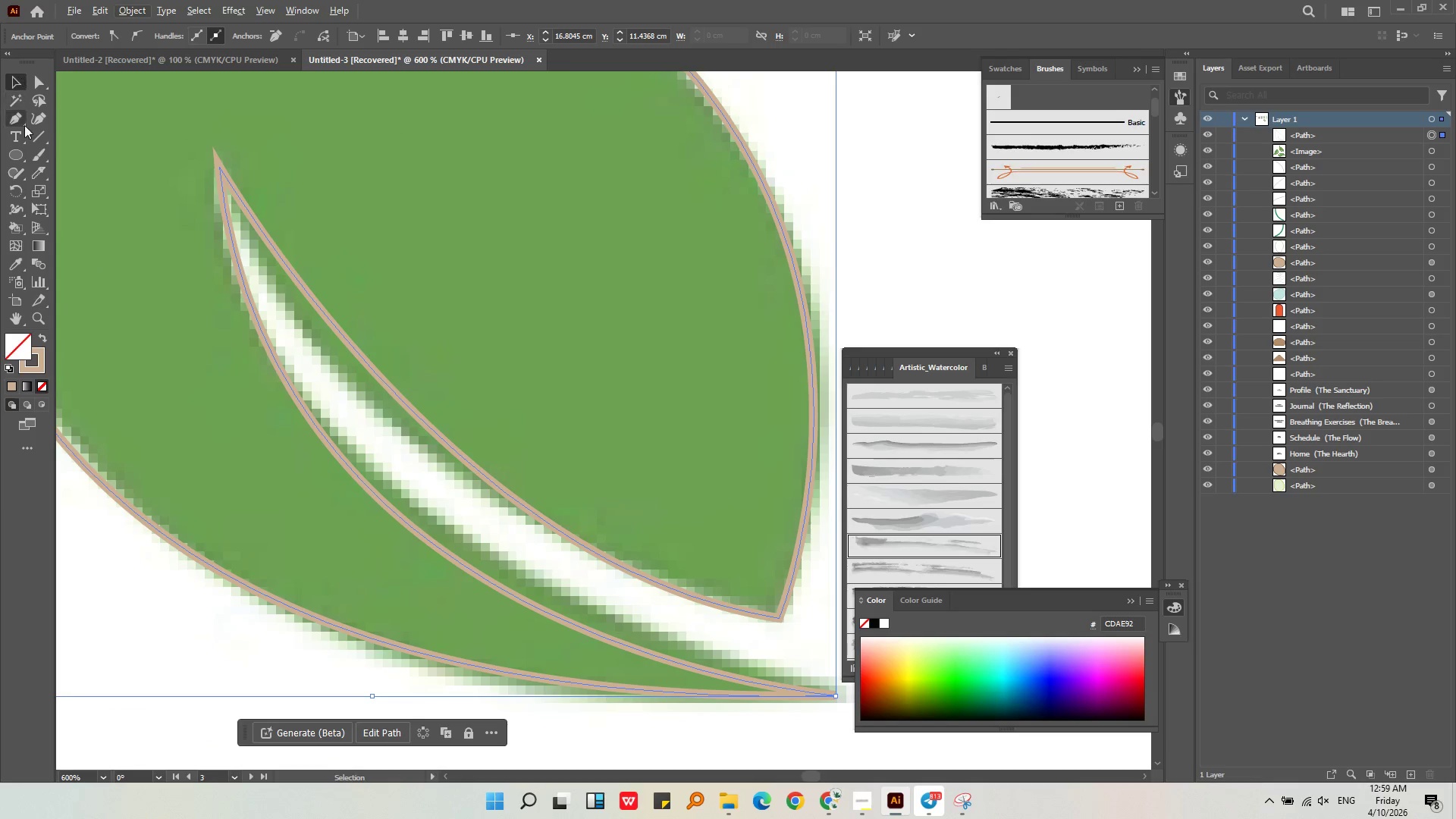 
scroll: coordinate [519, 502], scroll_direction: up, amount: 2.0
 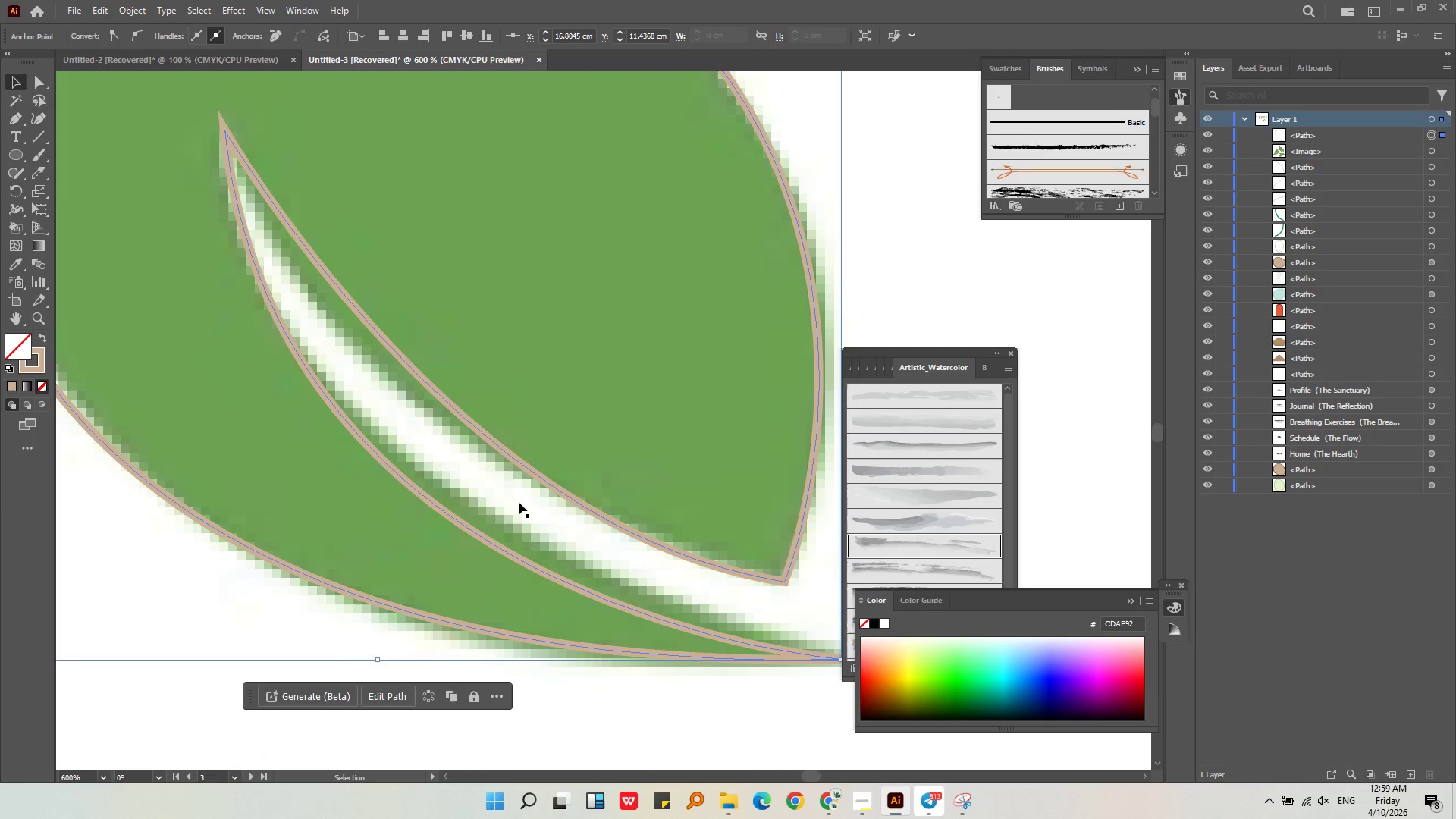 
left_click([33, 121])
 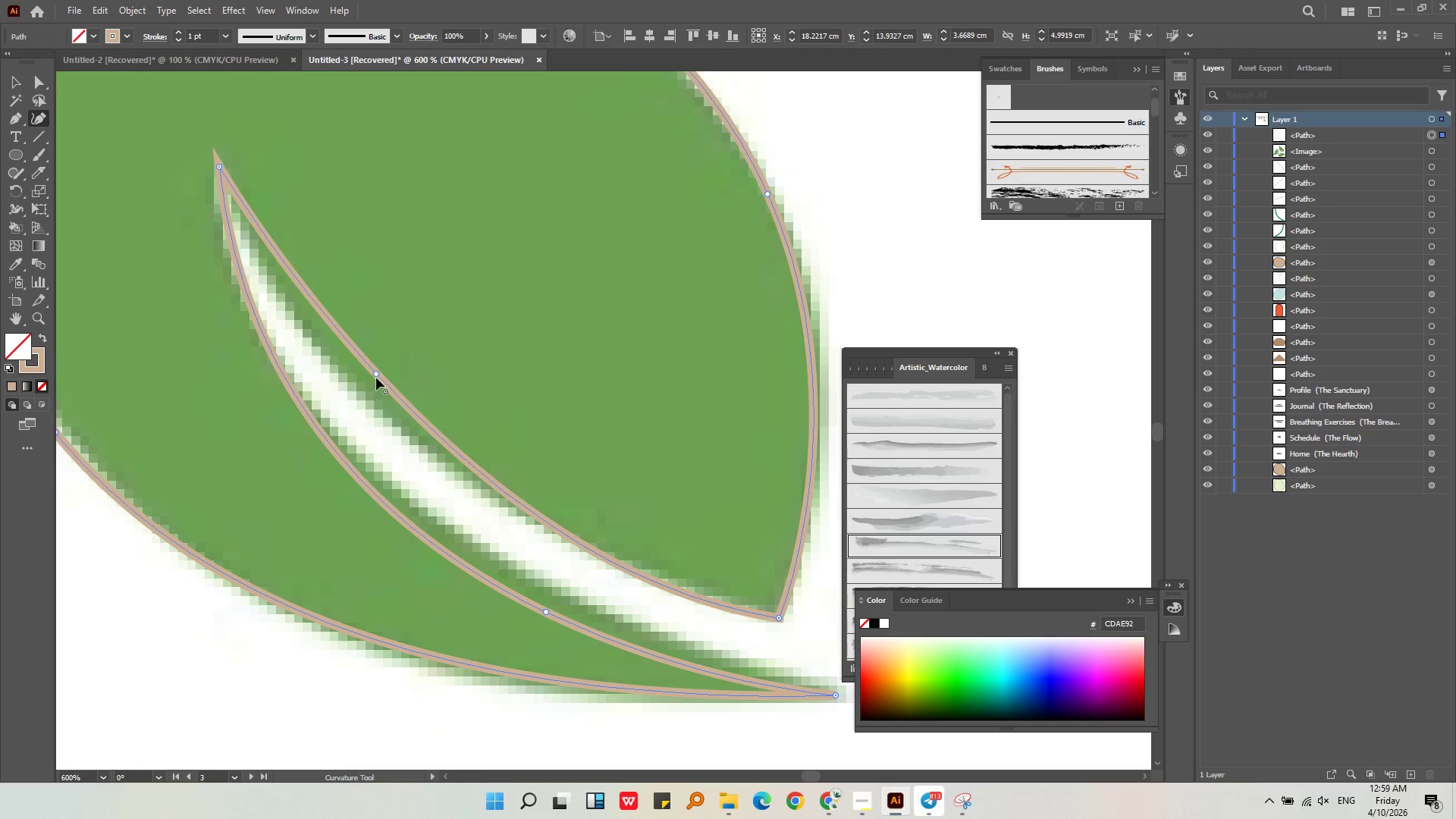 
left_click_drag(start_coordinate=[375, 375], to_coordinate=[353, 388])
 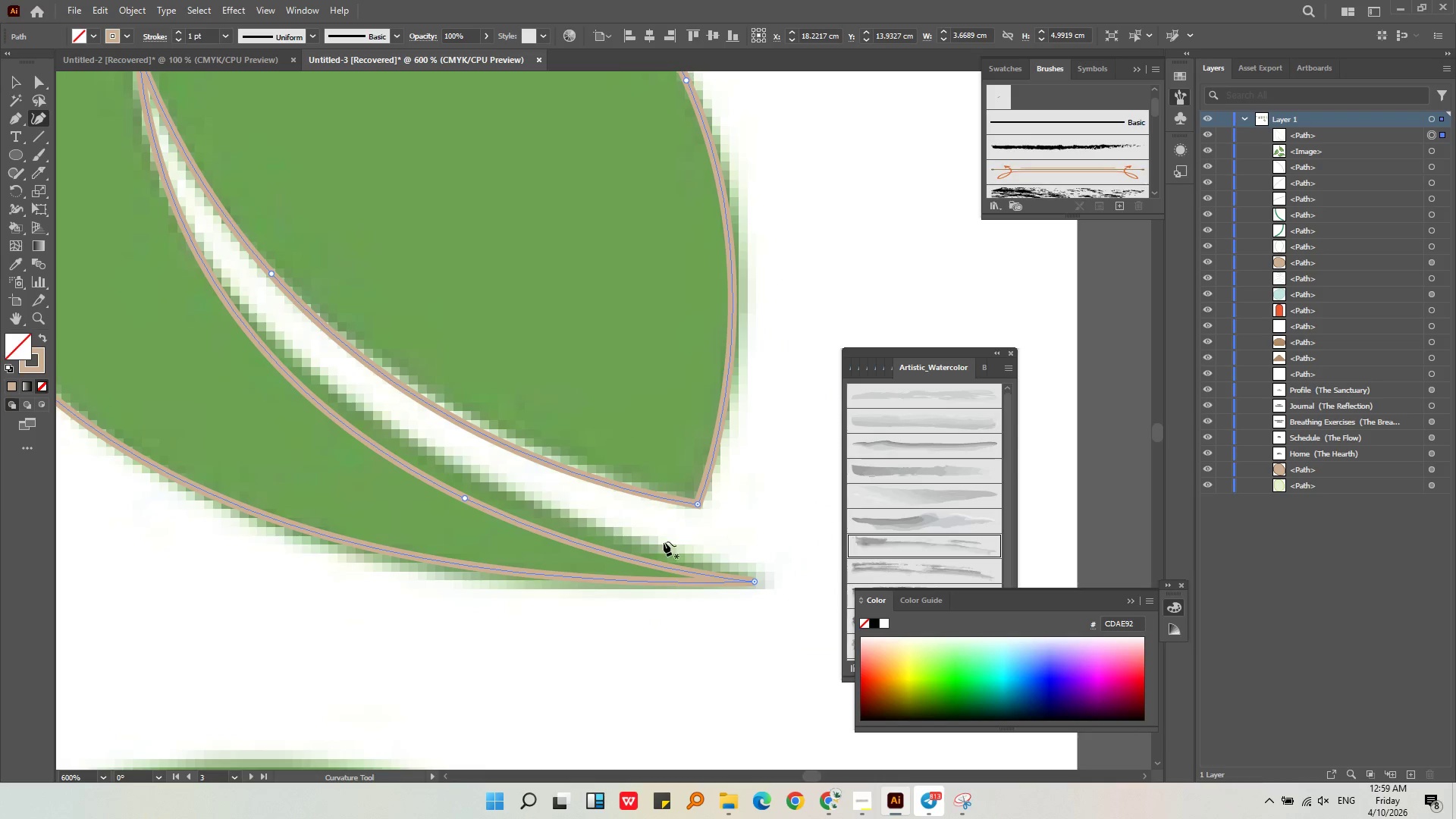 
left_click_drag(start_coordinate=[638, 563], to_coordinate=[648, 549])
 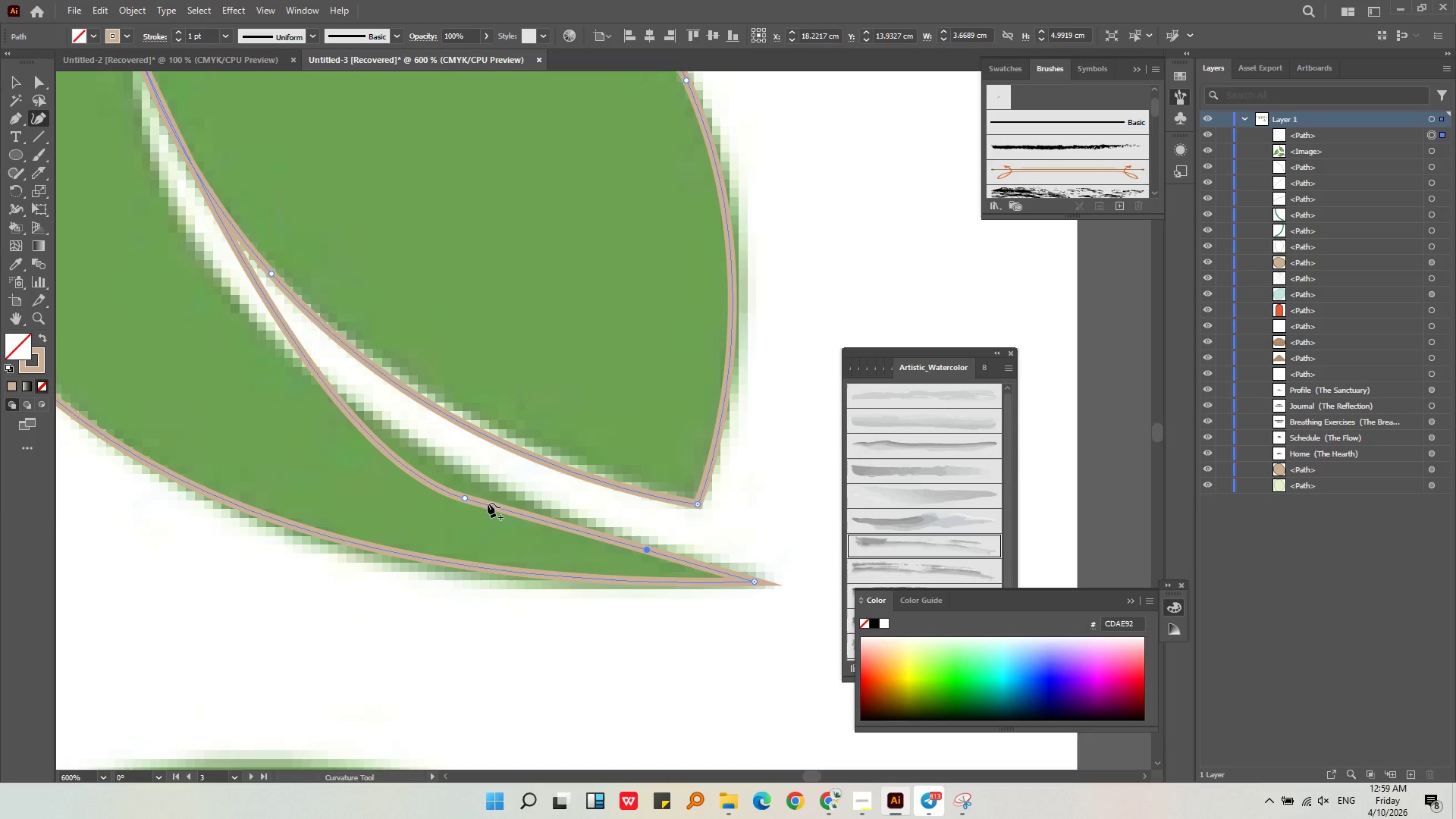 
key(Control+Z)
 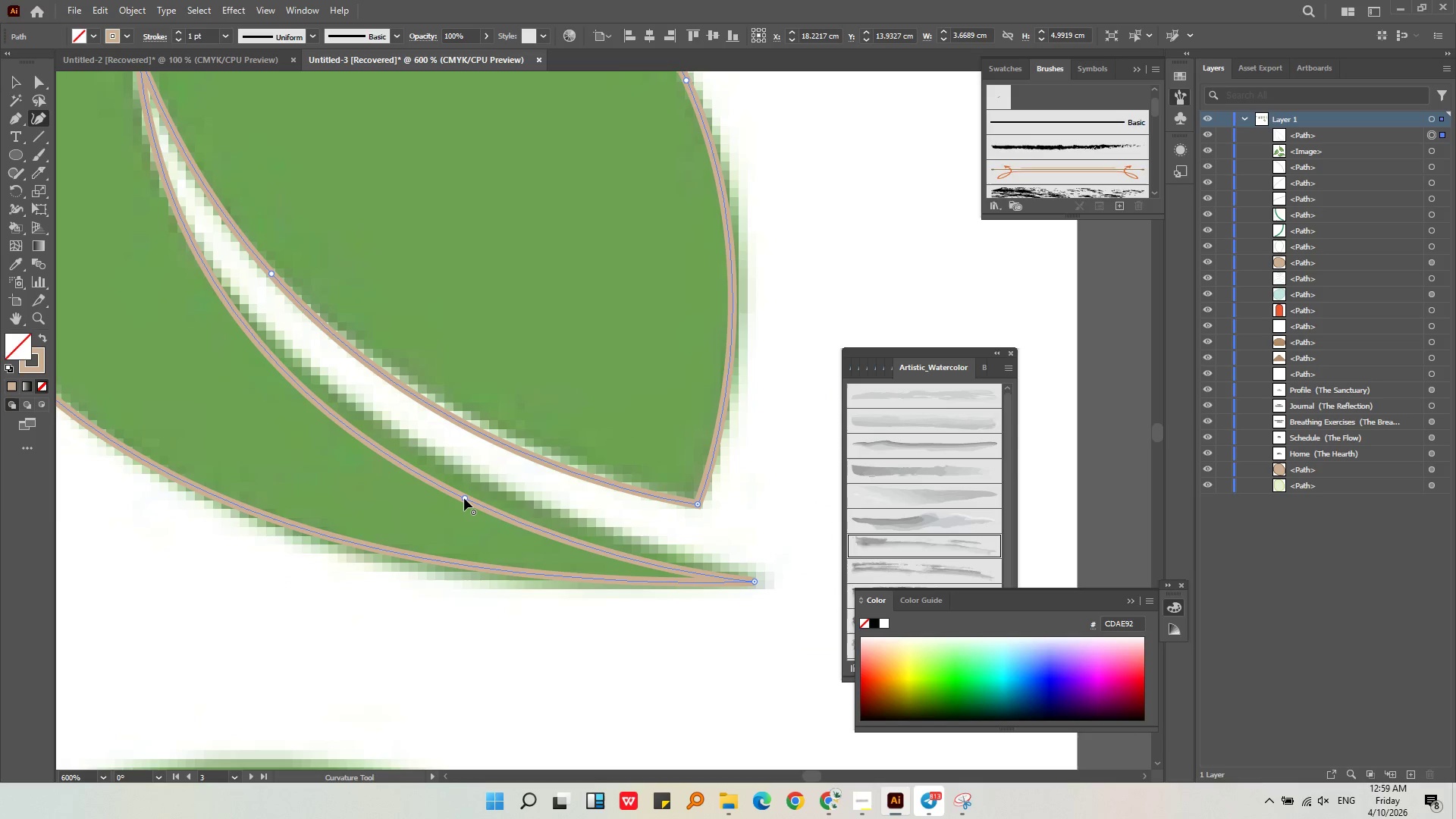 
left_click_drag(start_coordinate=[464, 498], to_coordinate=[473, 482])
 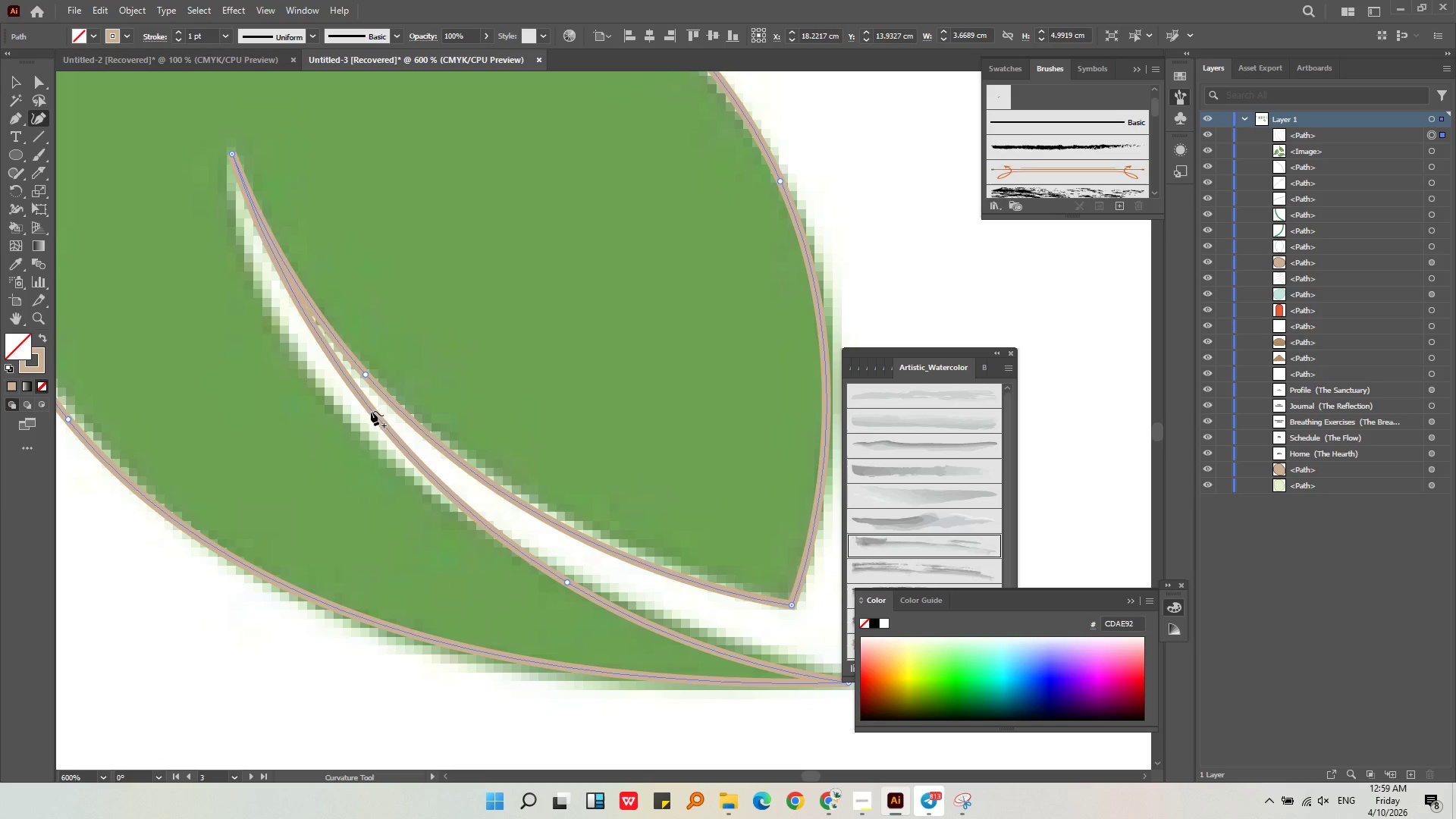 
left_click_drag(start_coordinate=[363, 404], to_coordinate=[334, 410])
 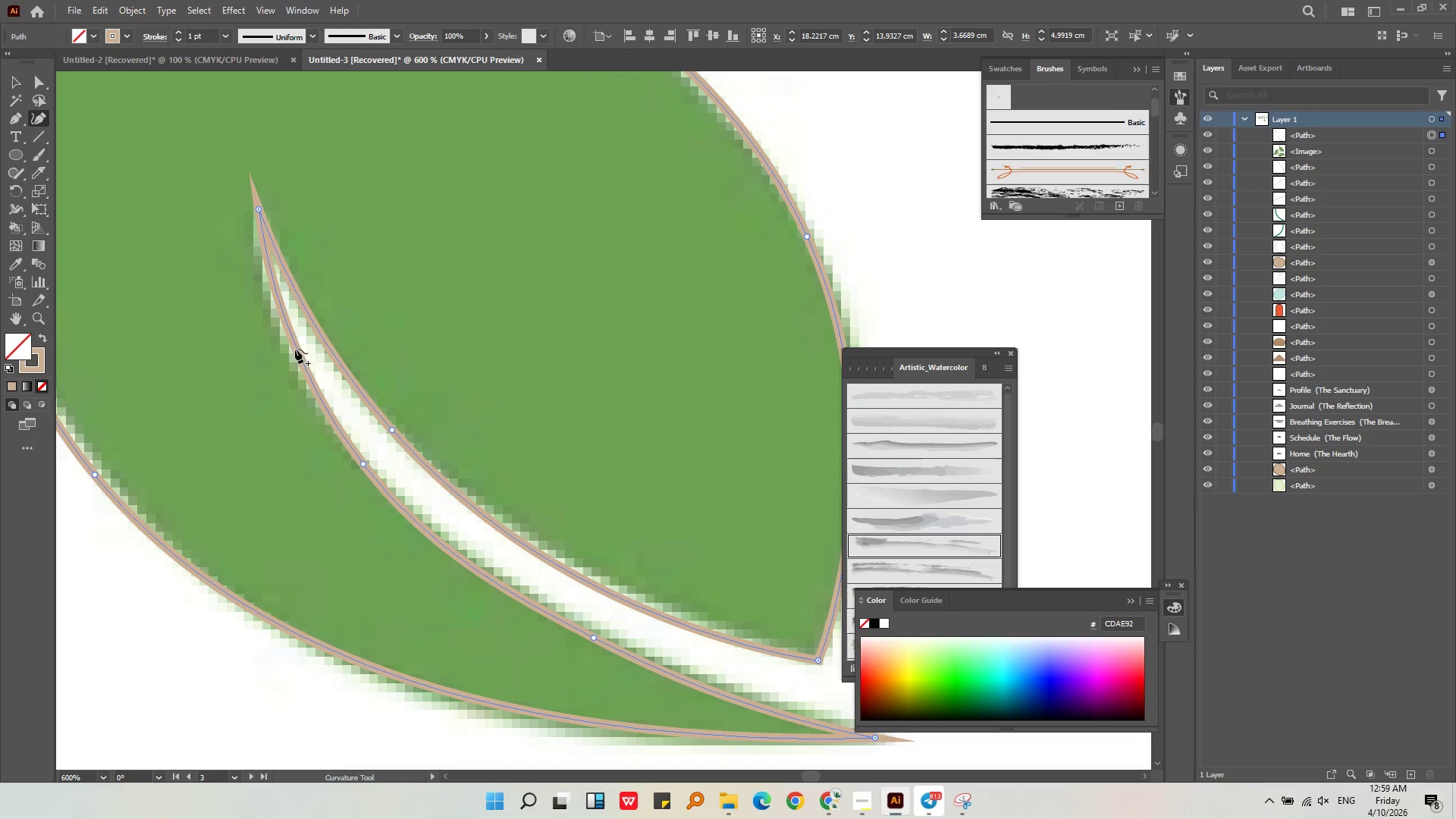 
left_click_drag(start_coordinate=[289, 329], to_coordinate=[281, 331])
 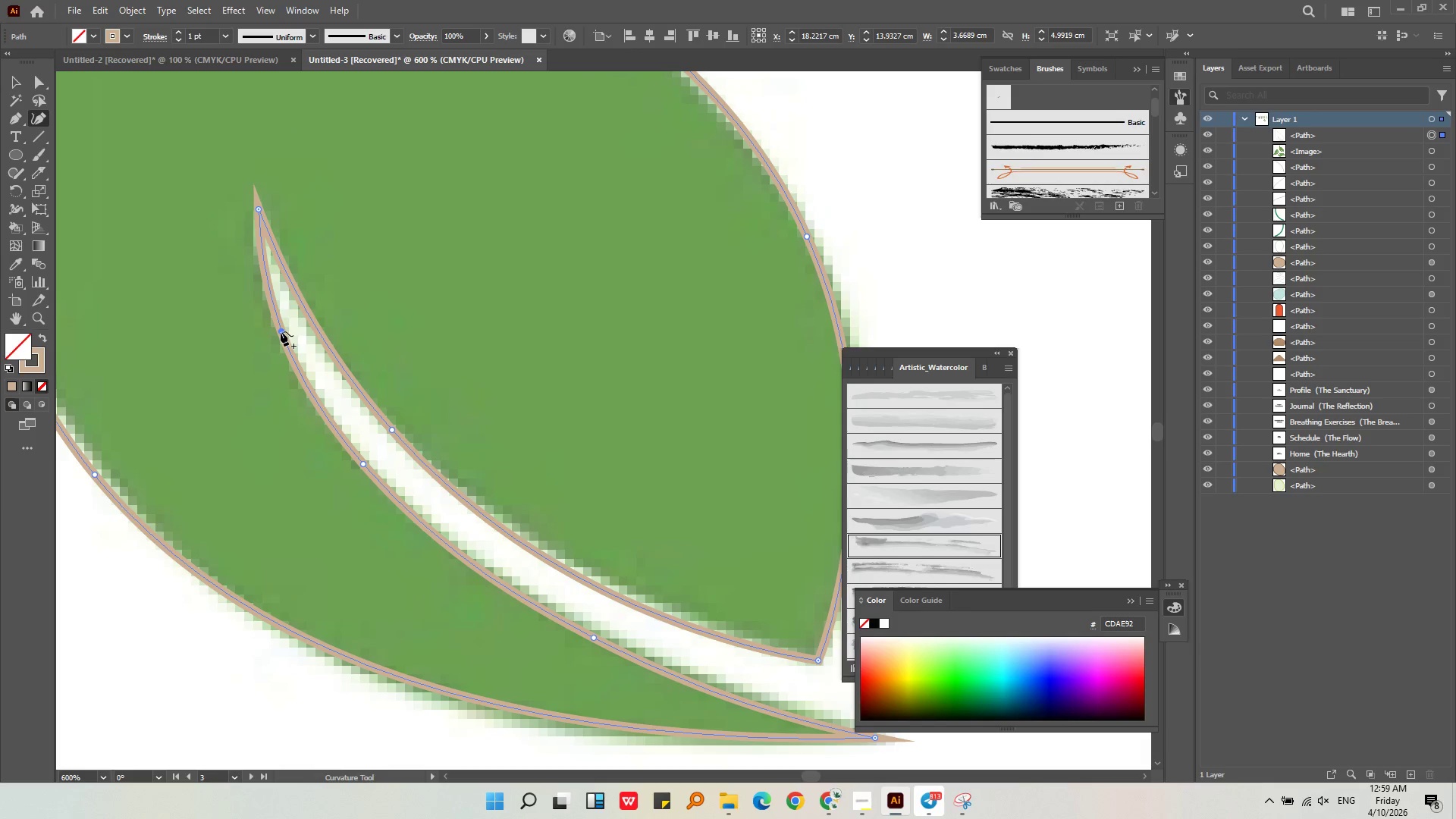 
key(Alt+AltLeft)
 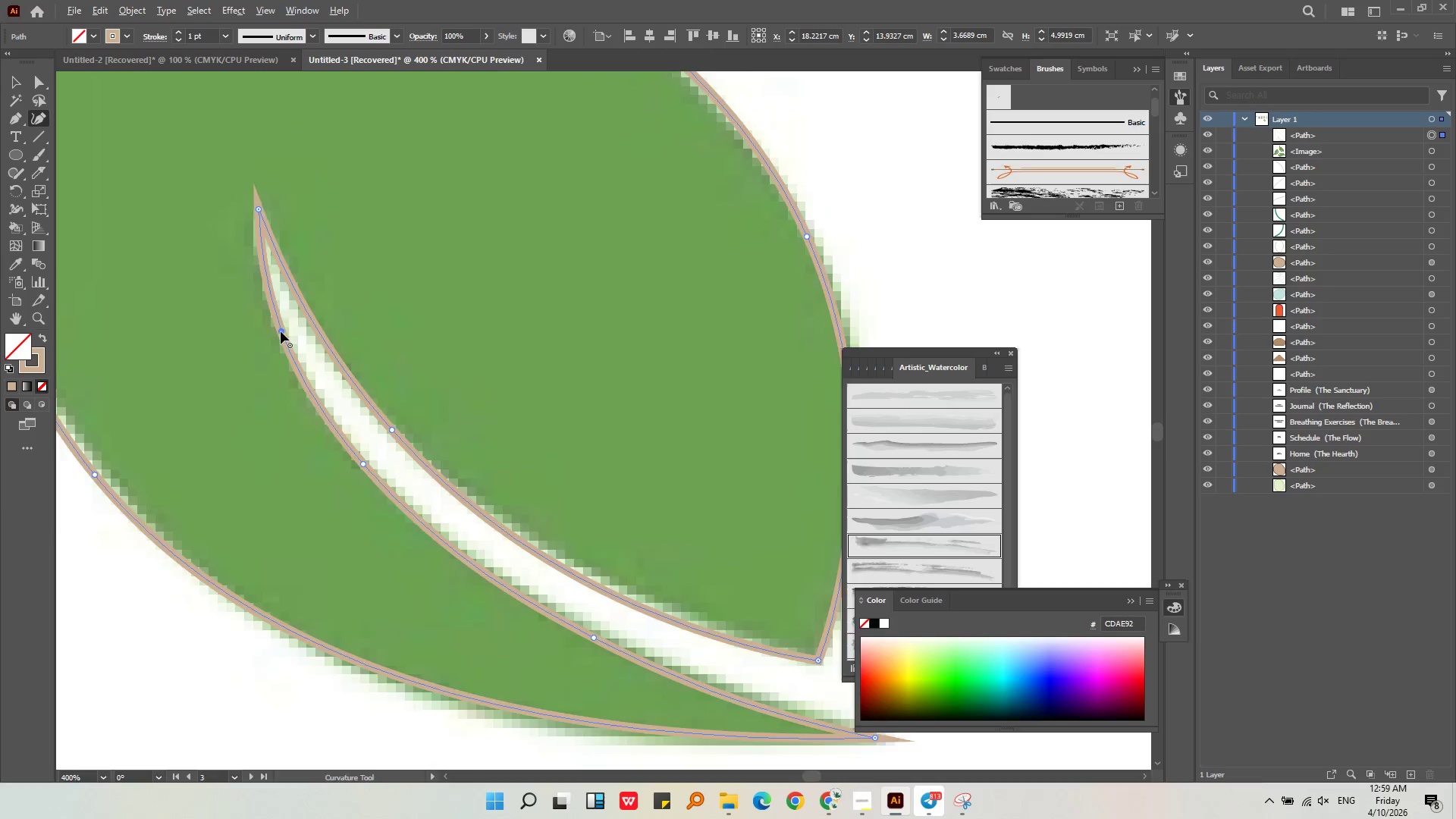 
scroll: coordinate [281, 331], scroll_direction: down, amount: 1.0
 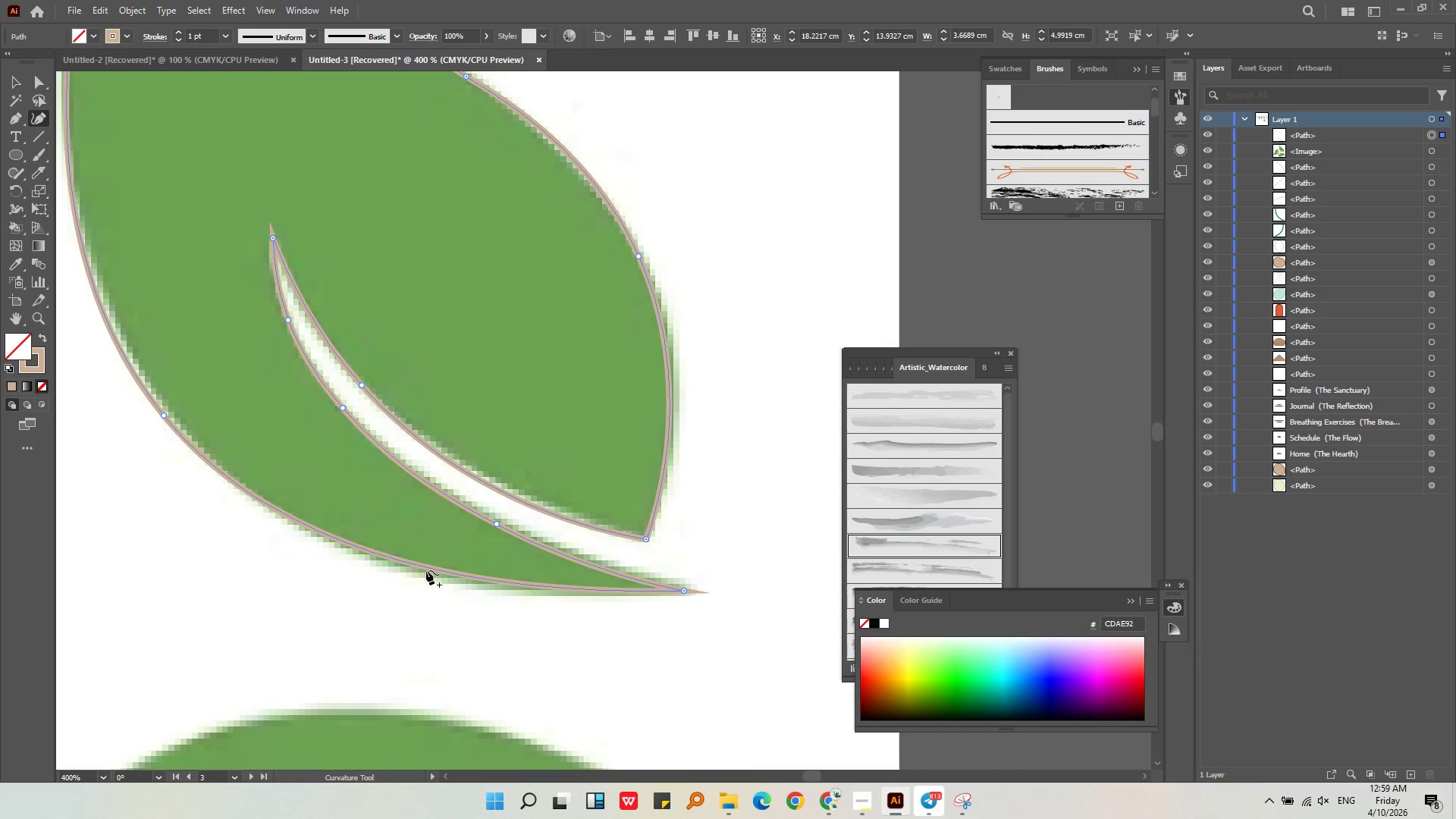 
left_click_drag(start_coordinate=[429, 566], to_coordinate=[424, 576])
 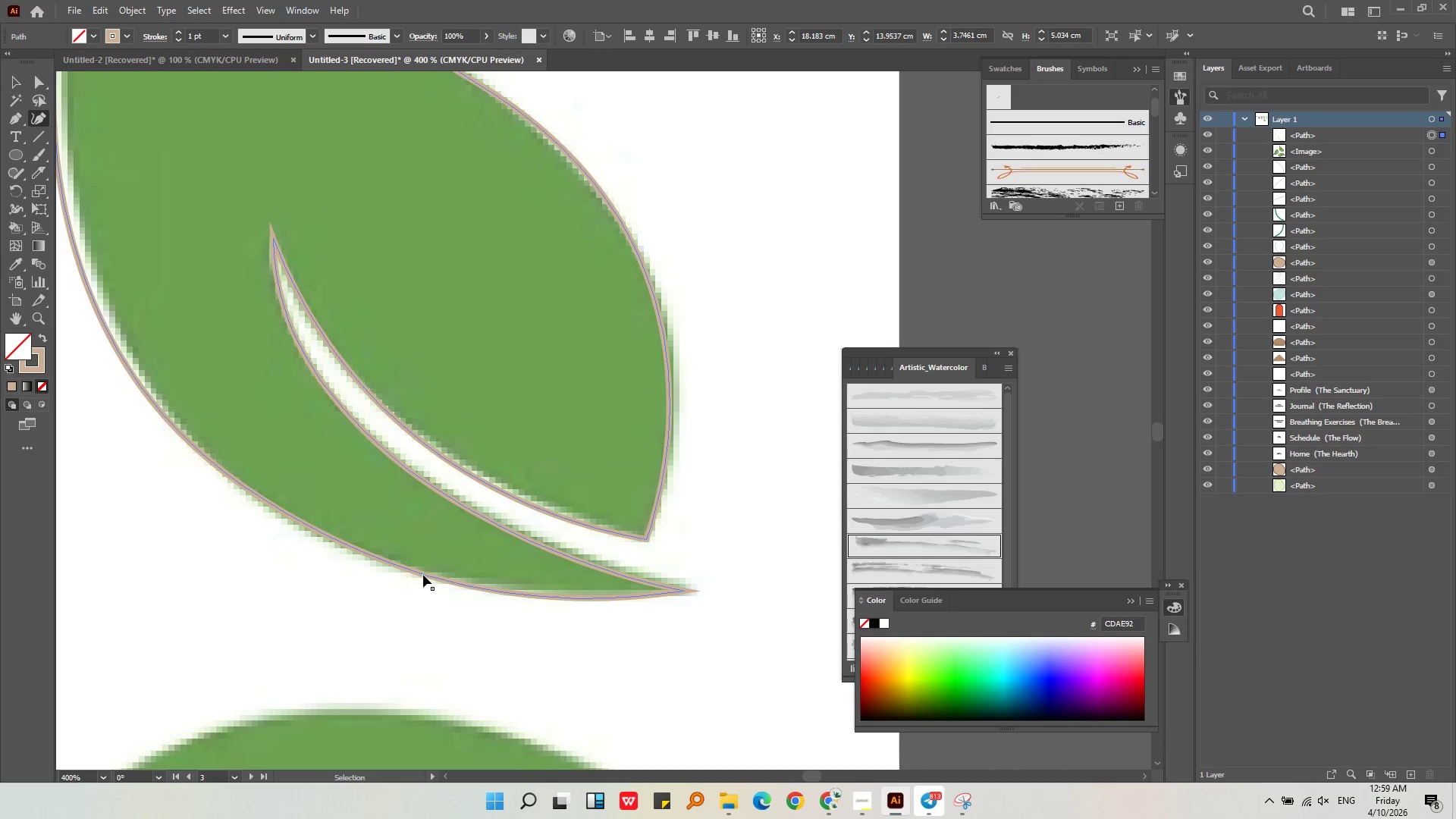 
key(Control+Z)
 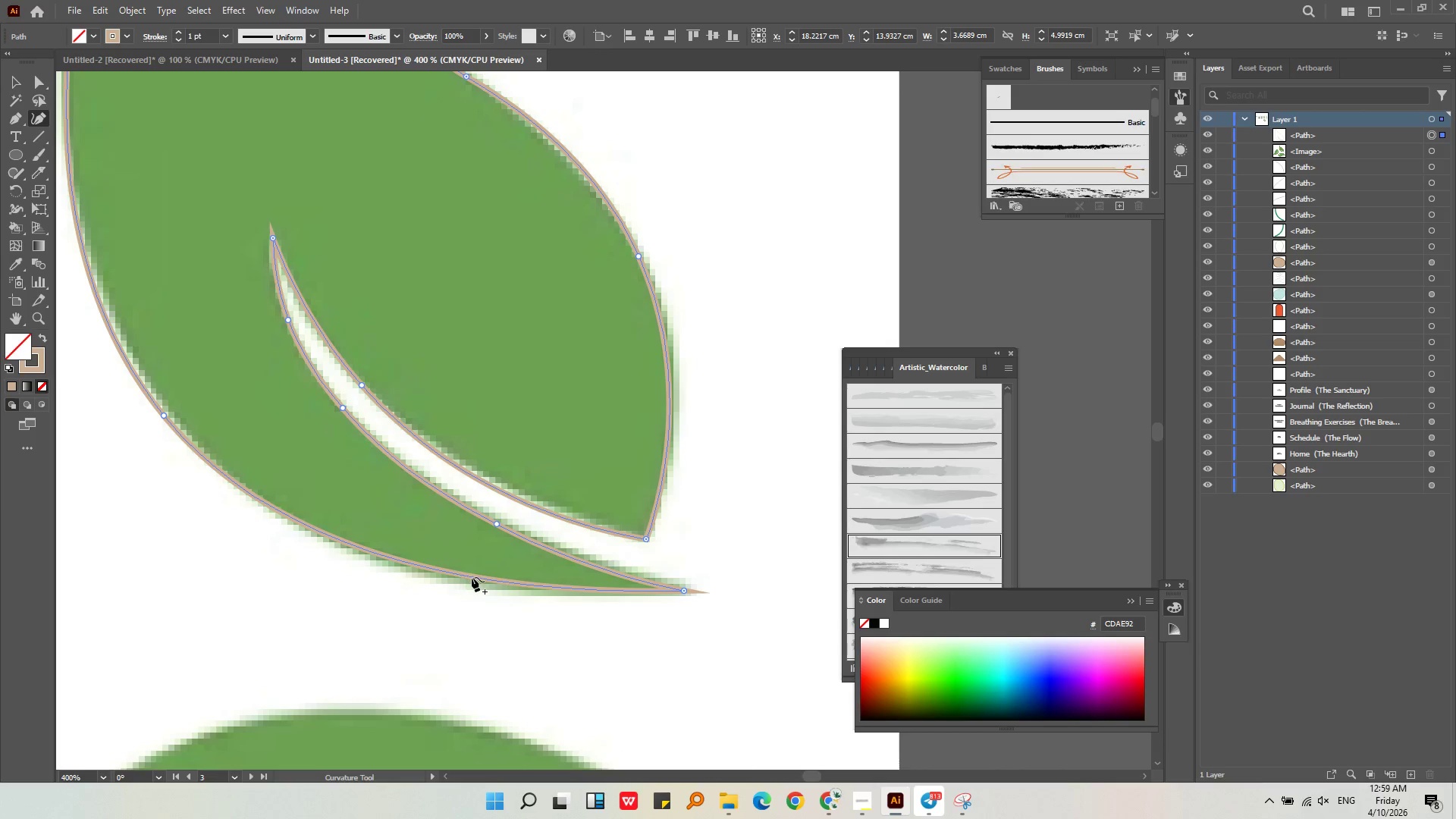 
left_click_drag(start_coordinate=[472, 577], to_coordinate=[468, 583])
 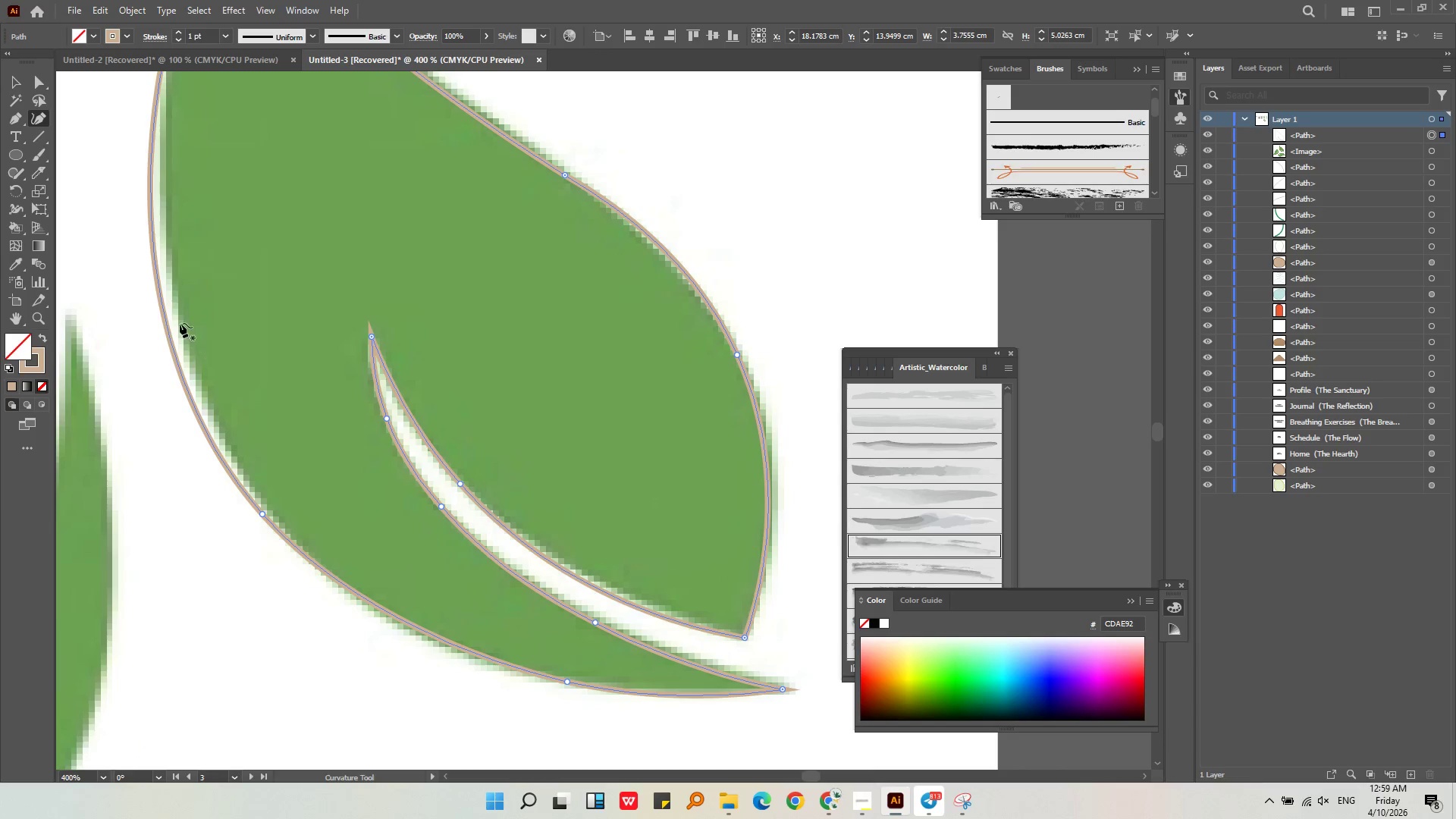 
left_click_drag(start_coordinate=[162, 308], to_coordinate=[176, 309])
 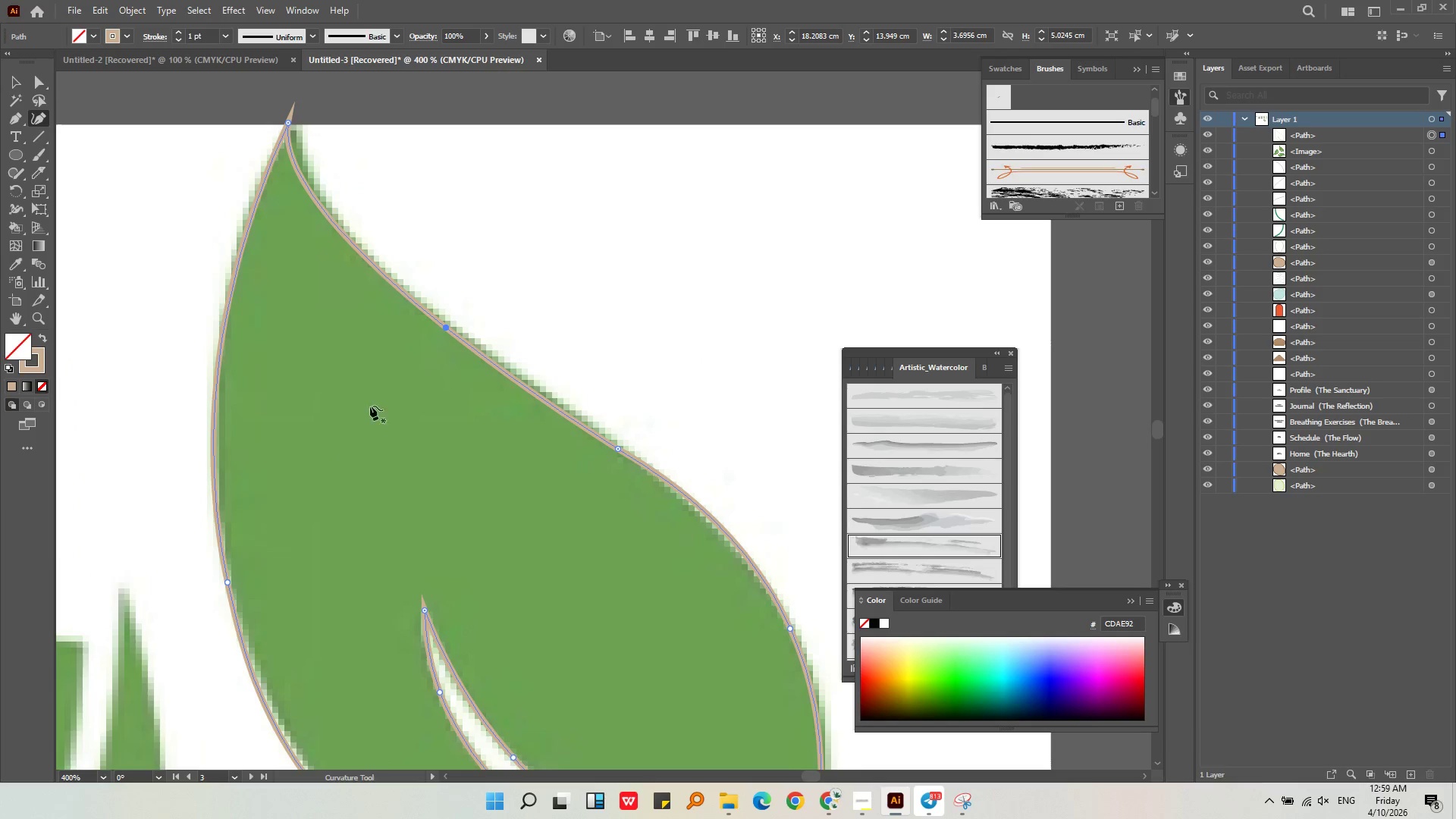 
hold_key(key=AltLeft, duration=0.34)
scroll: coordinate [305, 246], scroll_direction: down, amount: 2.0
 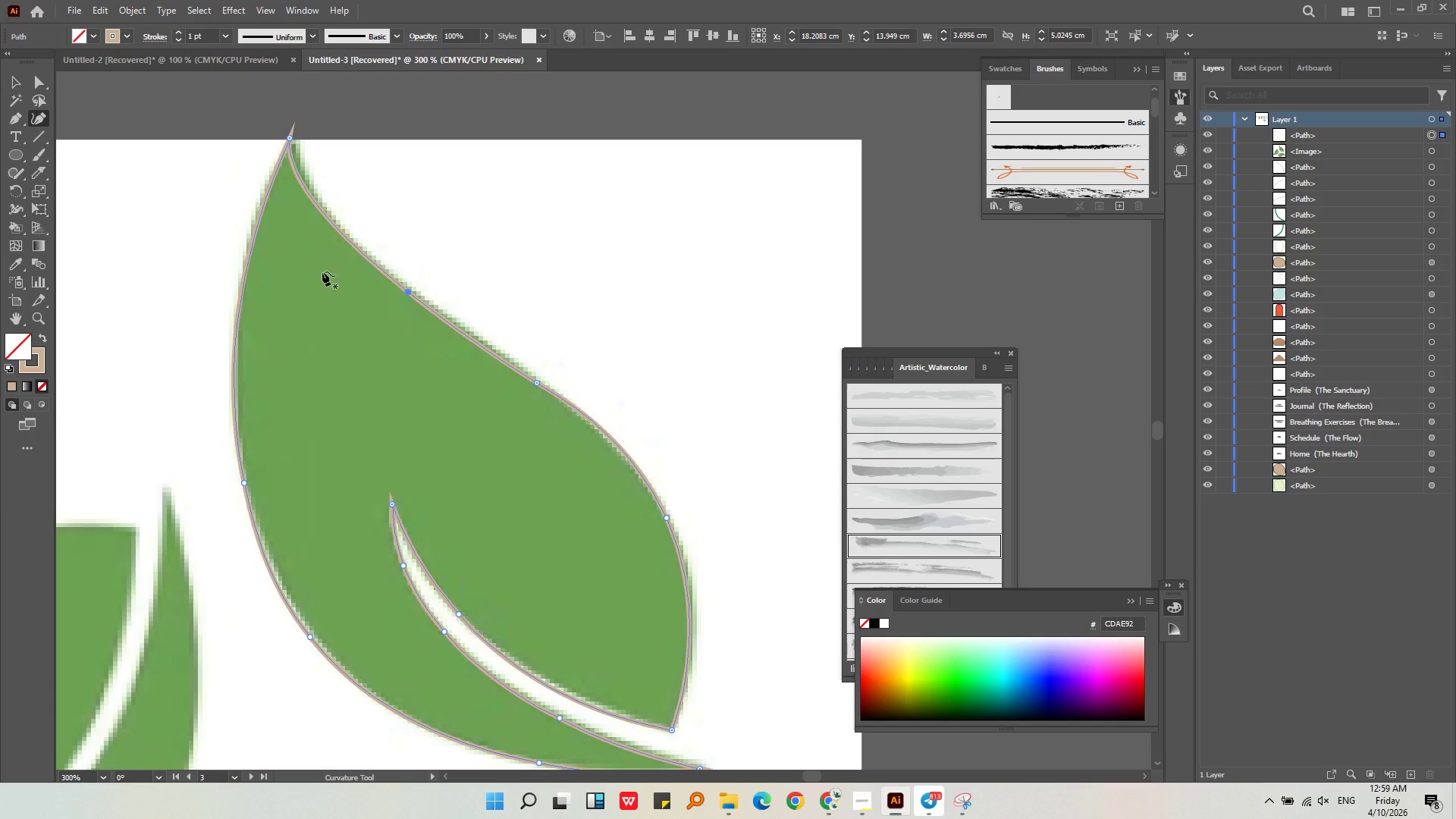 
left_click([16, 85])
 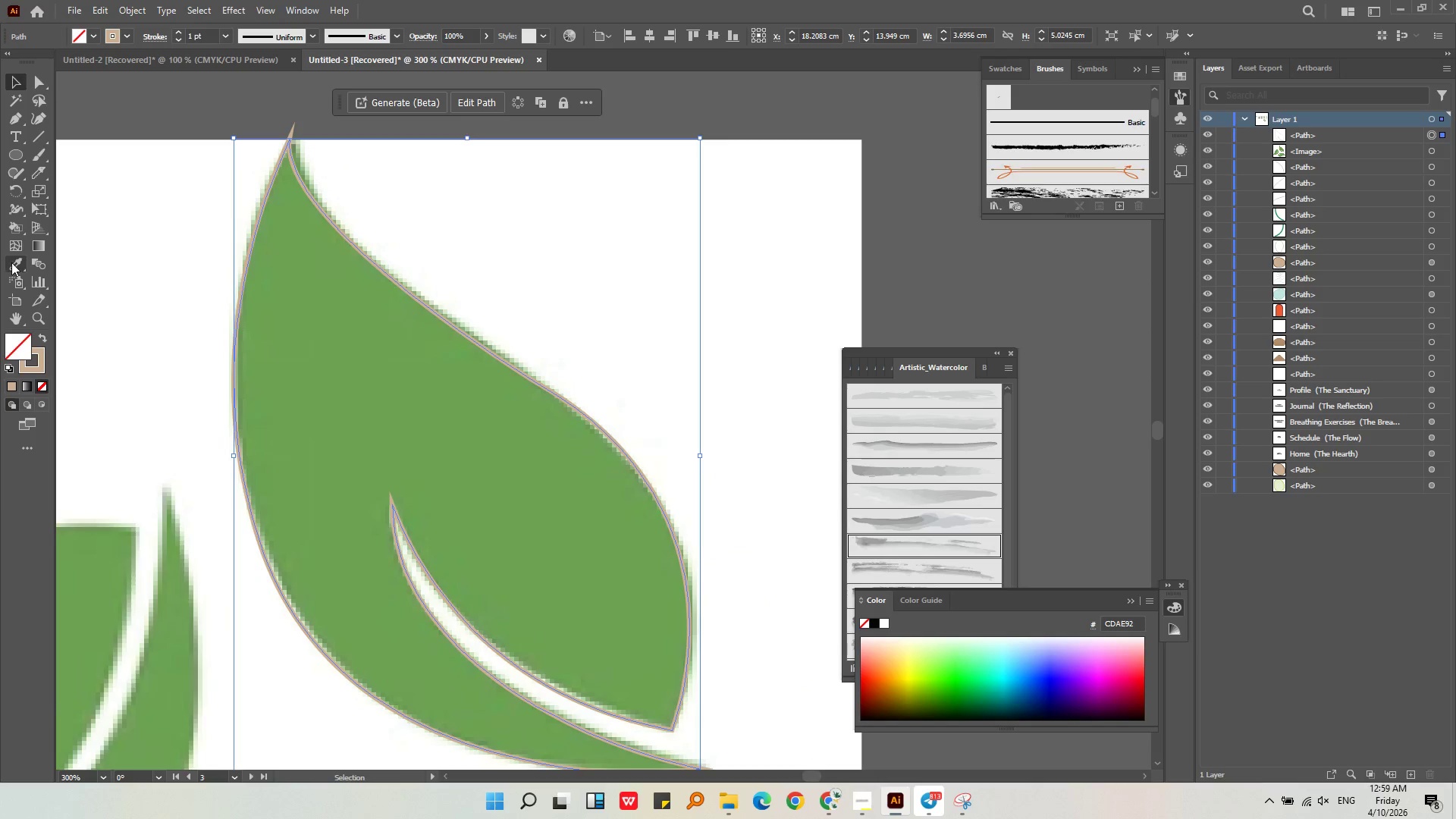 
double_click([375, 407])
 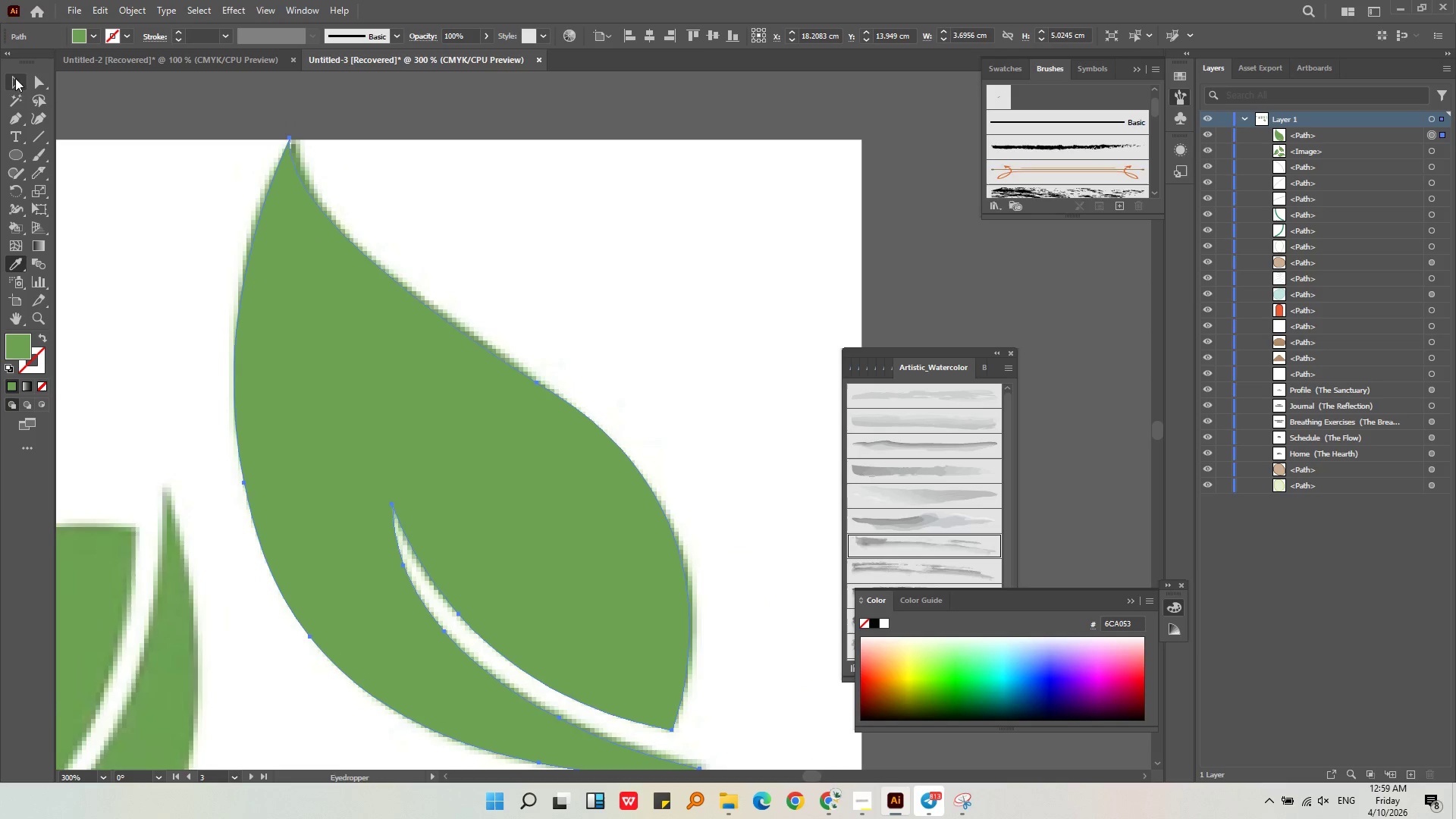 
left_click([14, 82])
 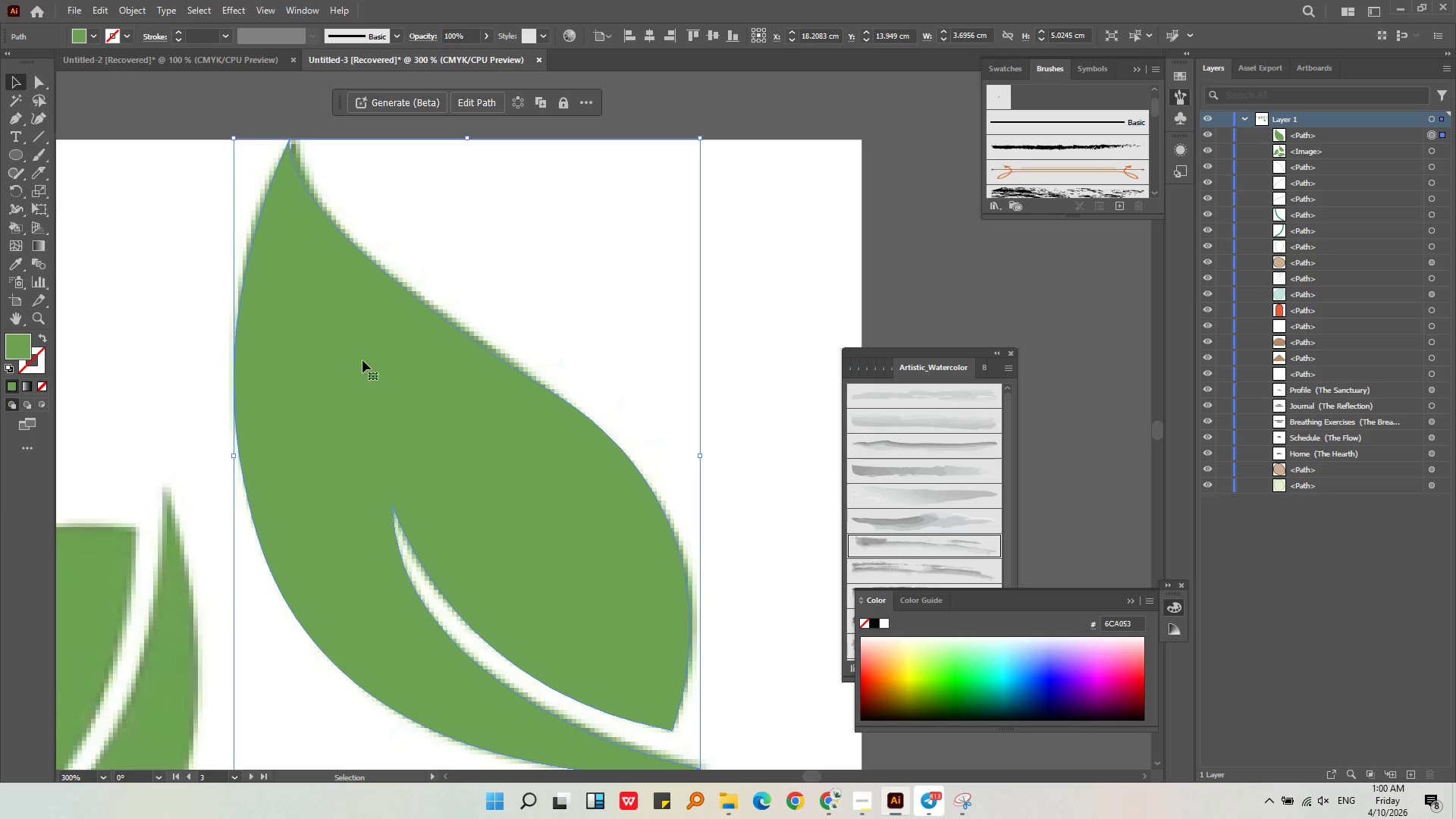 
hold_key(key=AltLeft, duration=0.36)
 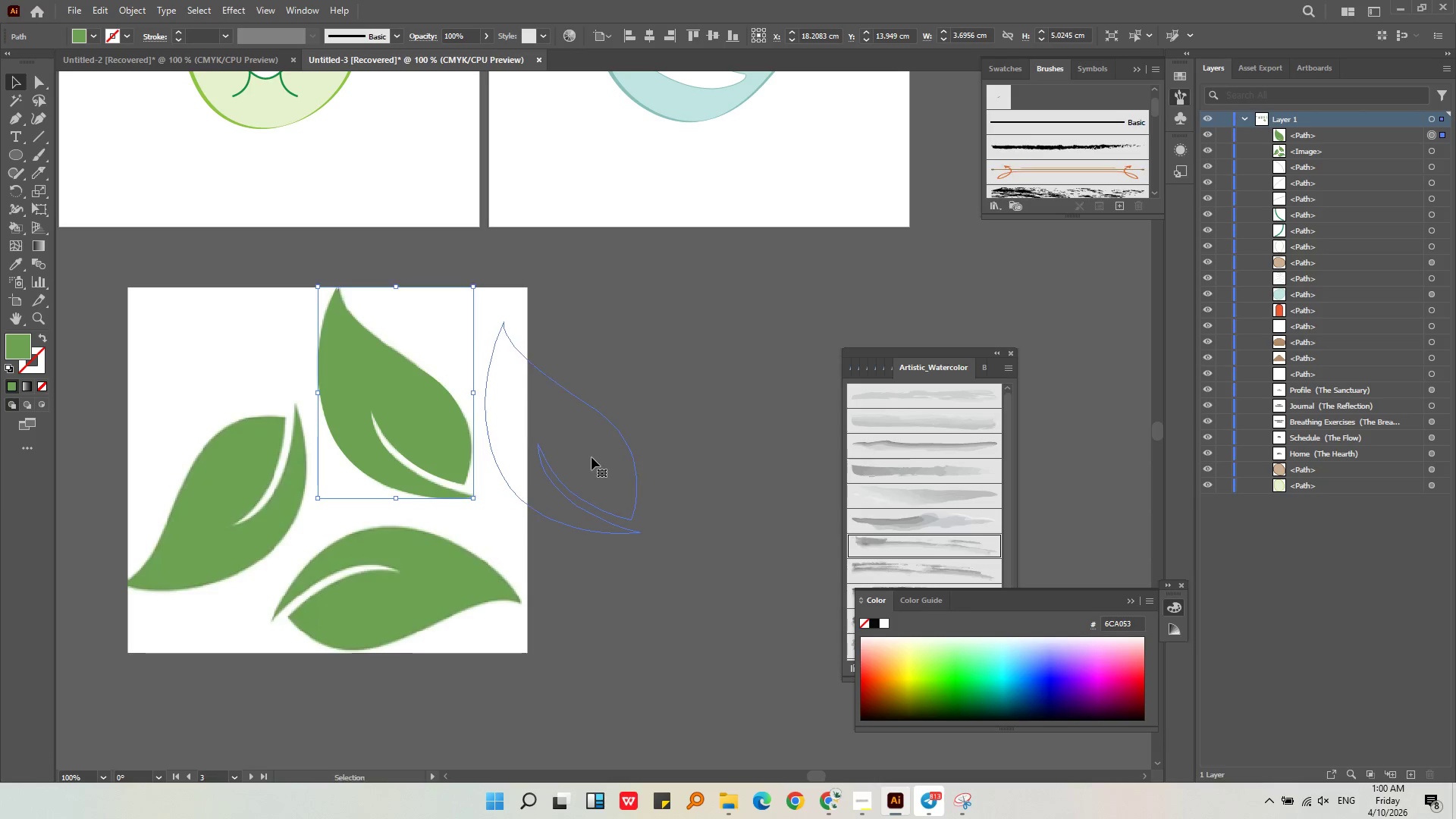 
left_click_drag(start_coordinate=[422, 422], to_coordinate=[591, 457])
 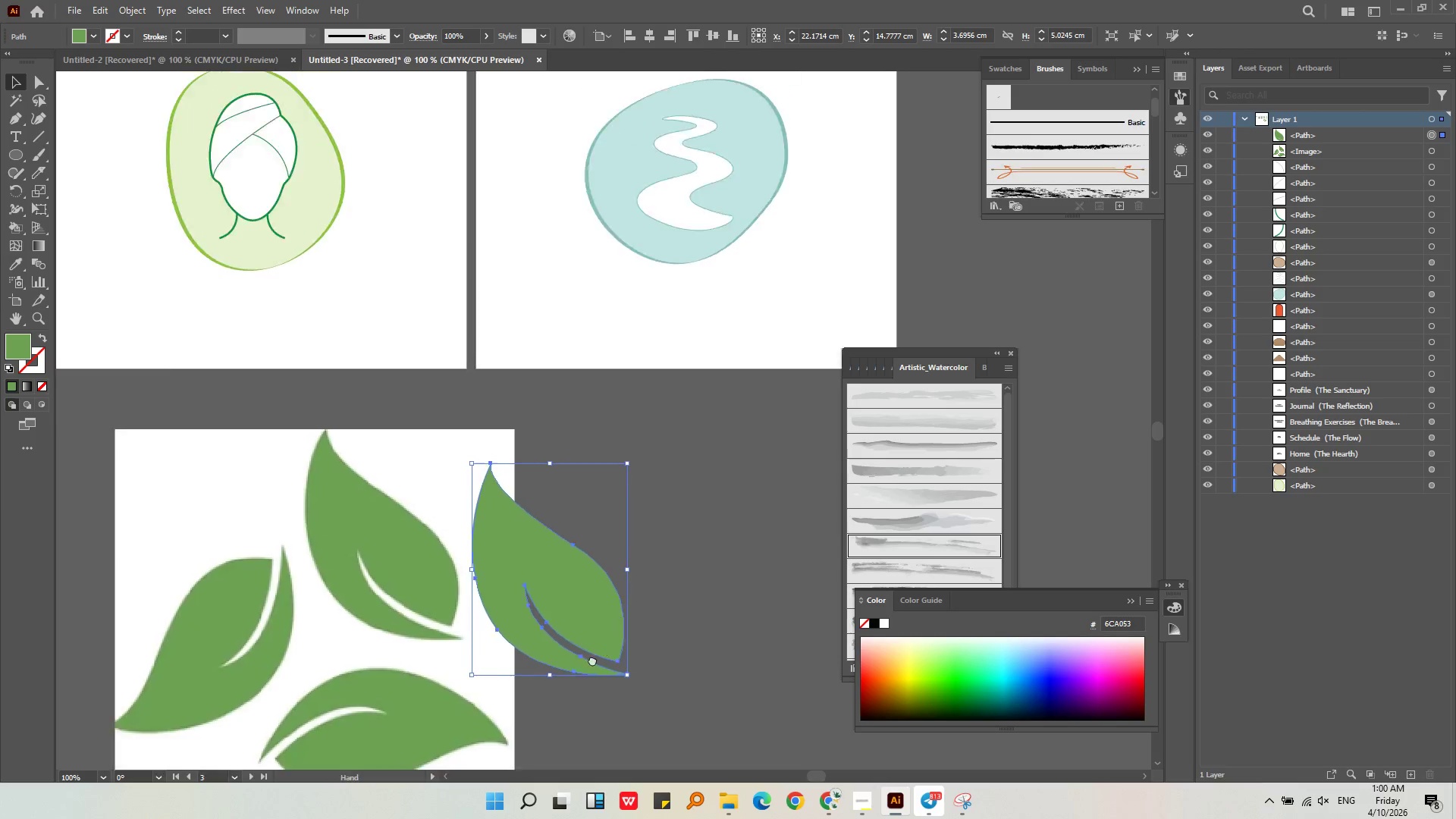 
scroll: coordinate [363, 361], scroll_direction: down, amount: 3.0
 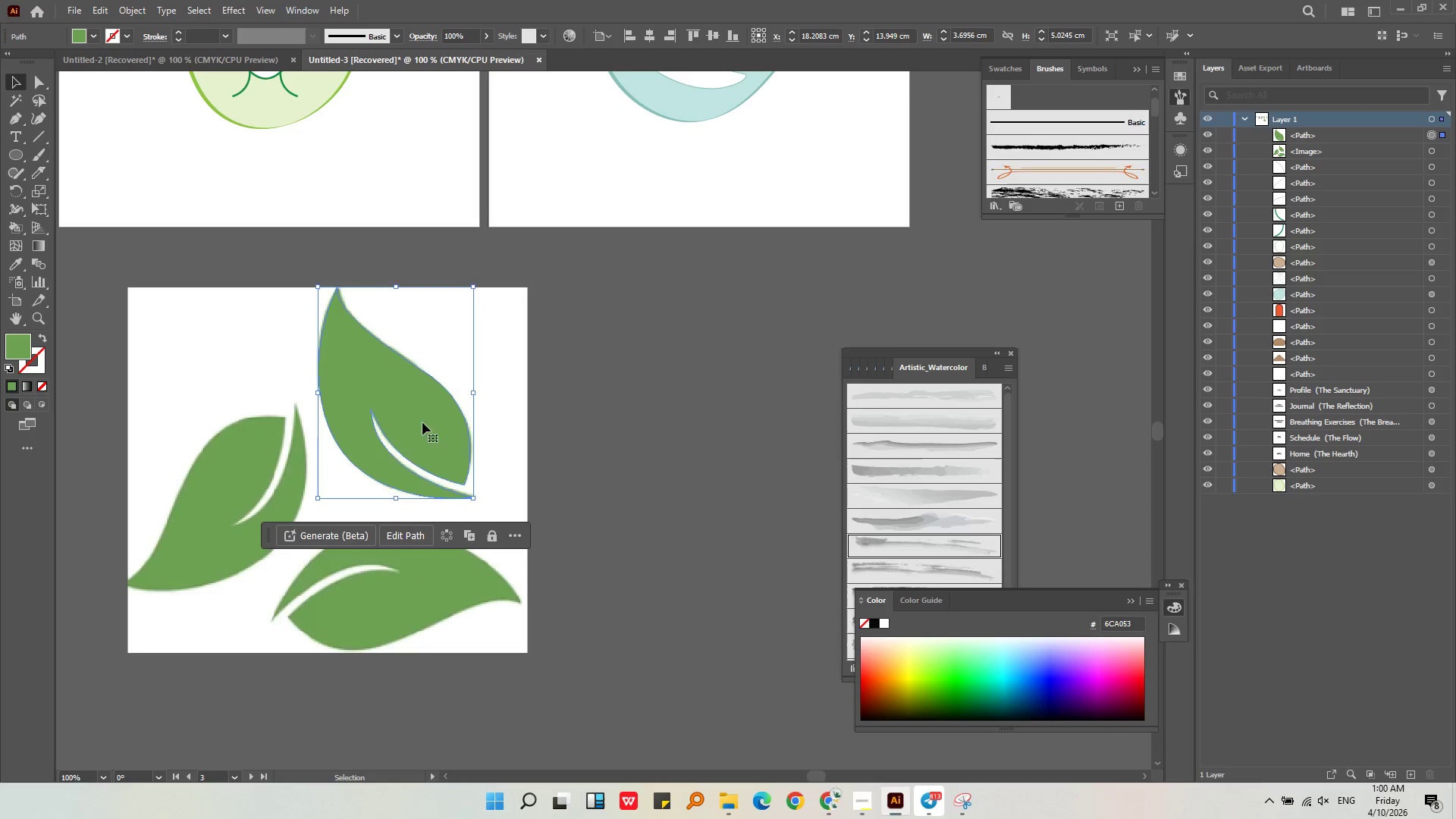 
left_click_drag(start_coordinate=[556, 648], to_coordinate=[651, 637])
 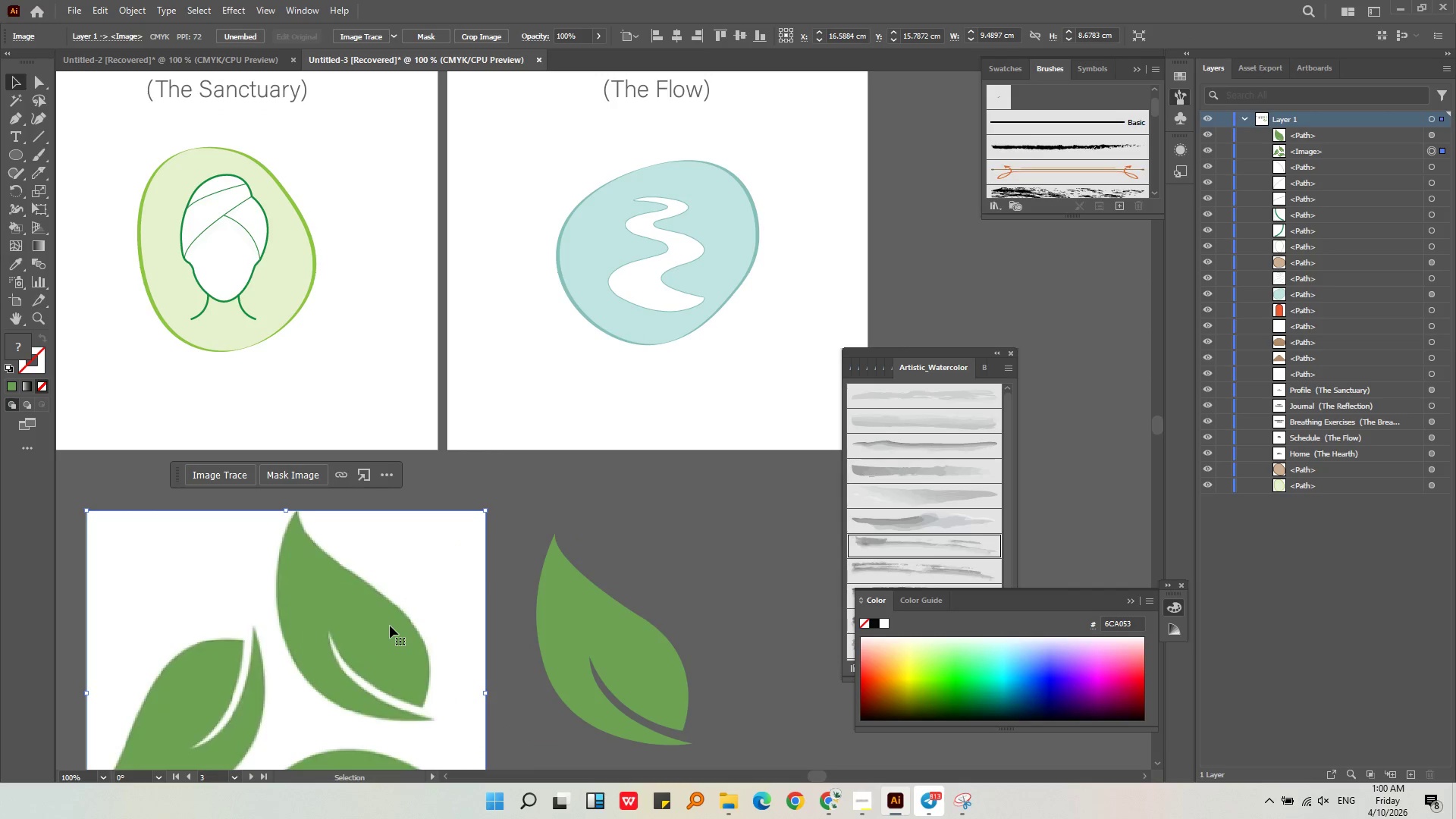 
key(Backspace)
 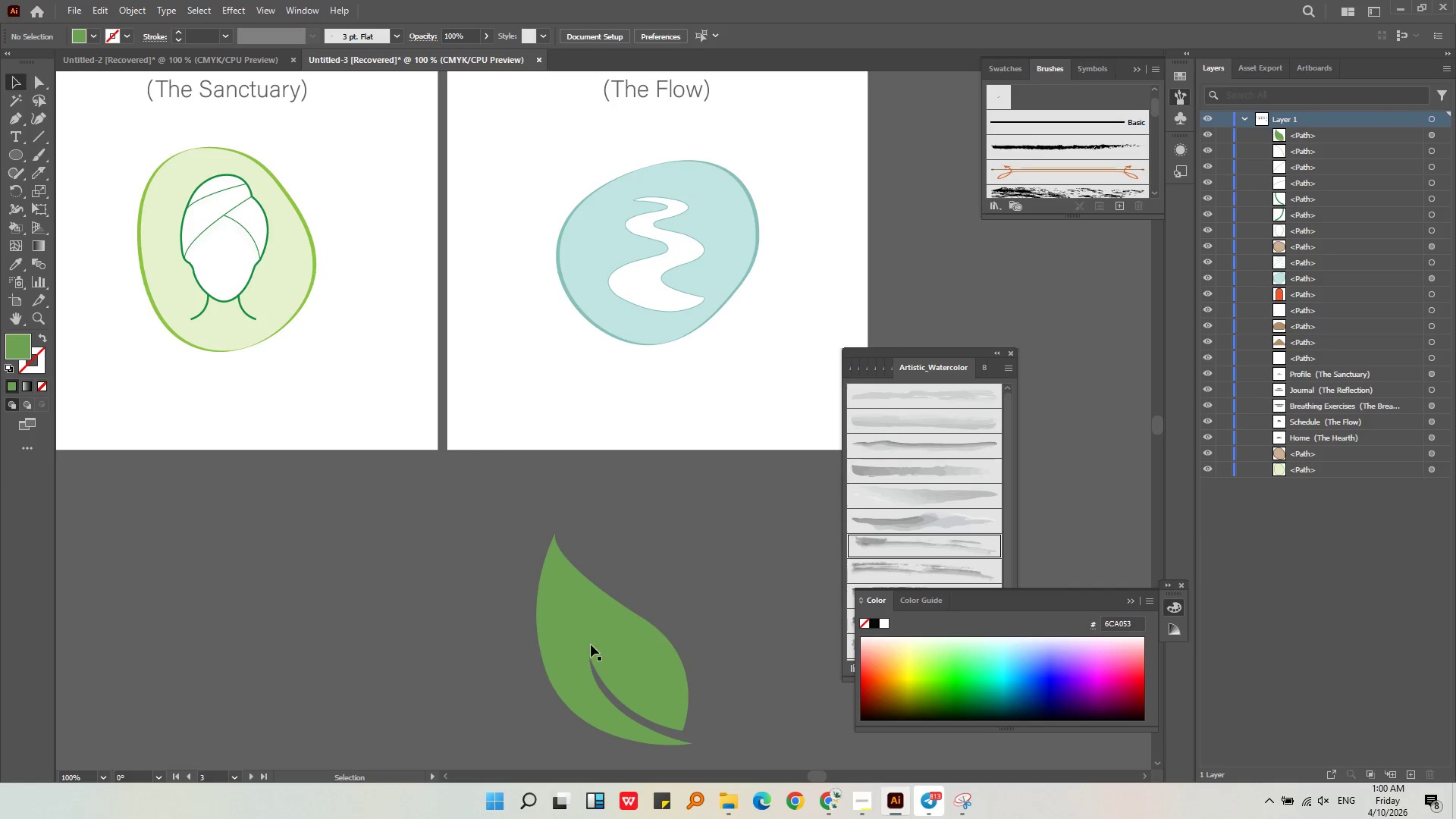 
left_click([591, 645])
 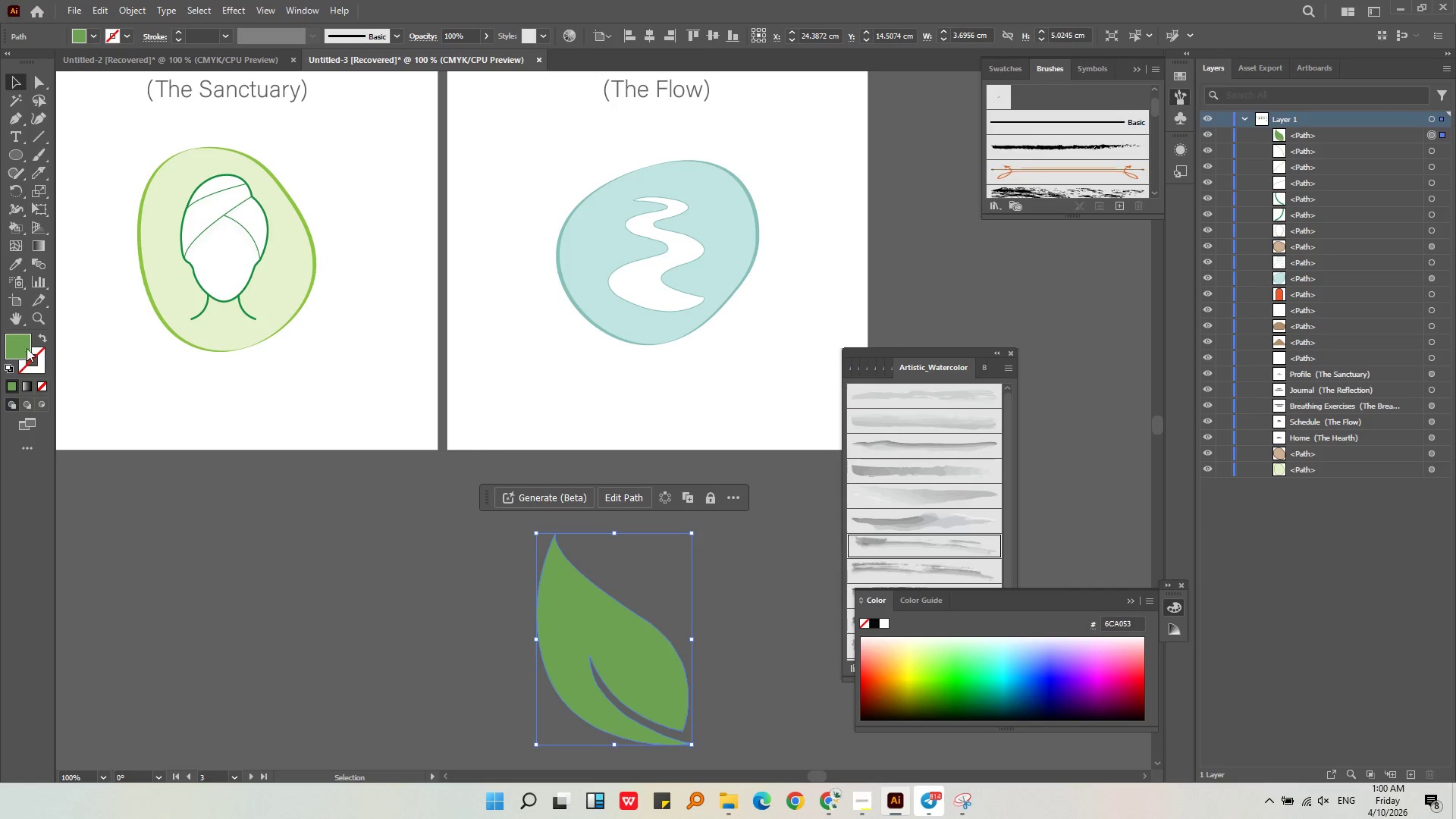 
left_click([17, 346])
 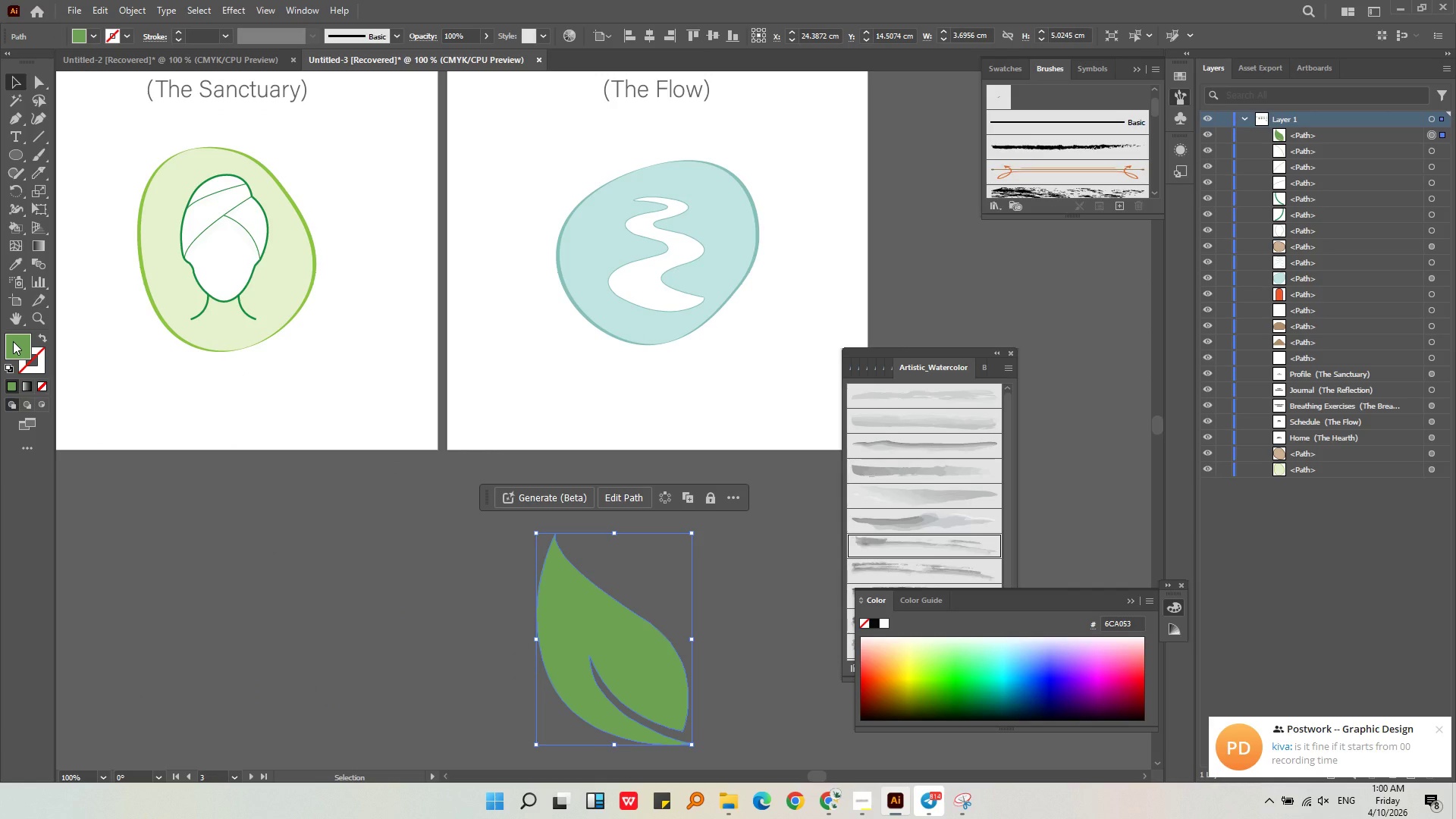 
left_click_drag(start_coordinate=[14, 341], to_coordinate=[27, 359])
 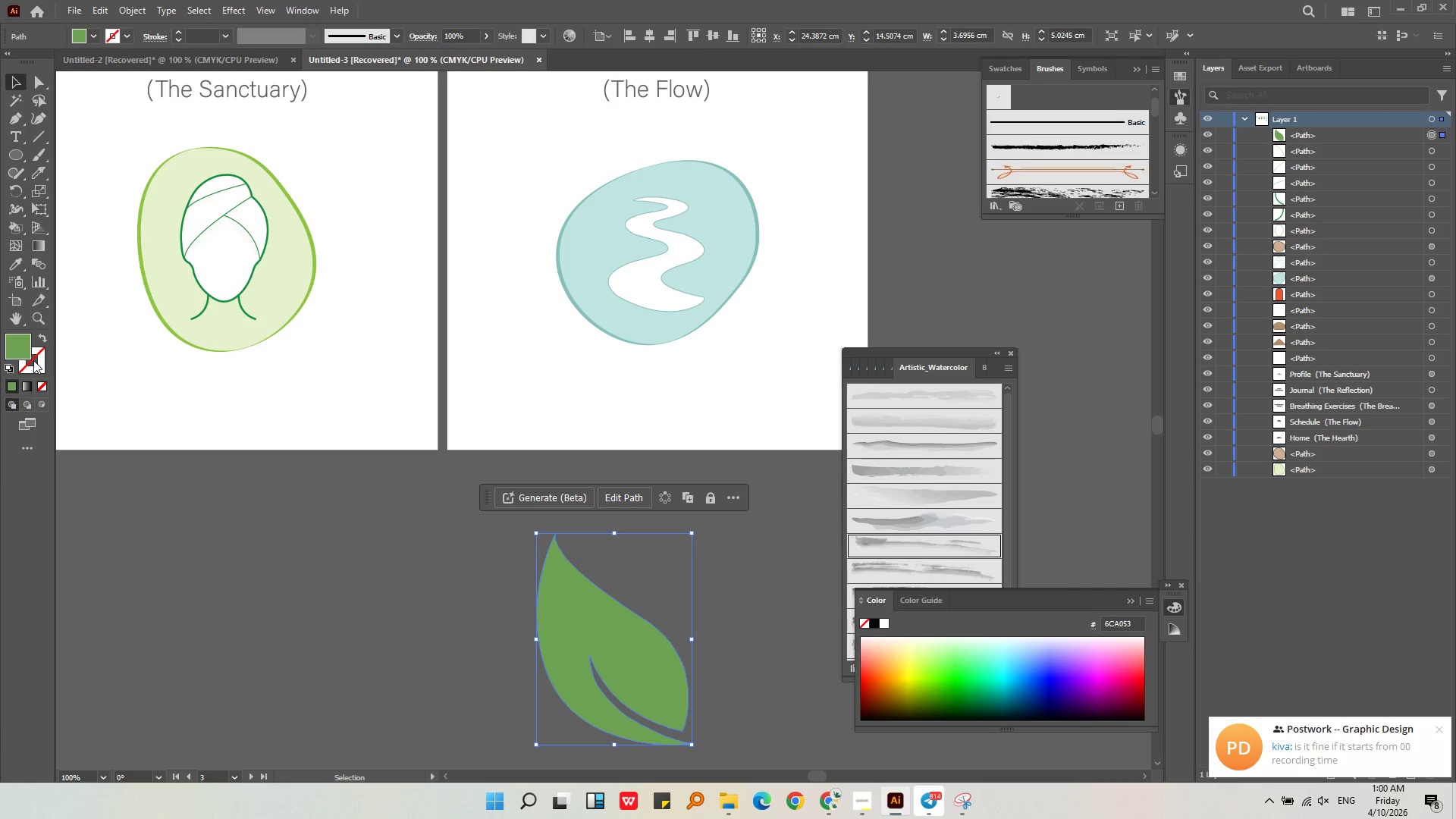 
left_click_drag(start_coordinate=[15, 356], to_coordinate=[28, 365])
 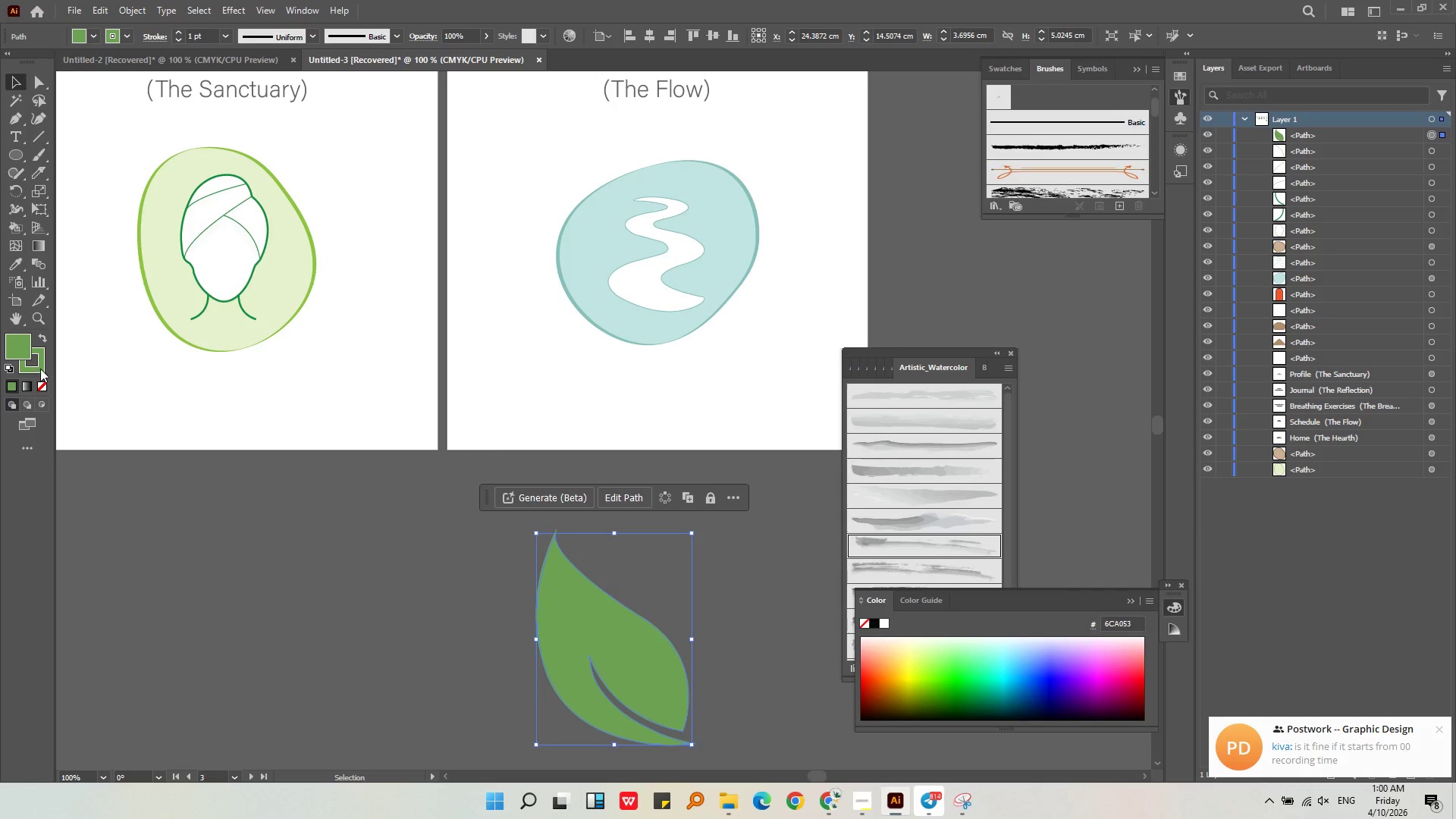 
double_click([40, 369])
 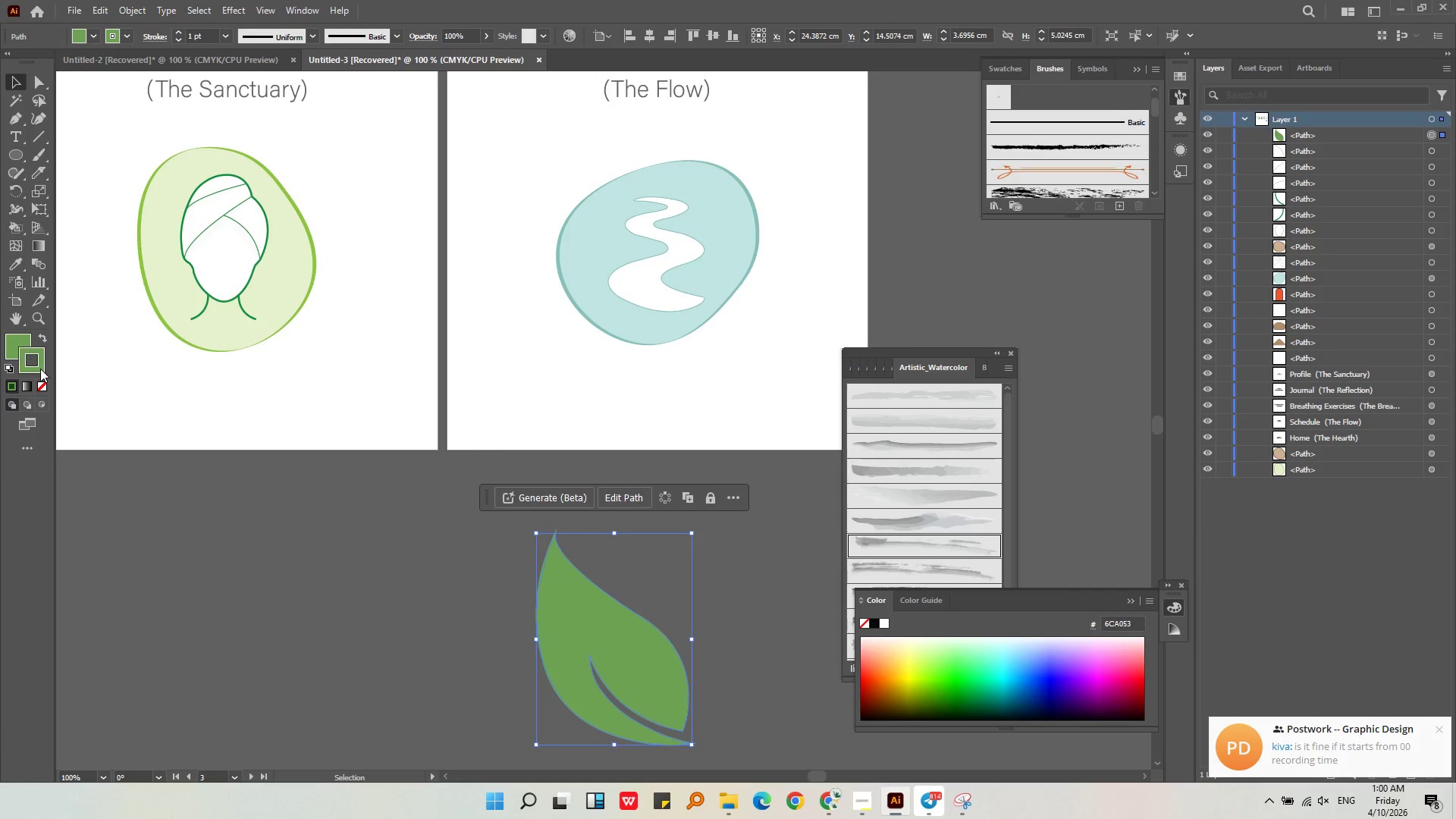 
triple_click([40, 369])
 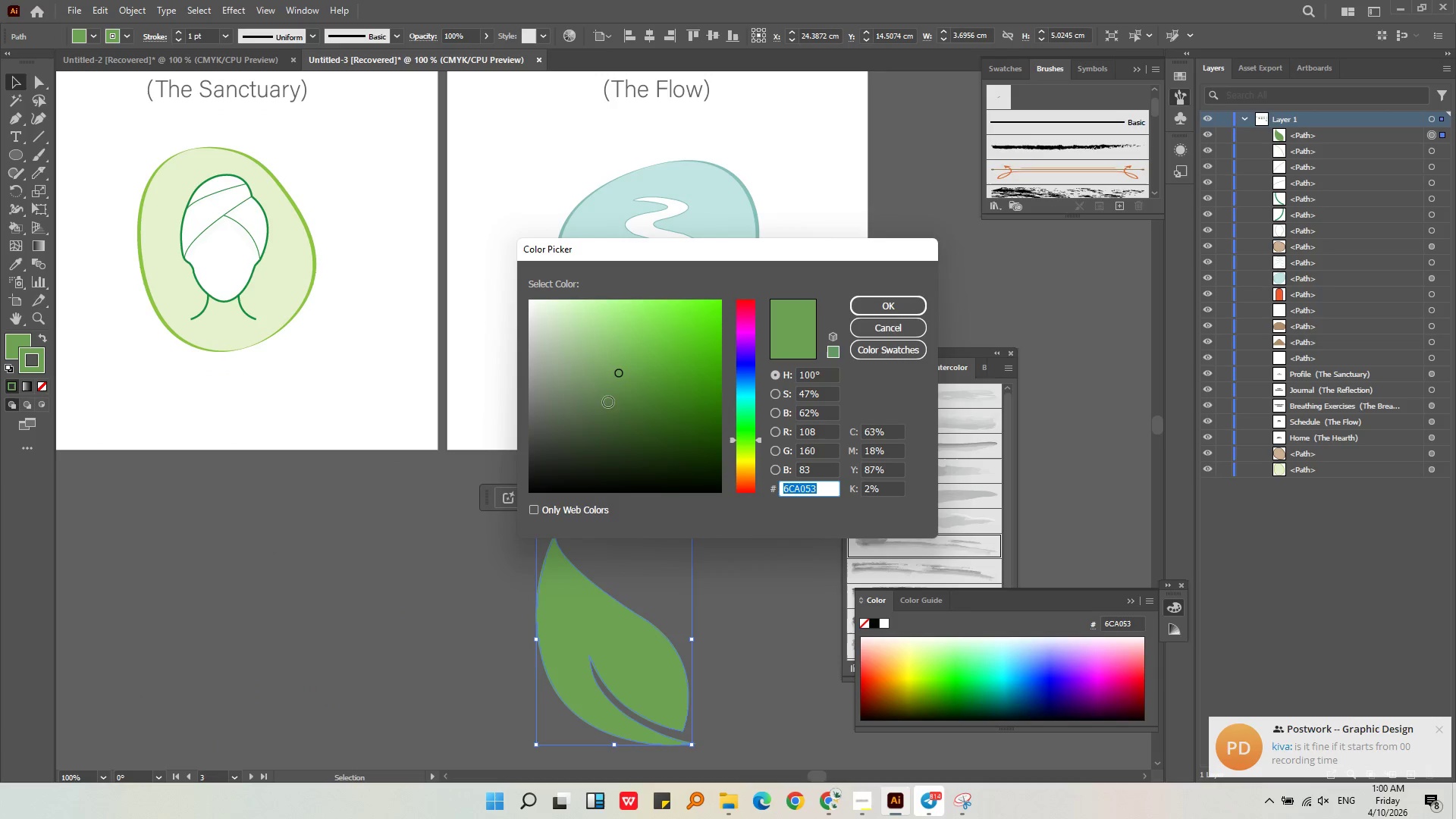 
left_click([632, 397])
 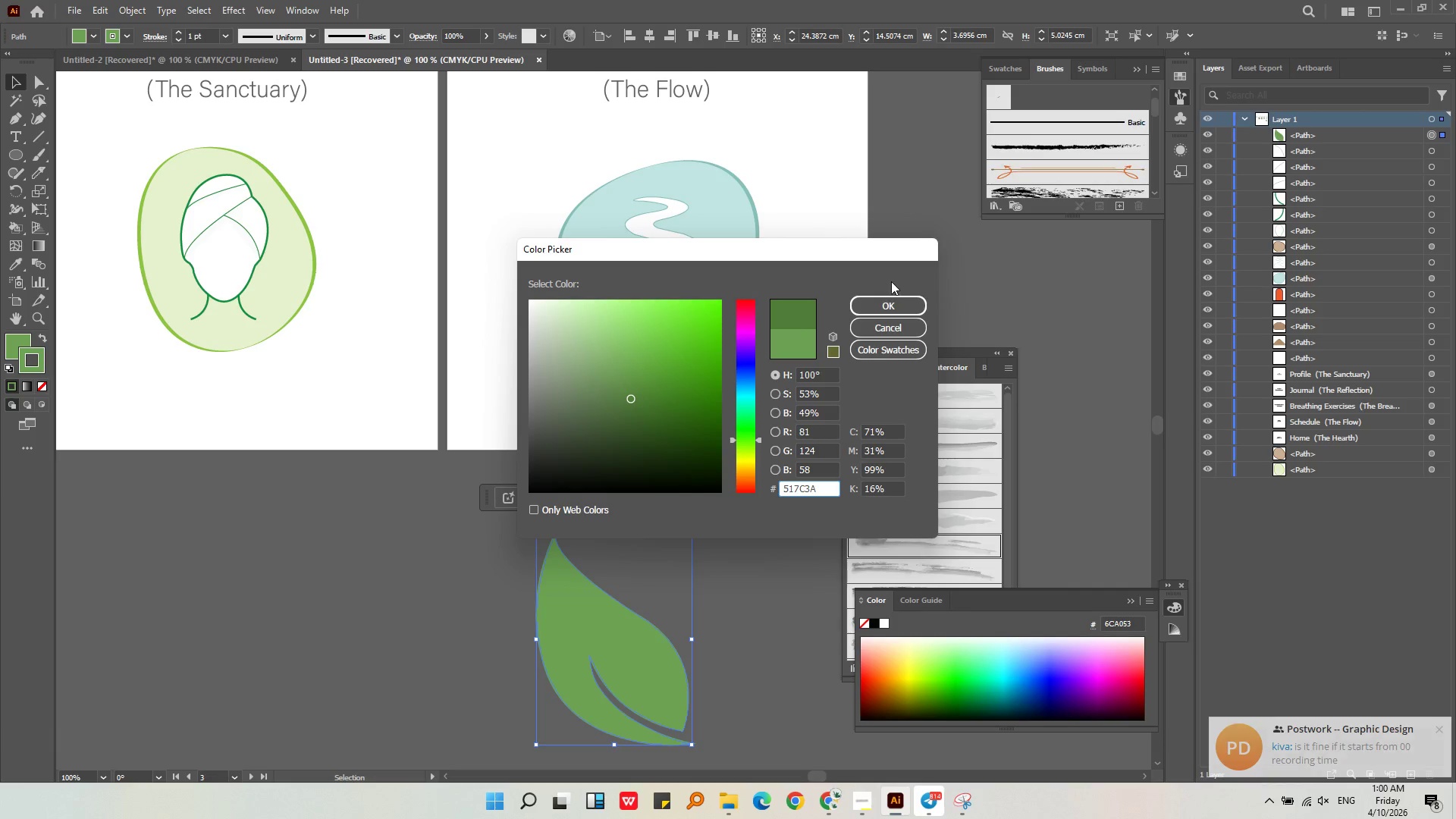 
left_click([885, 309])
 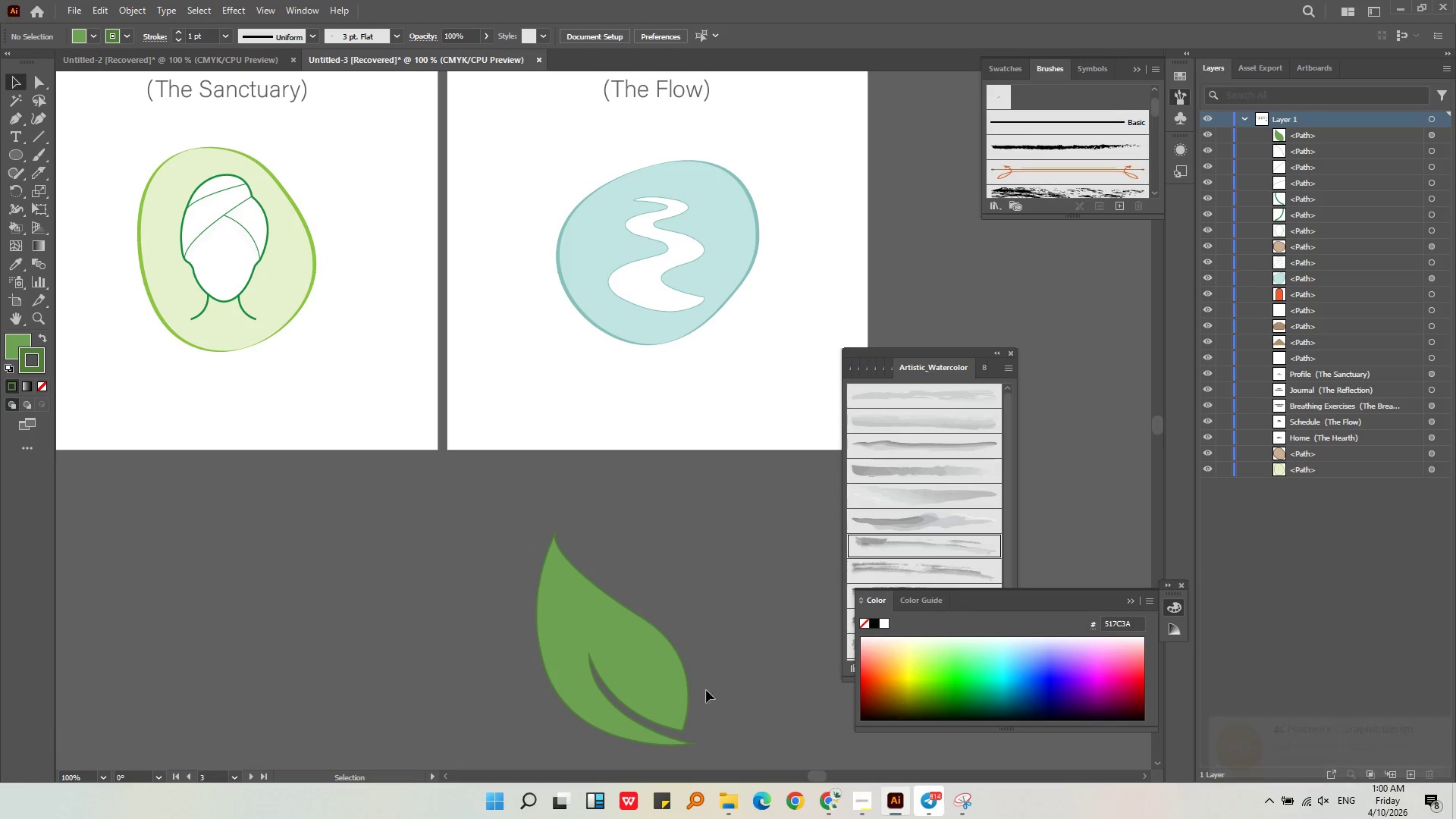 
left_click([636, 706])
 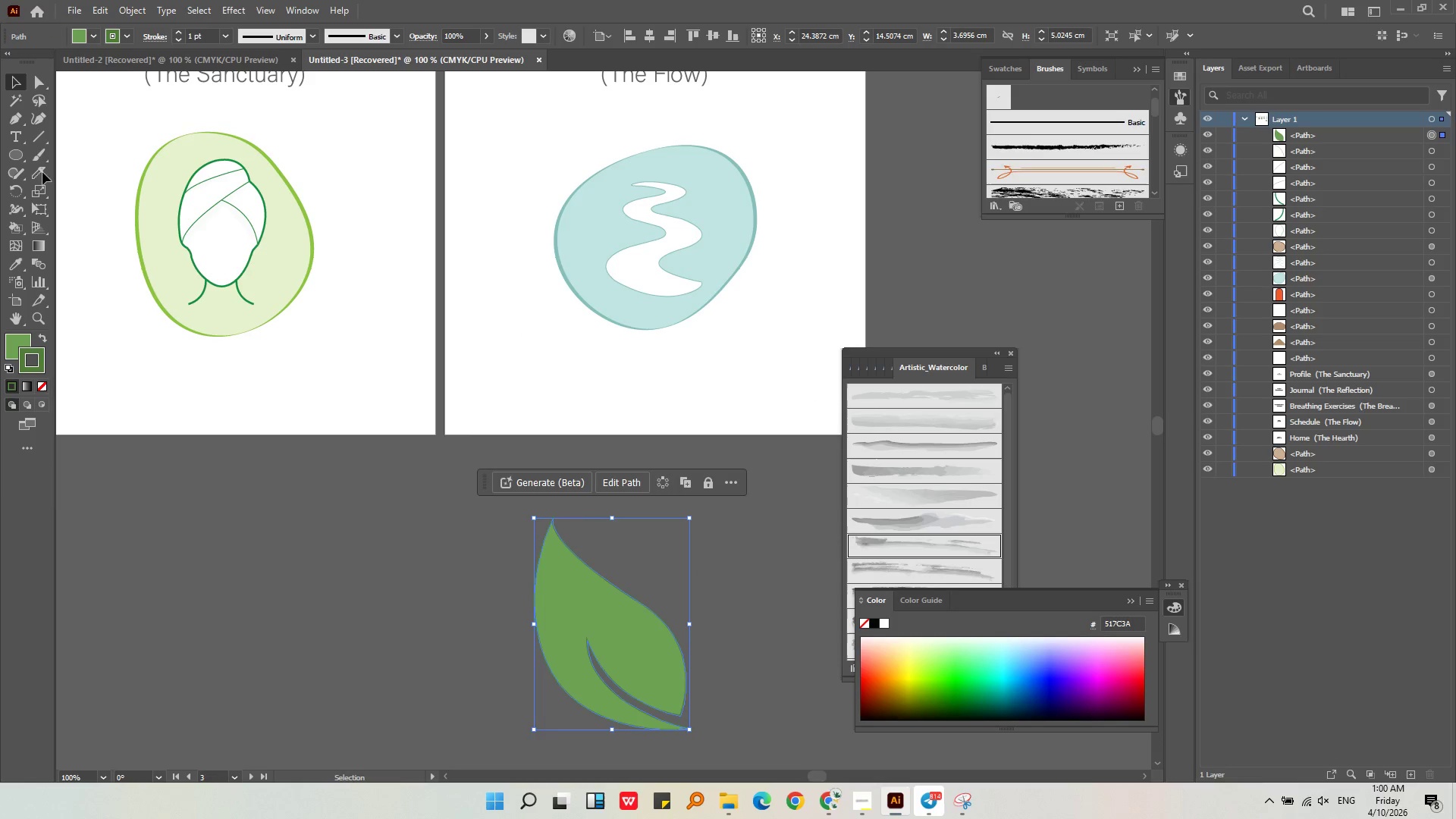 
wait(6.14)
 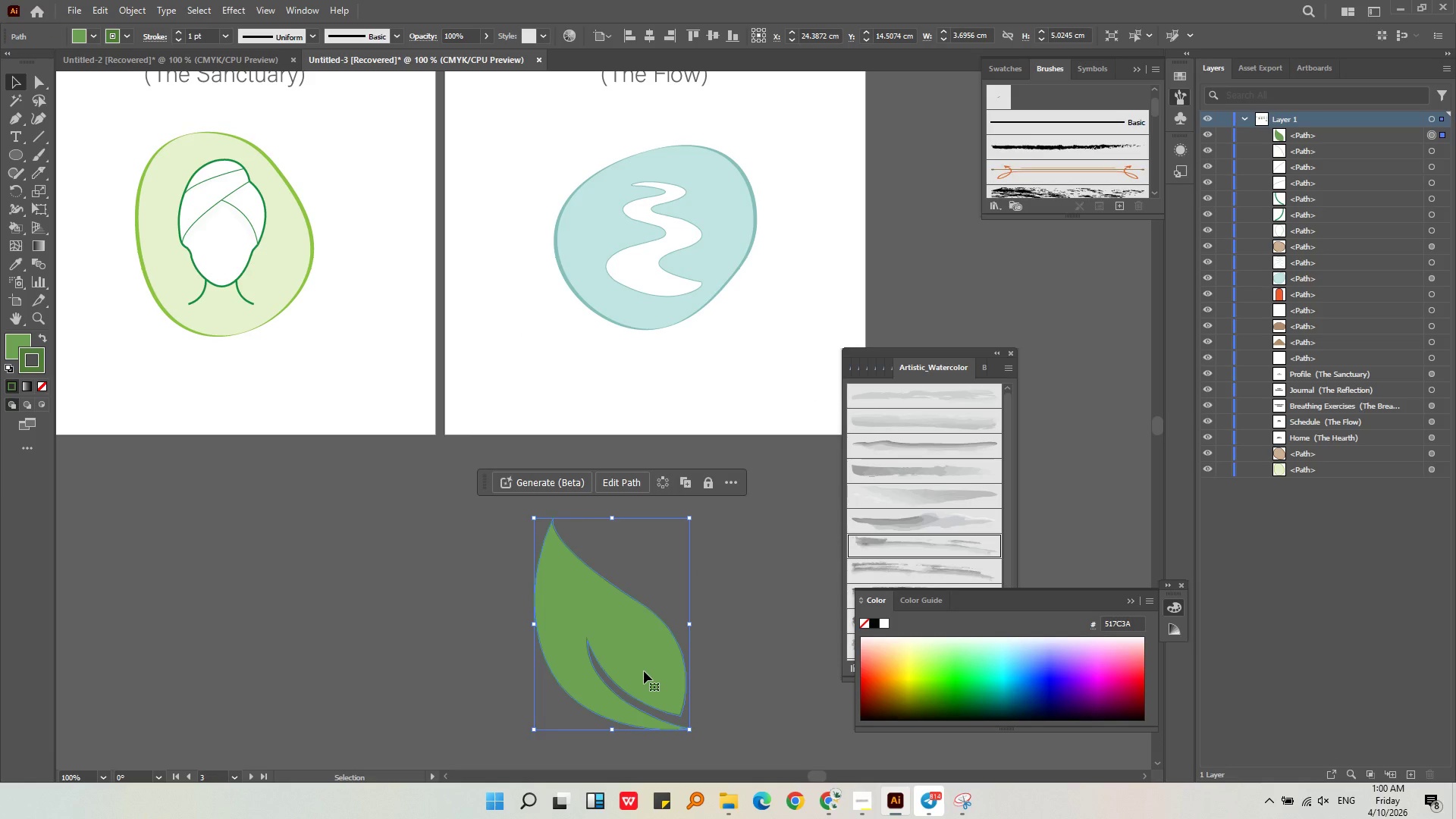 
left_click_drag(start_coordinate=[623, 642], to_coordinate=[567, 707])
 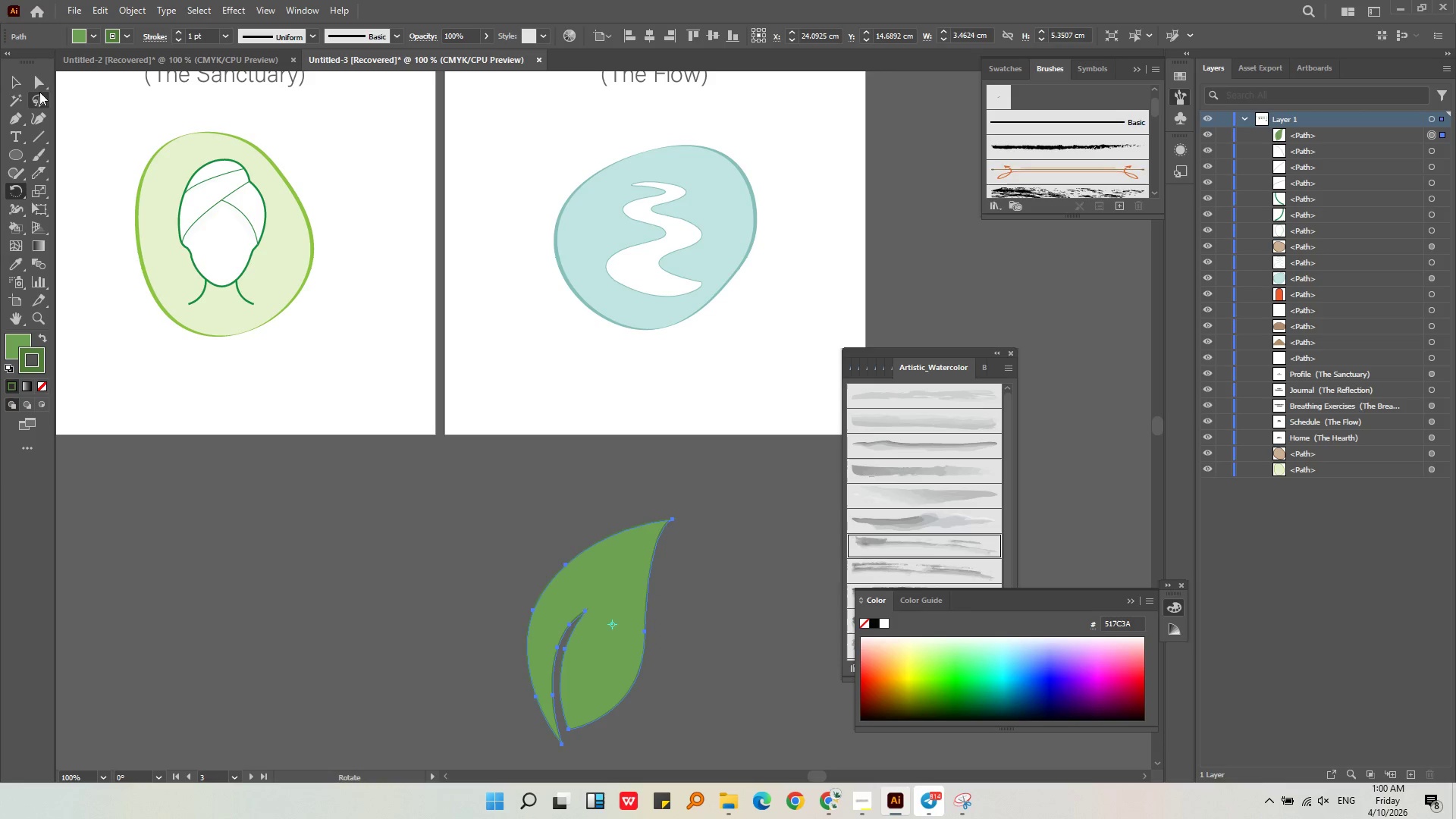 
left_click([18, 87])
 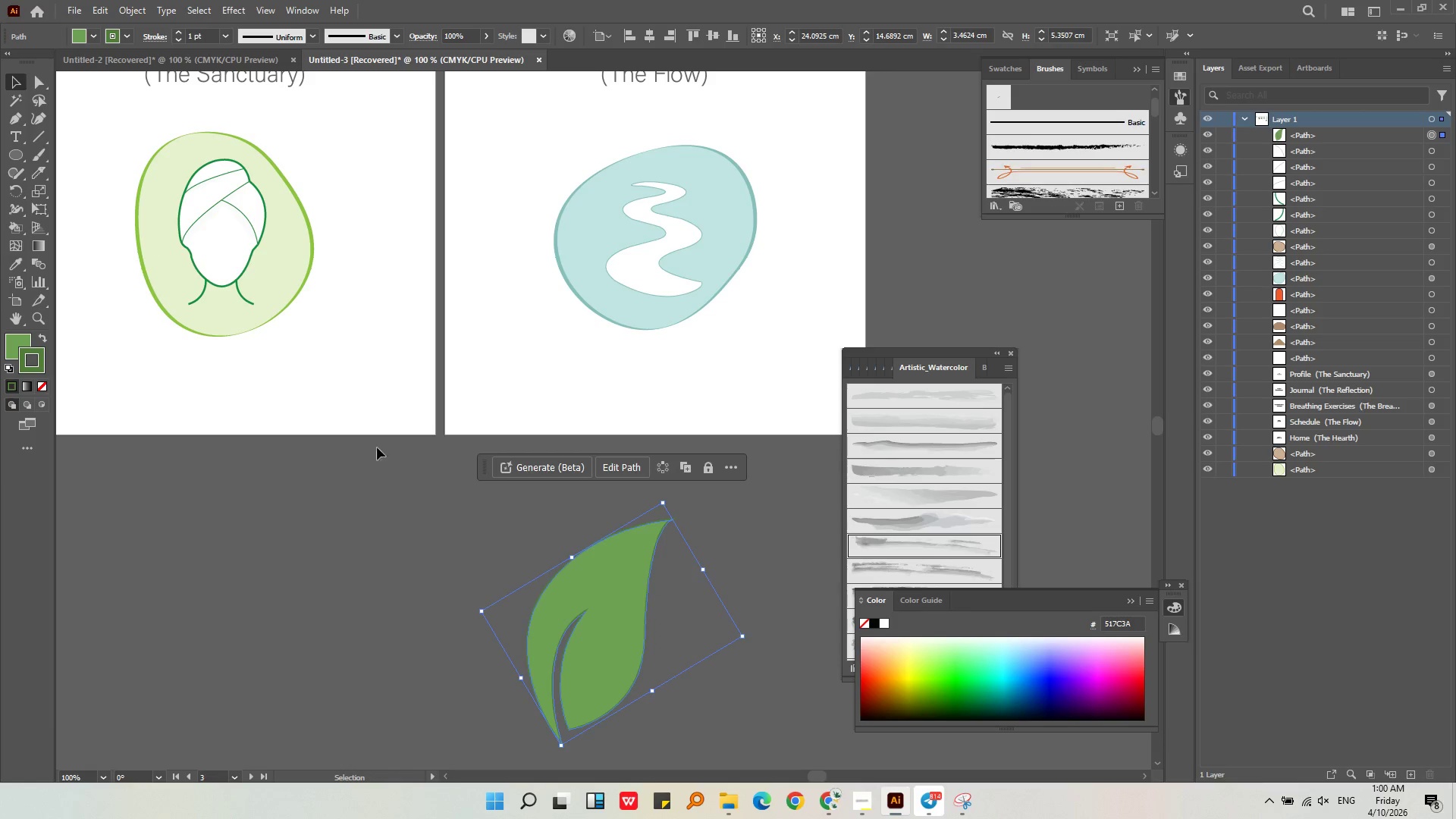 
hold_key(key=MetaLeft, duration=1.52)
hold_key(key=MetaLeft, duration=0.31)
scroll: coordinate [490, 533], scroll_direction: down, amount: 2.0
 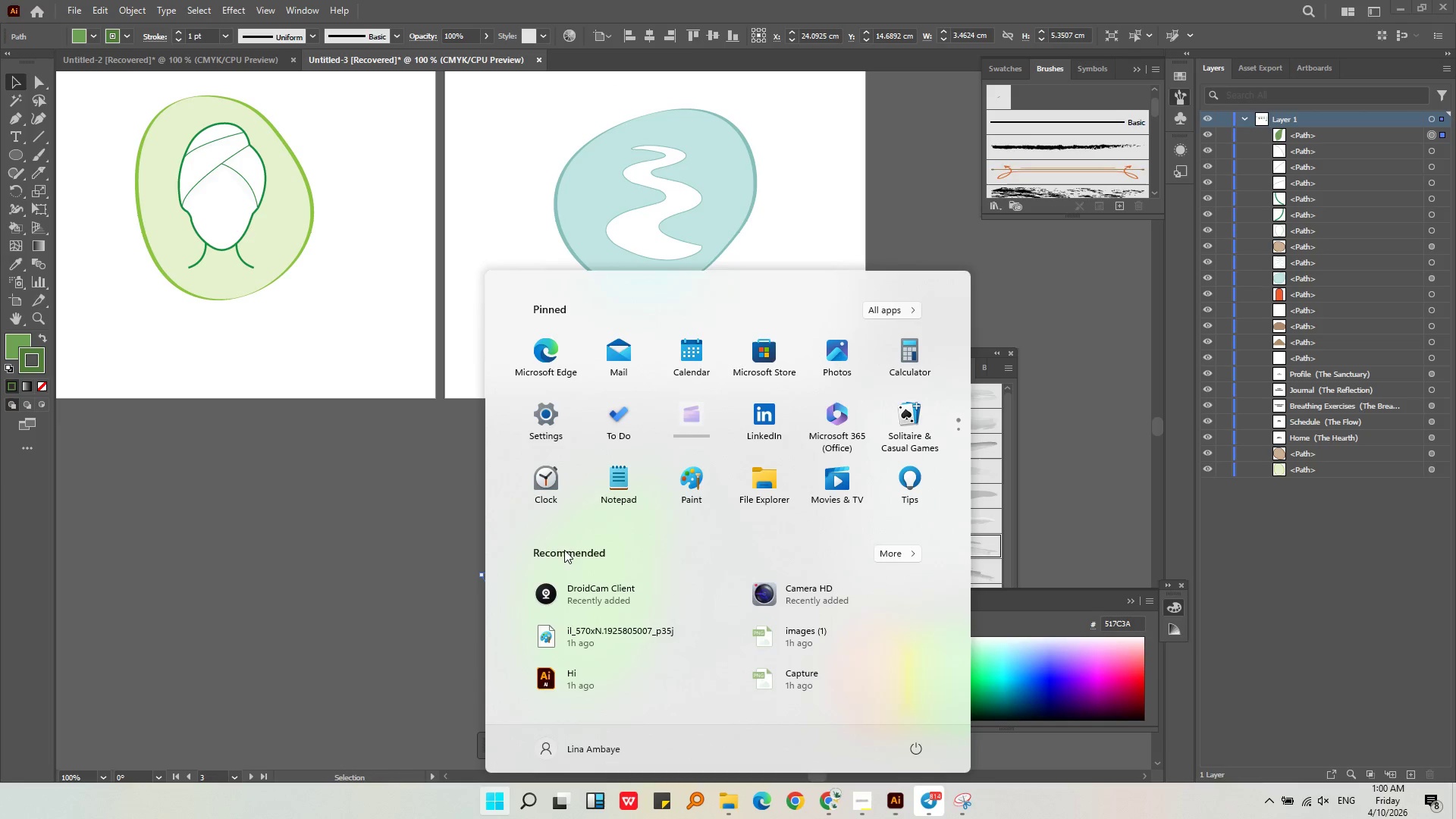 
left_click([444, 542])
 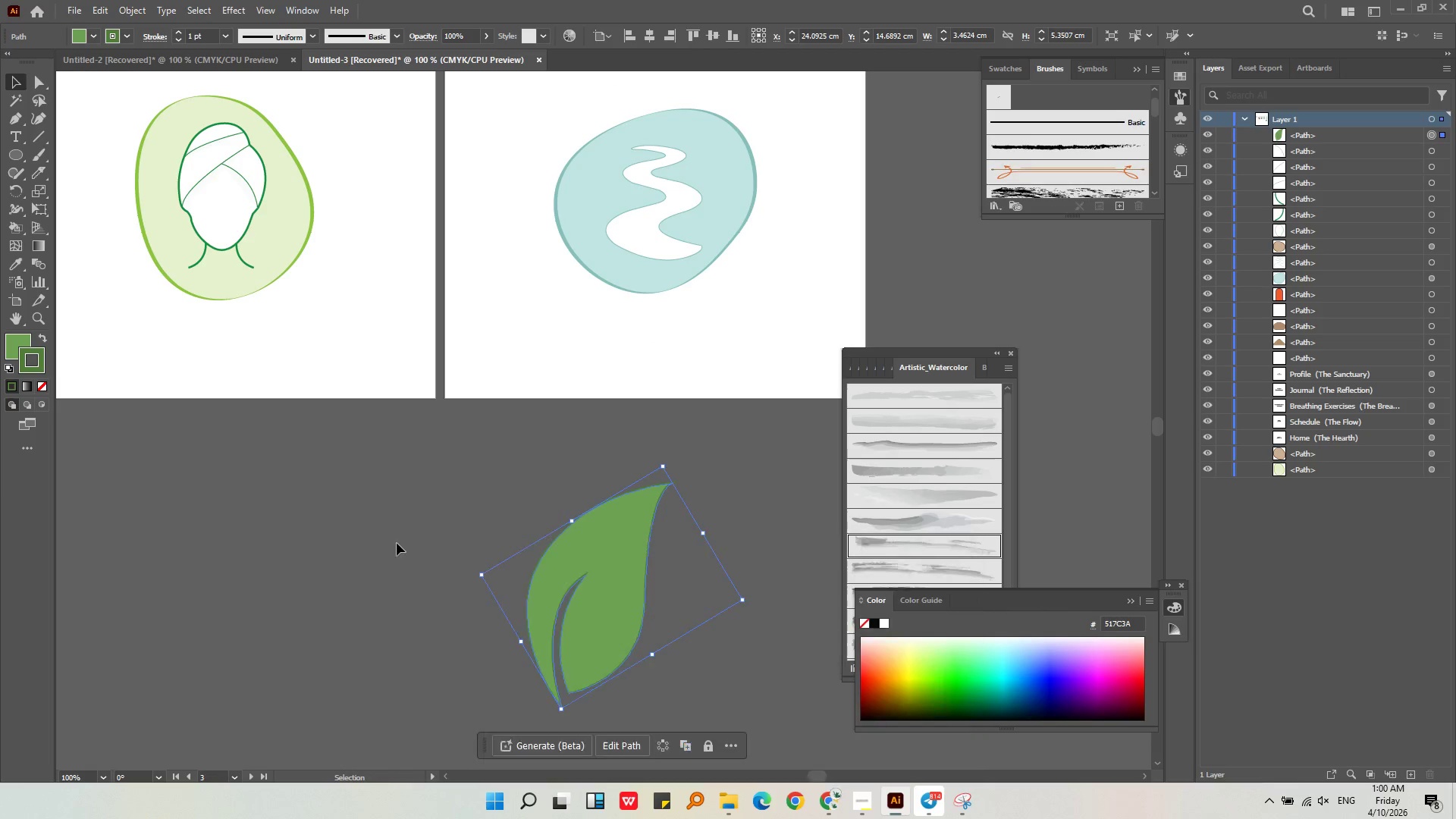 
key(Alt+AltLeft)
 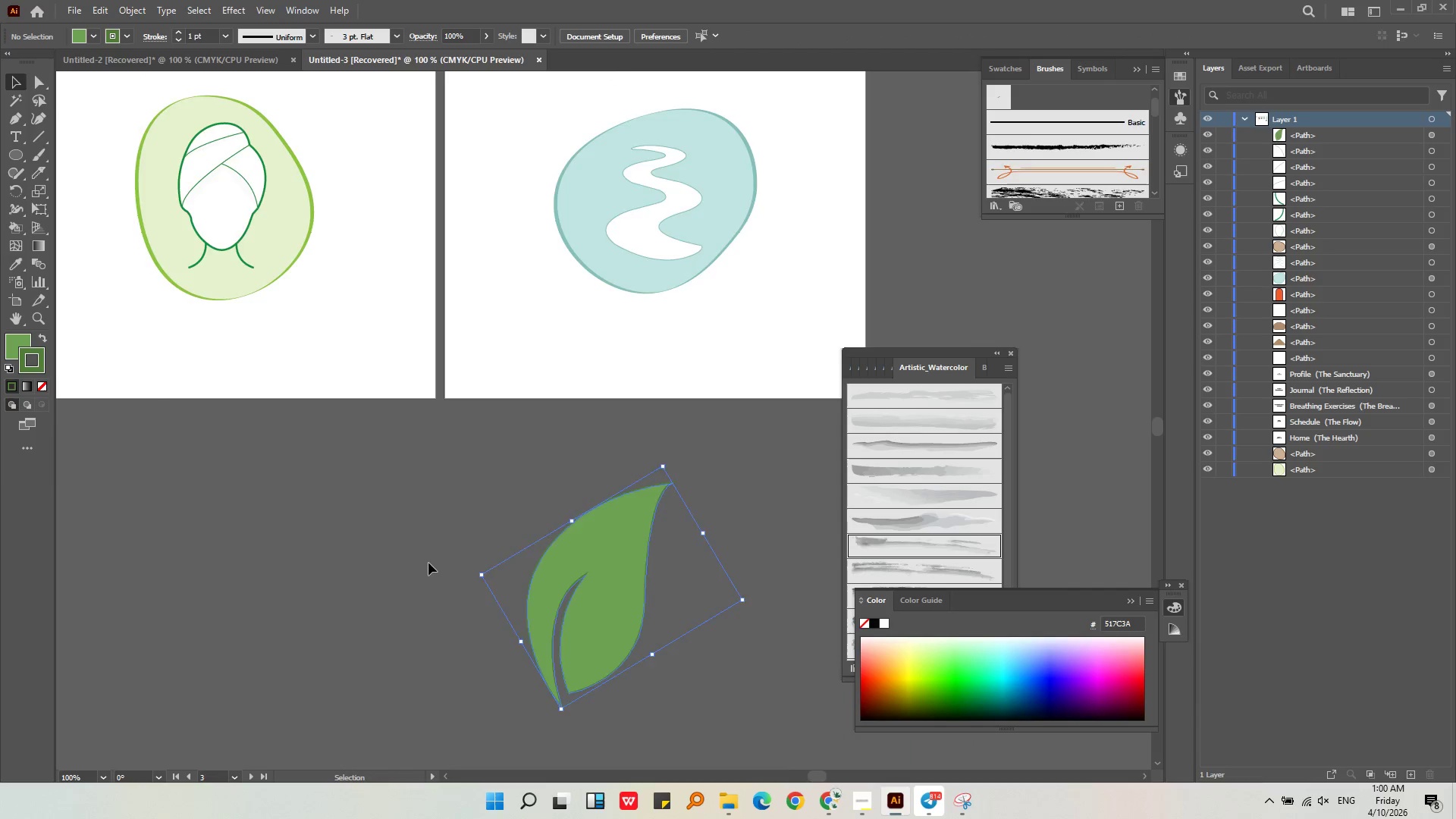 
scroll: coordinate [436, 567], scroll_direction: down, amount: 2.0
 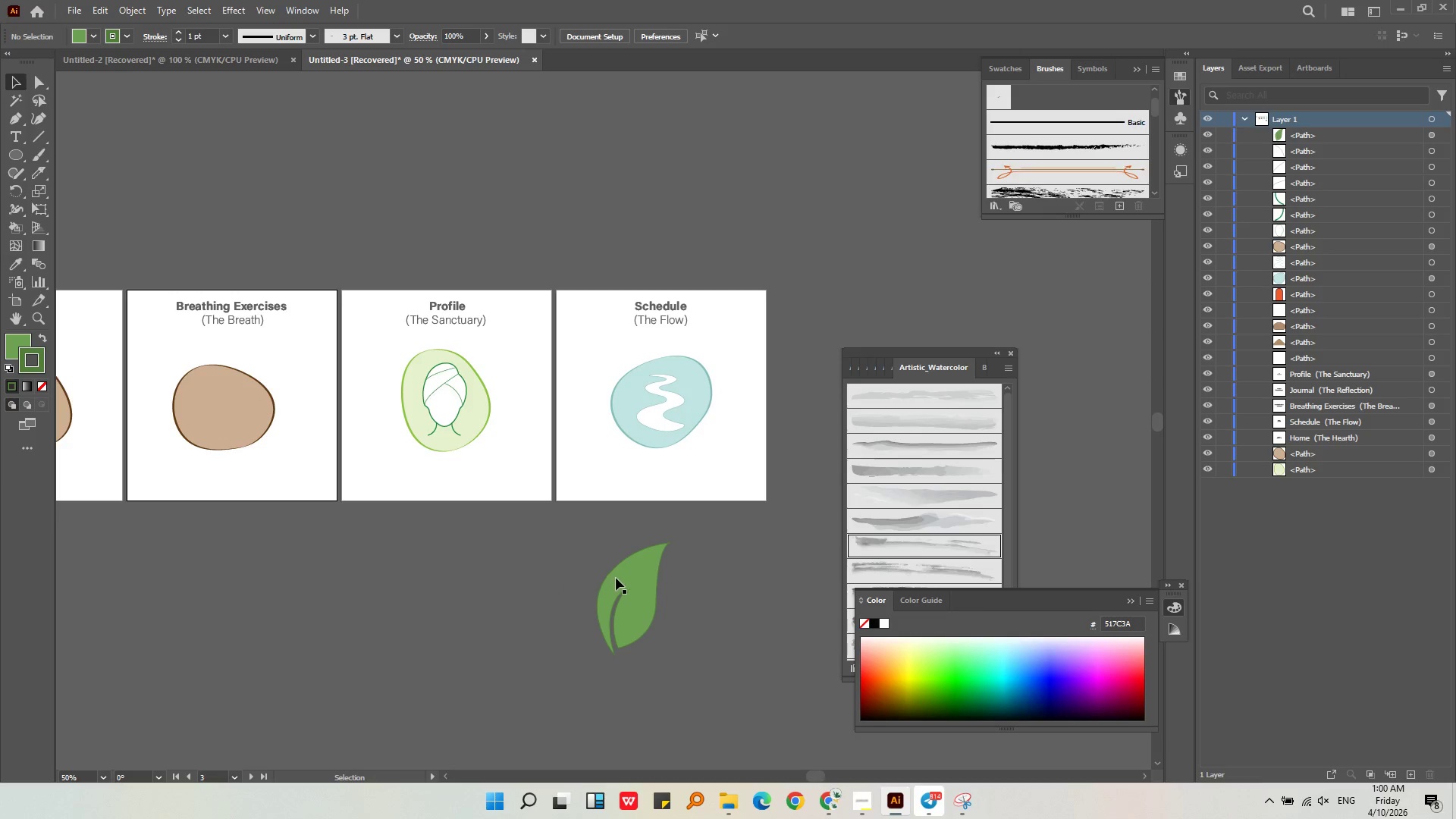 
left_click([617, 581])
 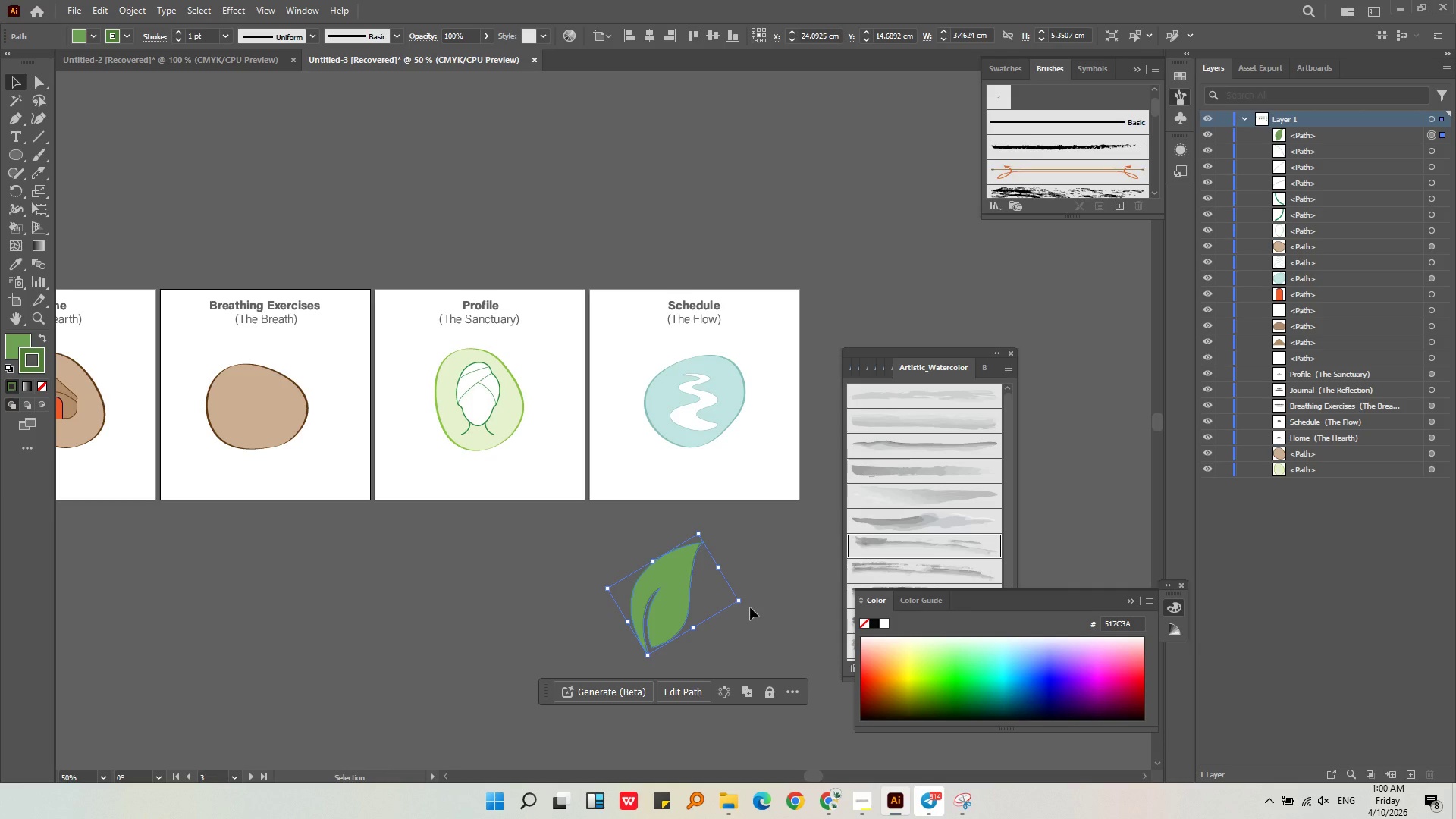 
hold_key(key=ShiftLeft, duration=1.7)
left_click_drag(start_coordinate=[700, 533], to_coordinate=[698, 549])
 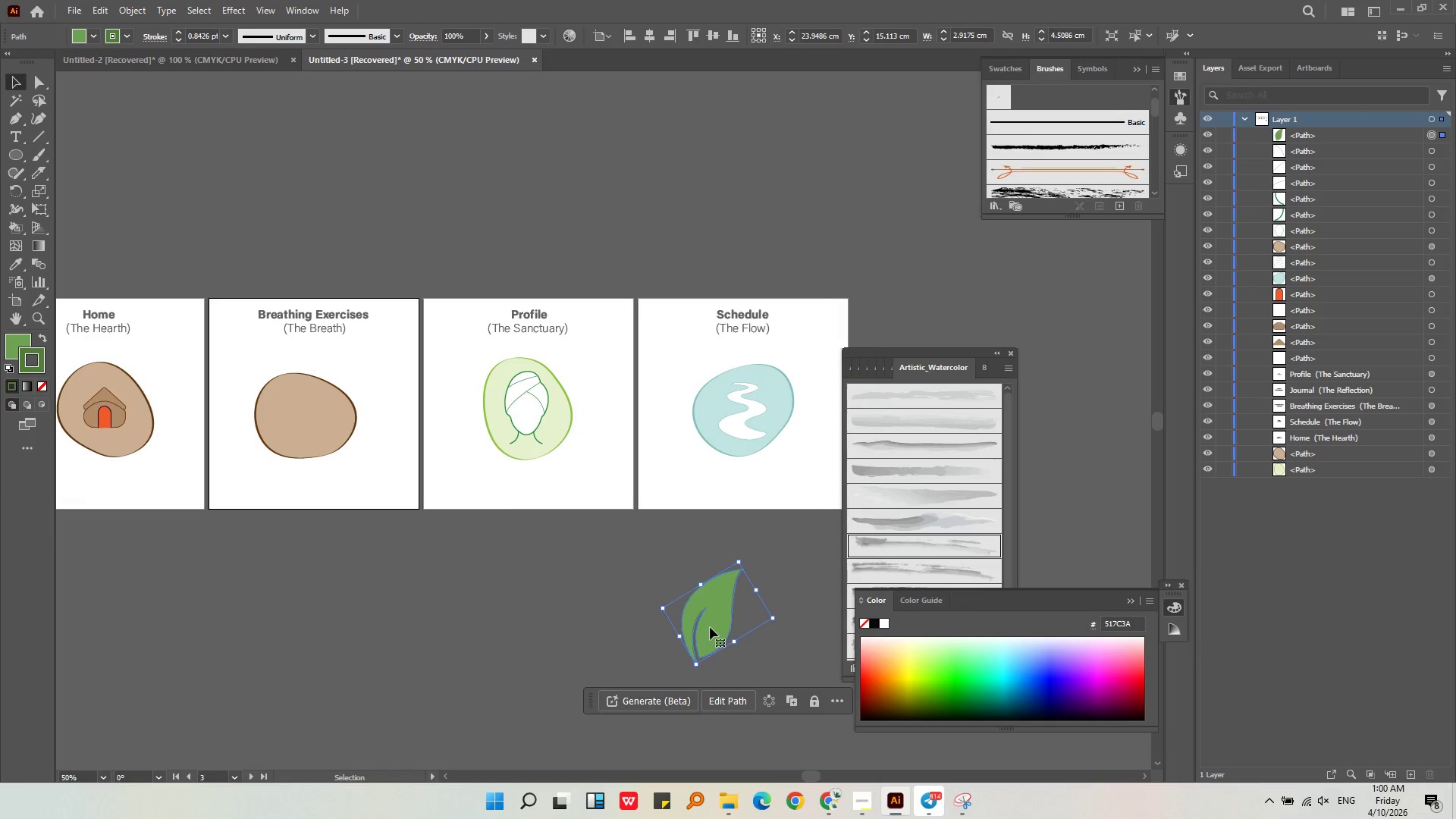 
left_click_drag(start_coordinate=[710, 627], to_coordinate=[356, 482])
 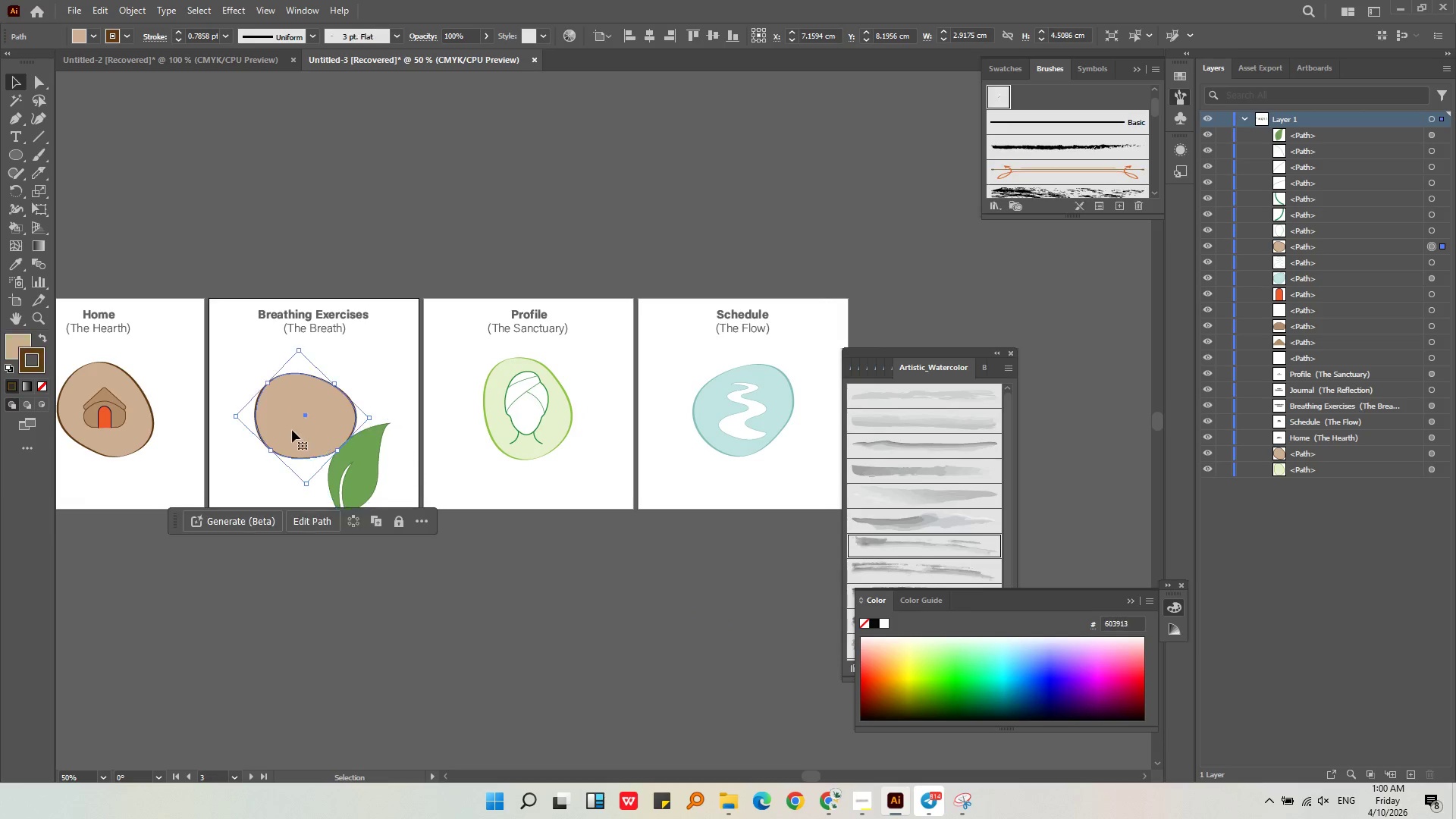 
left_click_drag(start_coordinate=[293, 431], to_coordinate=[342, 225])
 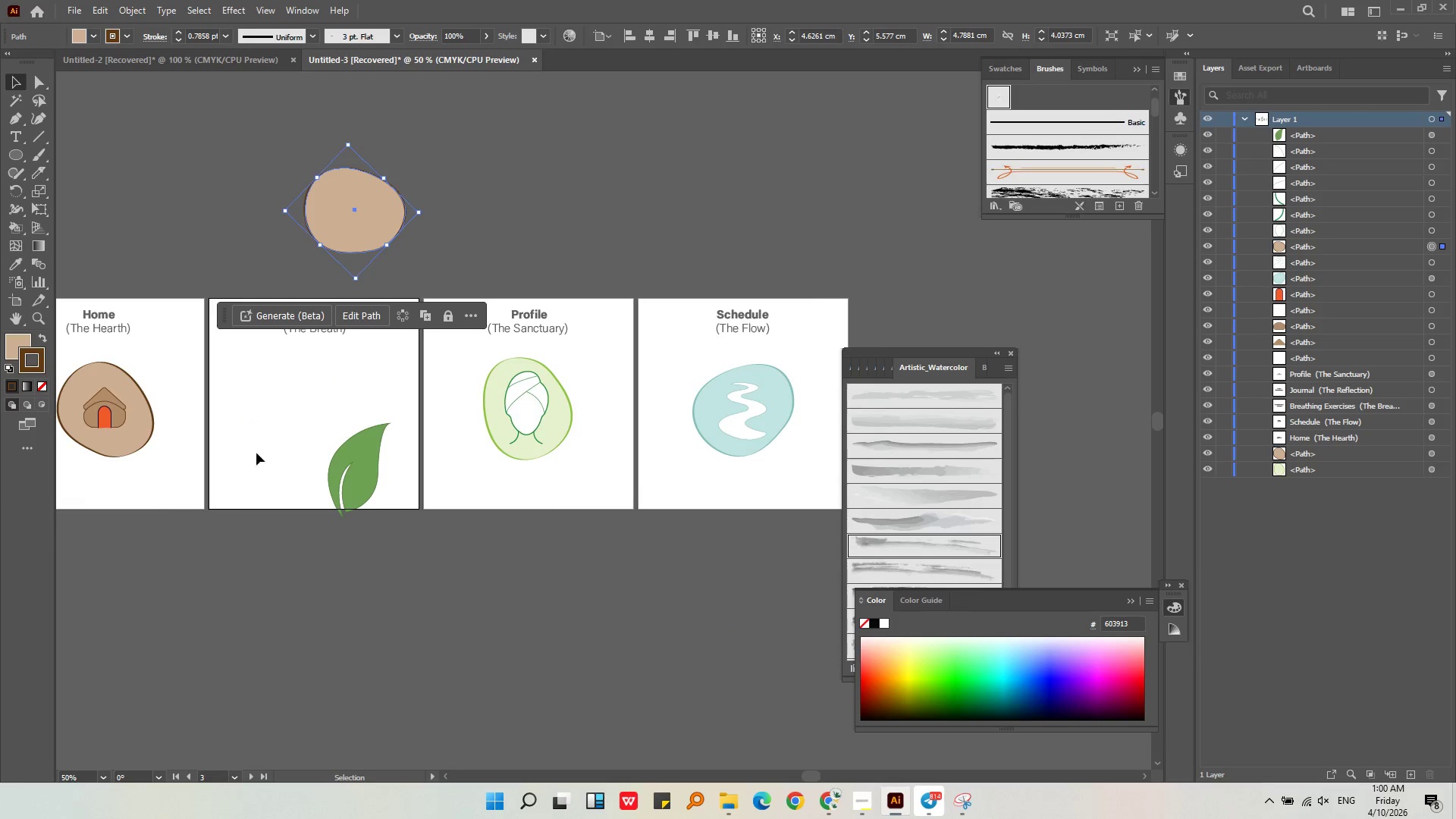 
hold_key(key=AltLeft, duration=0.33)
 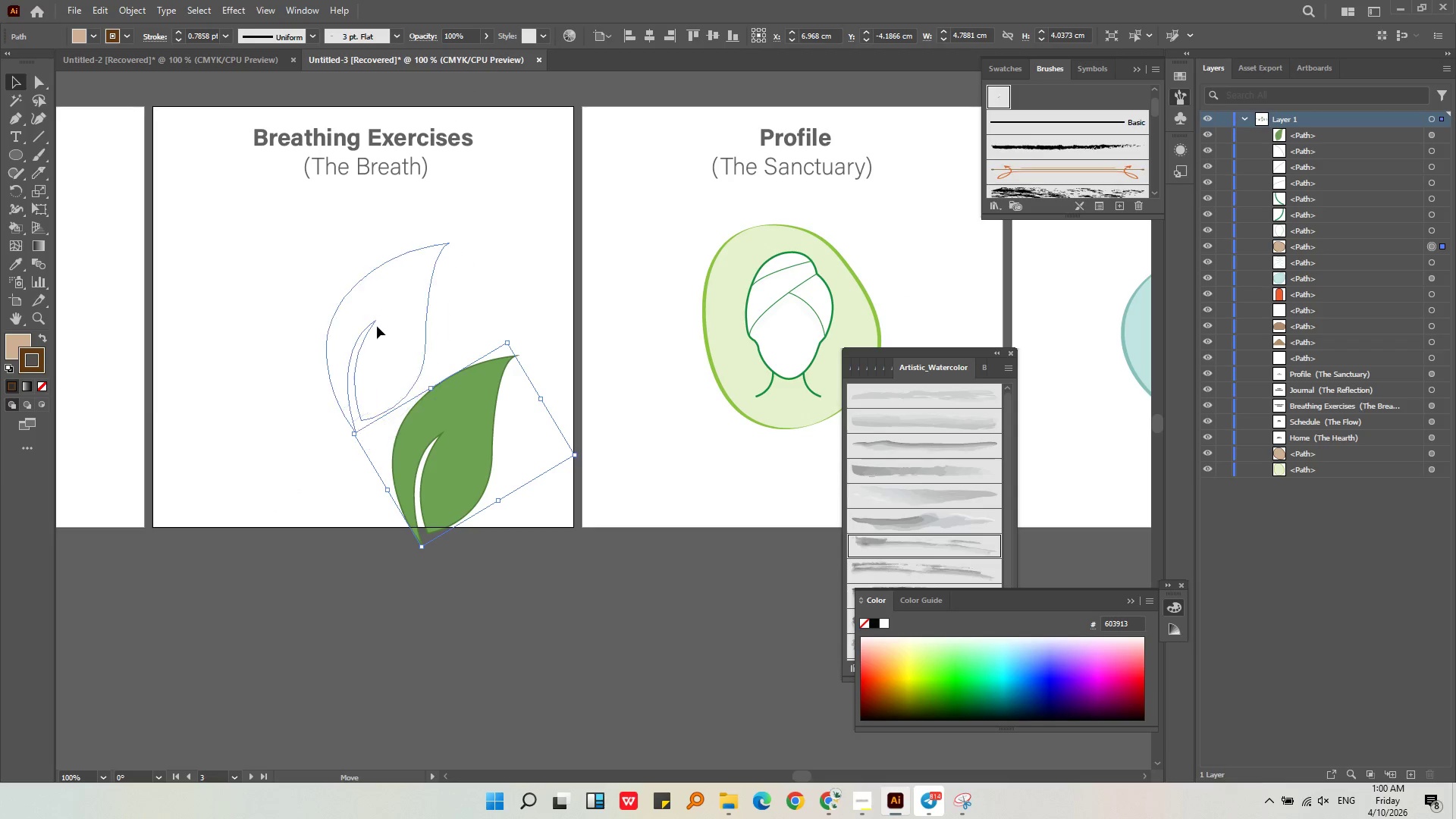 
left_click_drag(start_coordinate=[446, 444], to_coordinate=[372, 321])
 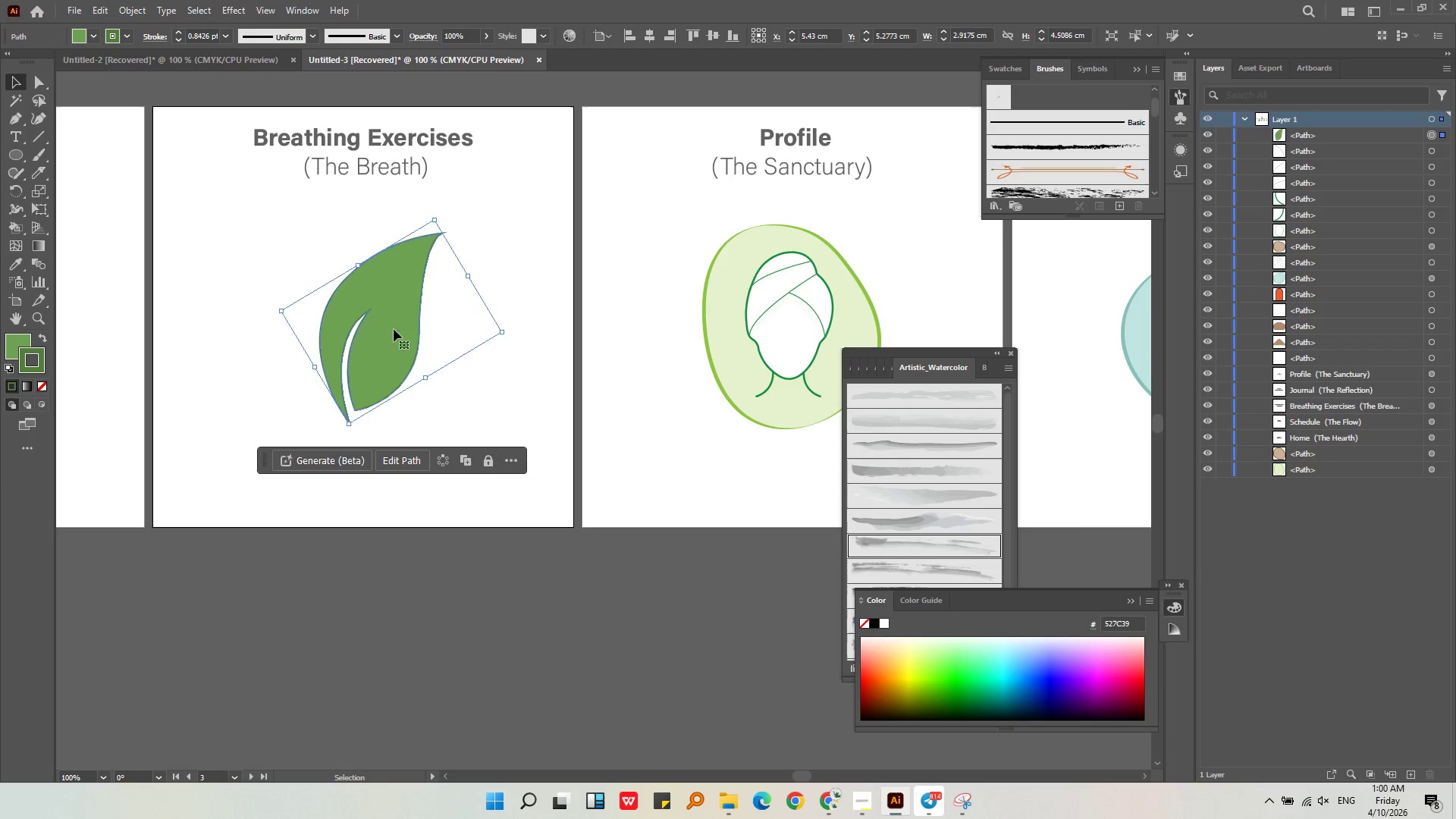 
scroll: coordinate [268, 489], scroll_direction: up, amount: 2.0
 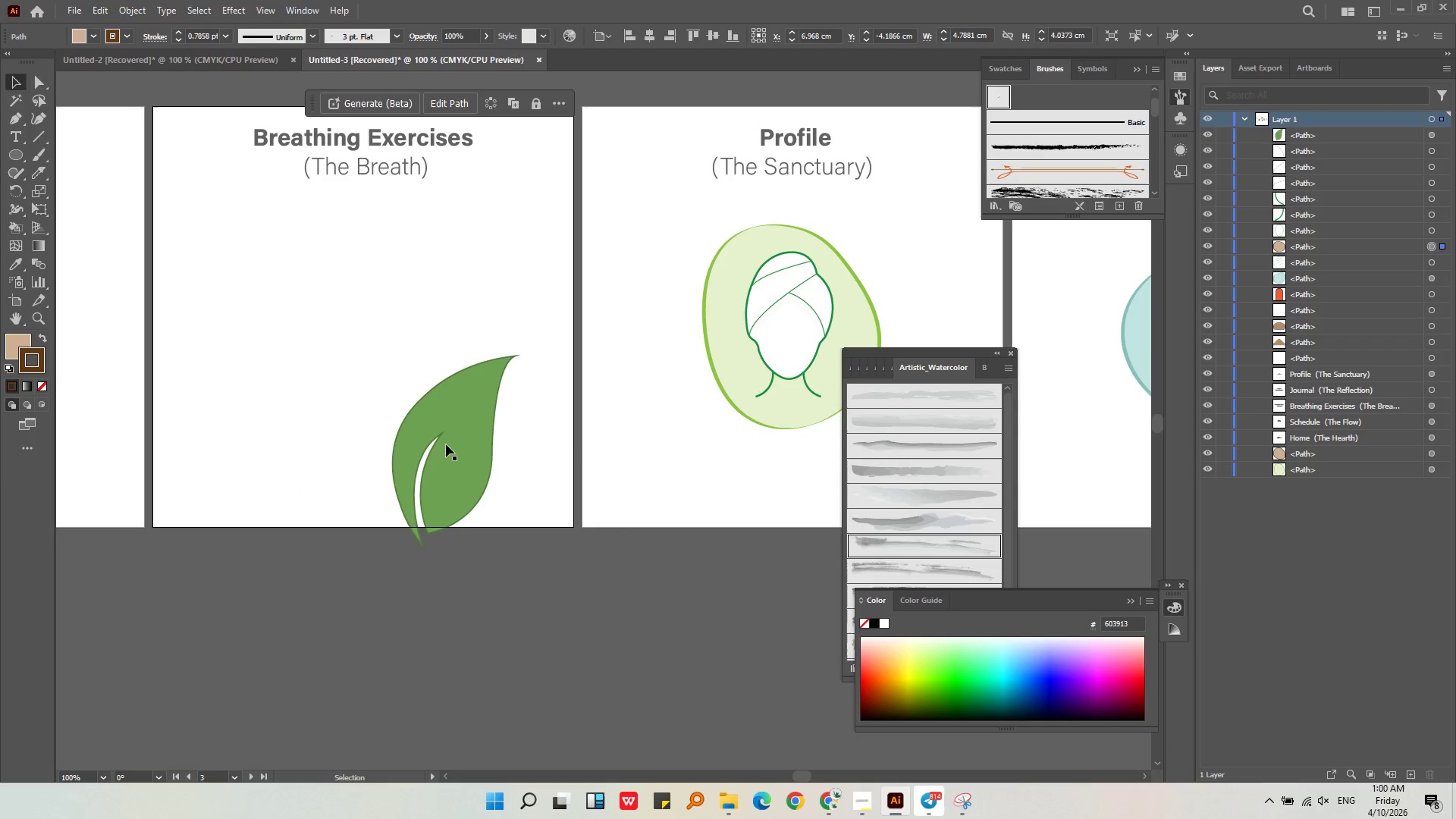 
left_click_drag(start_coordinate=[396, 330], to_coordinate=[425, 429])
 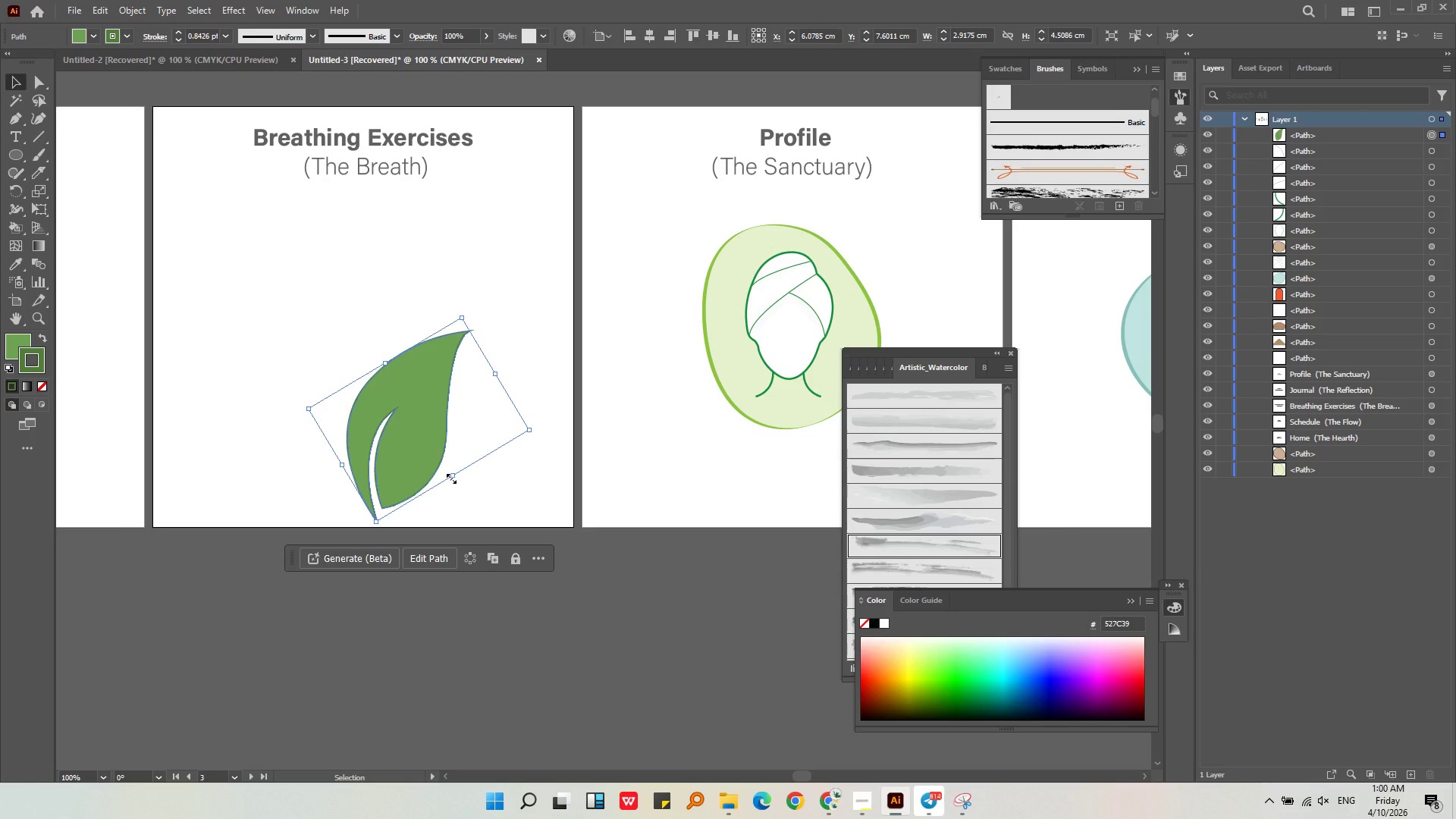 
hold_key(key=ShiftLeft, duration=0.72)
left_click_drag(start_coordinate=[453, 476], to_coordinate=[447, 439])
 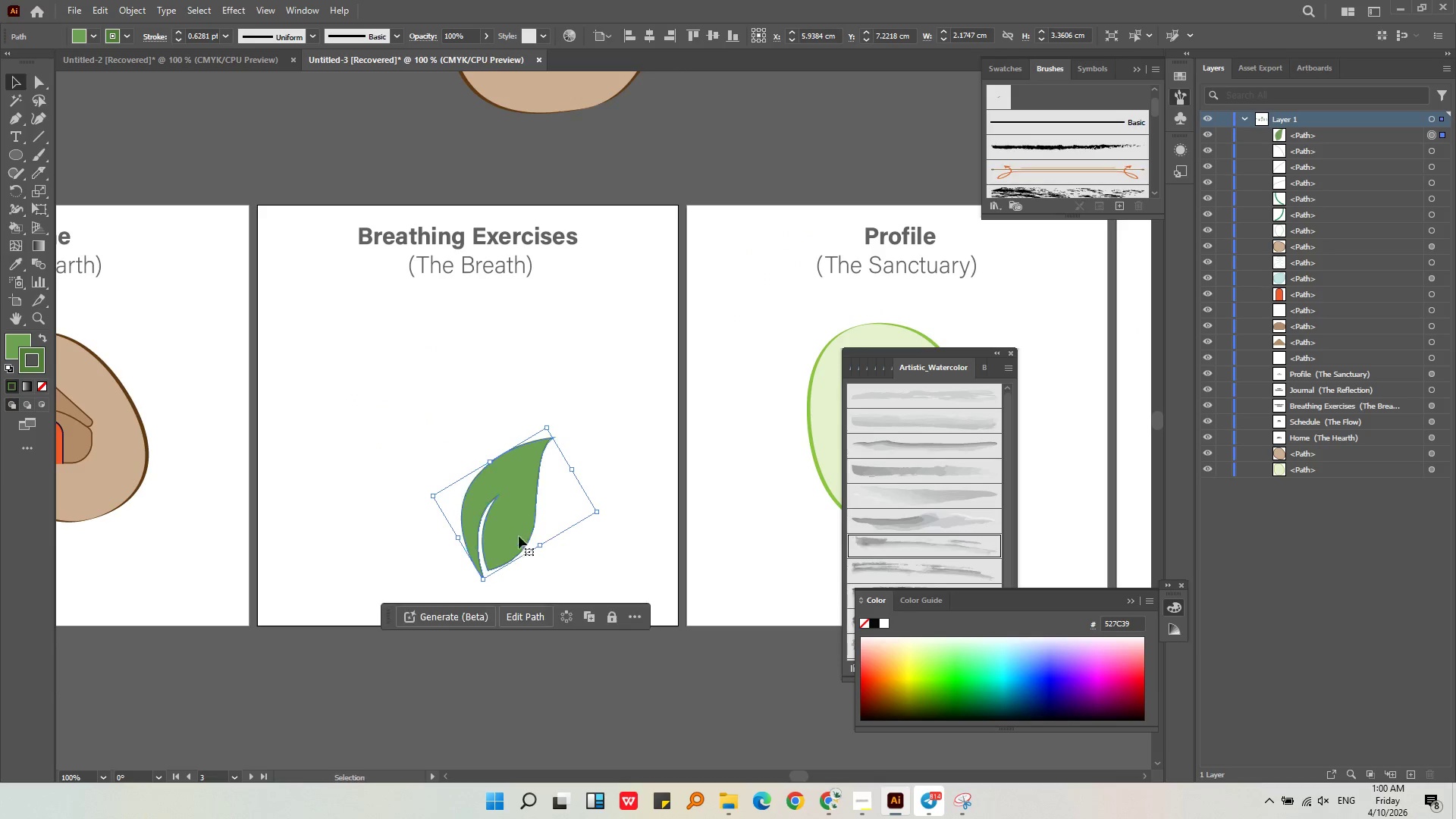 
left_click_drag(start_coordinate=[518, 522], to_coordinate=[455, 441])
 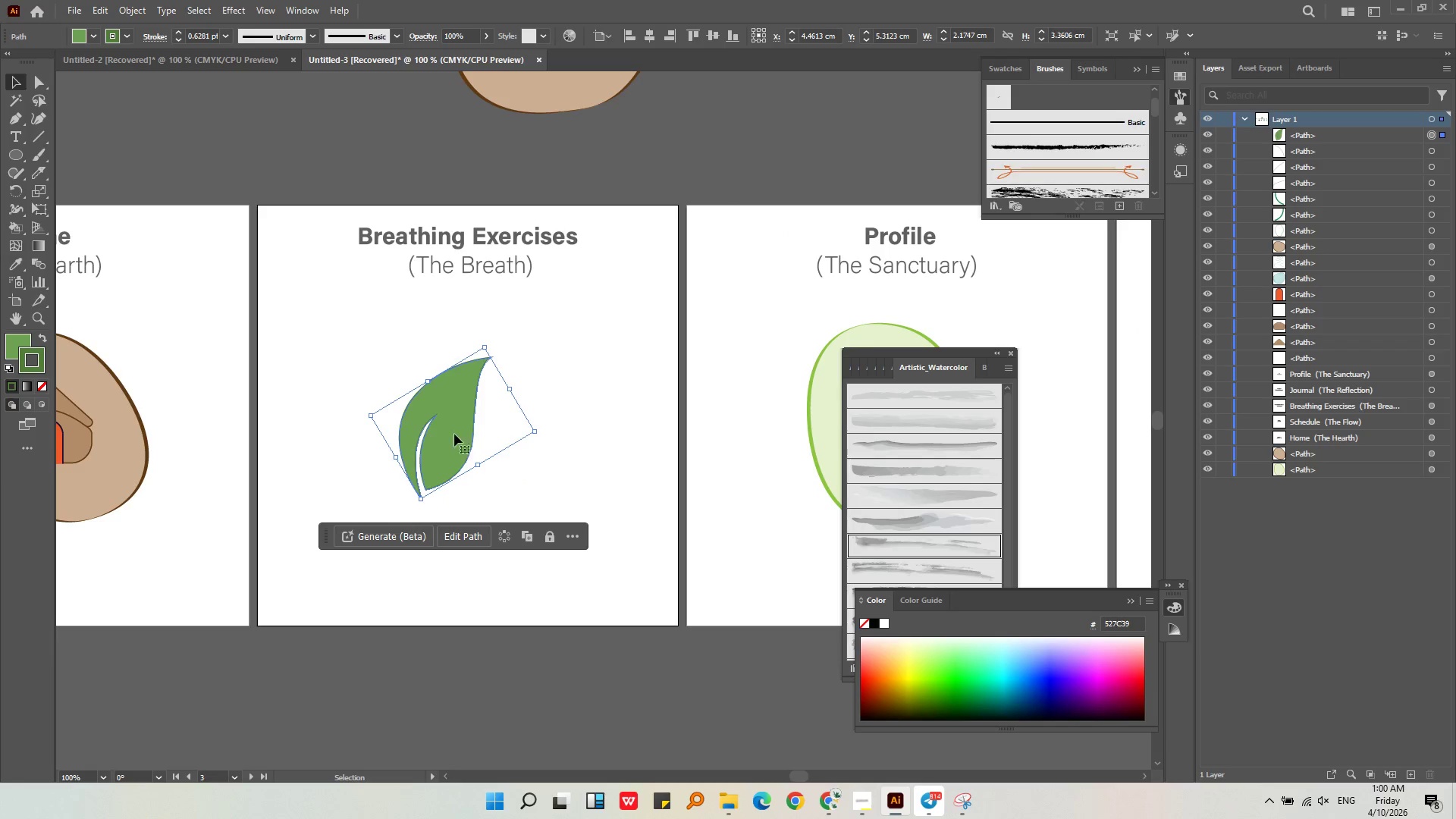 
left_click_drag(start_coordinate=[448, 437], to_coordinate=[461, 452])
 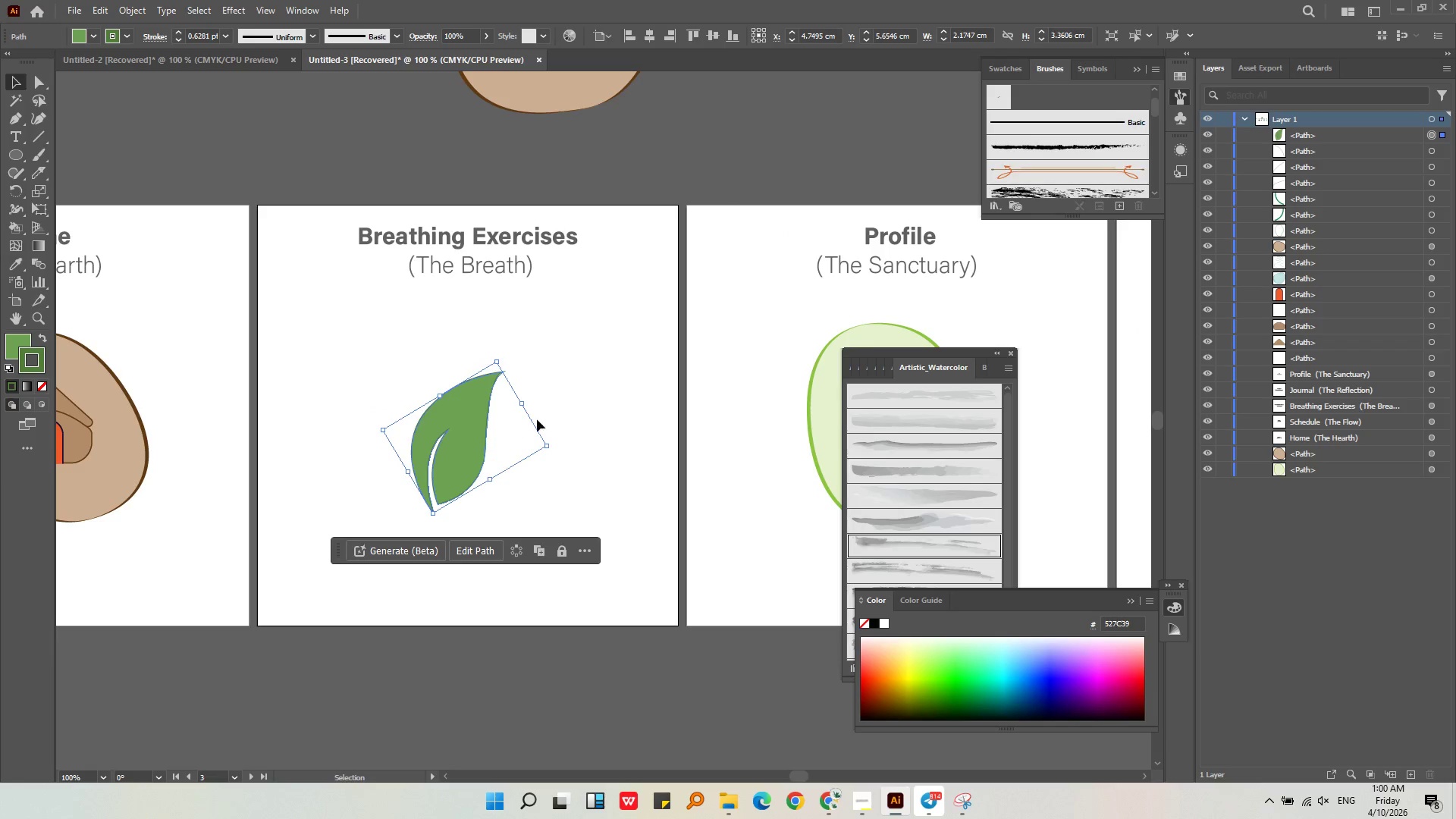 
left_click([544, 415])
 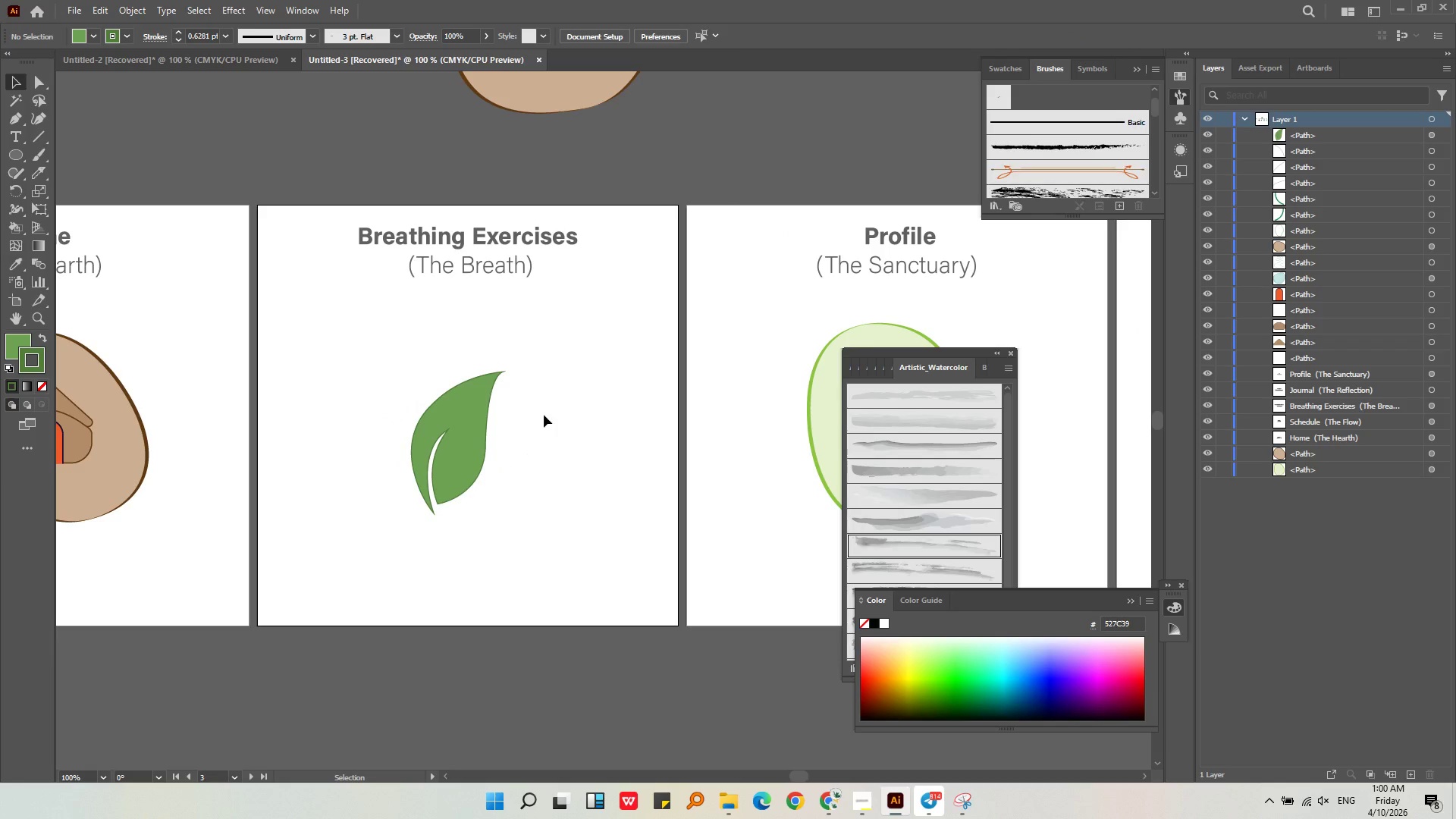 
key(Alt+AltLeft)
 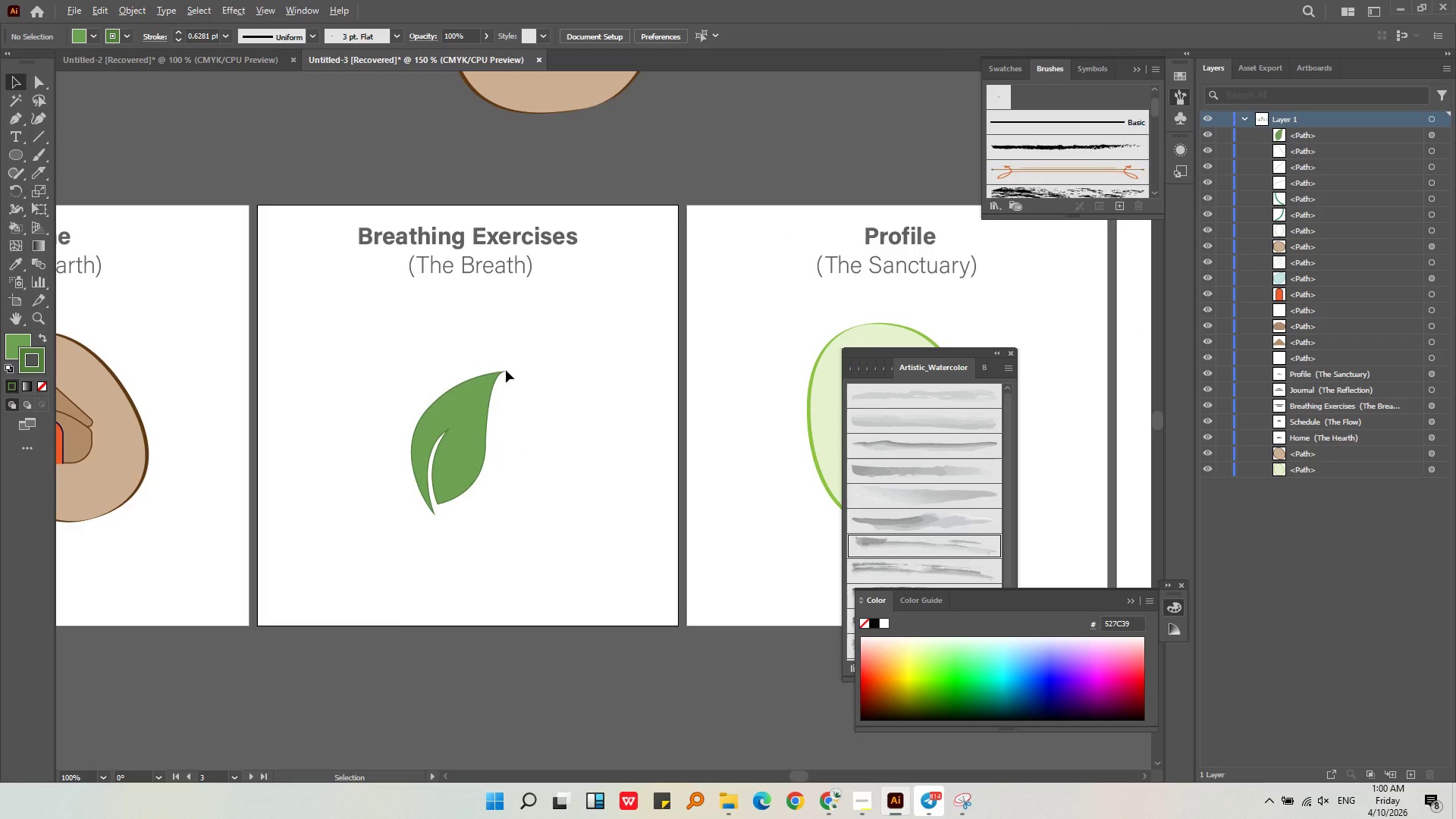 
scroll: coordinate [506, 370], scroll_direction: up, amount: 1.0
 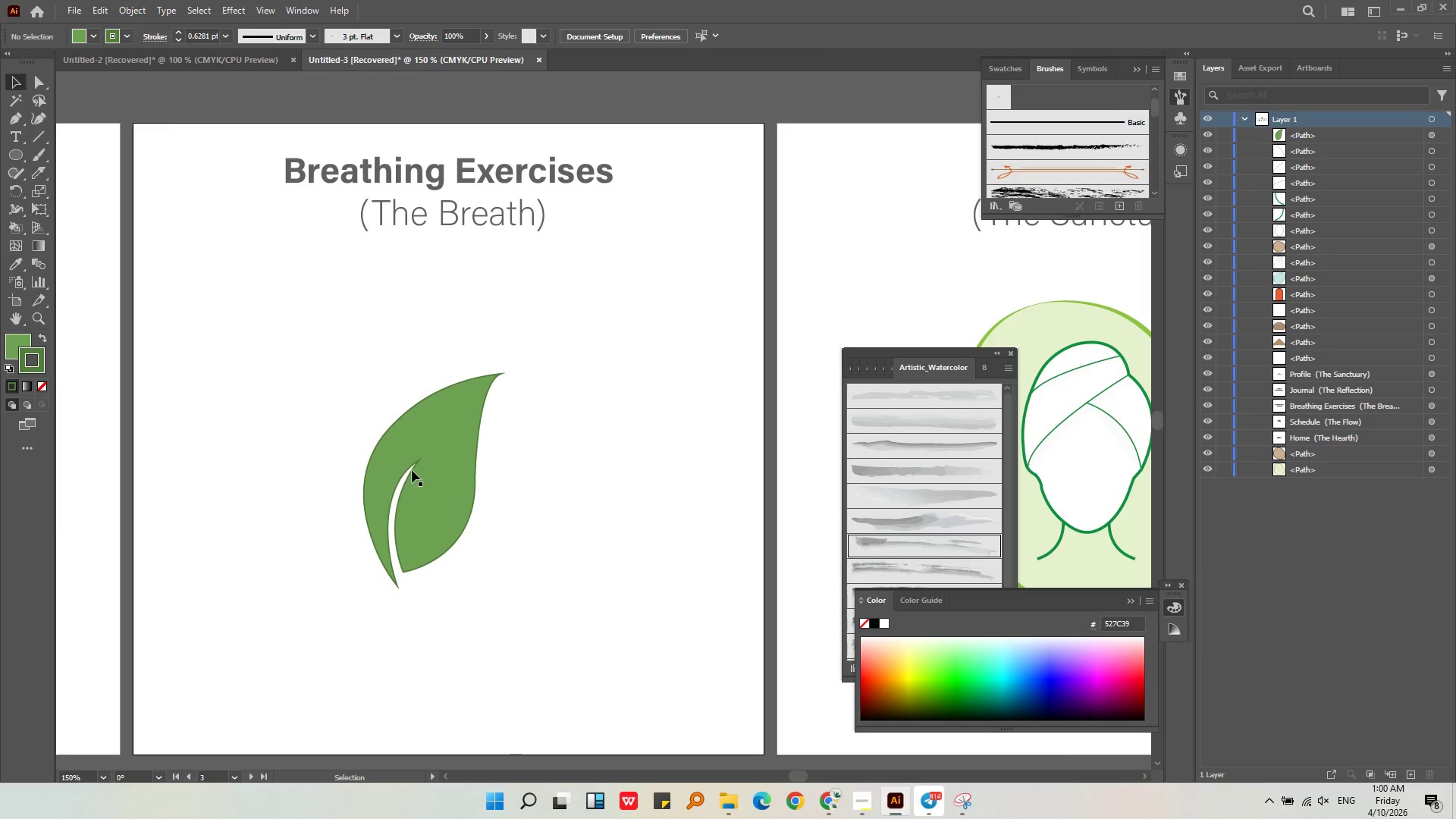 
left_click_drag(start_coordinate=[413, 470], to_coordinate=[426, 486])
 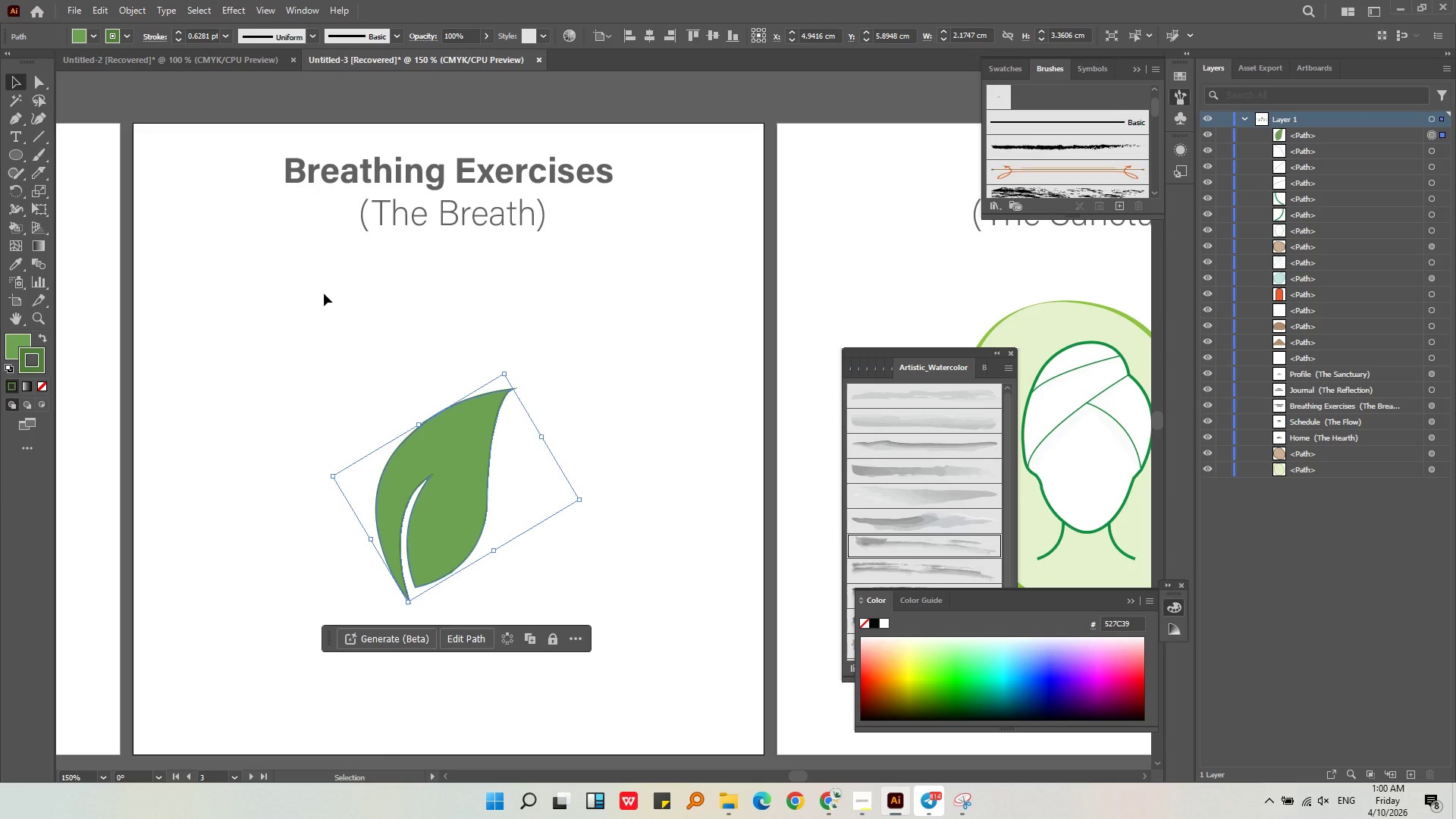 
wait(7.36)
 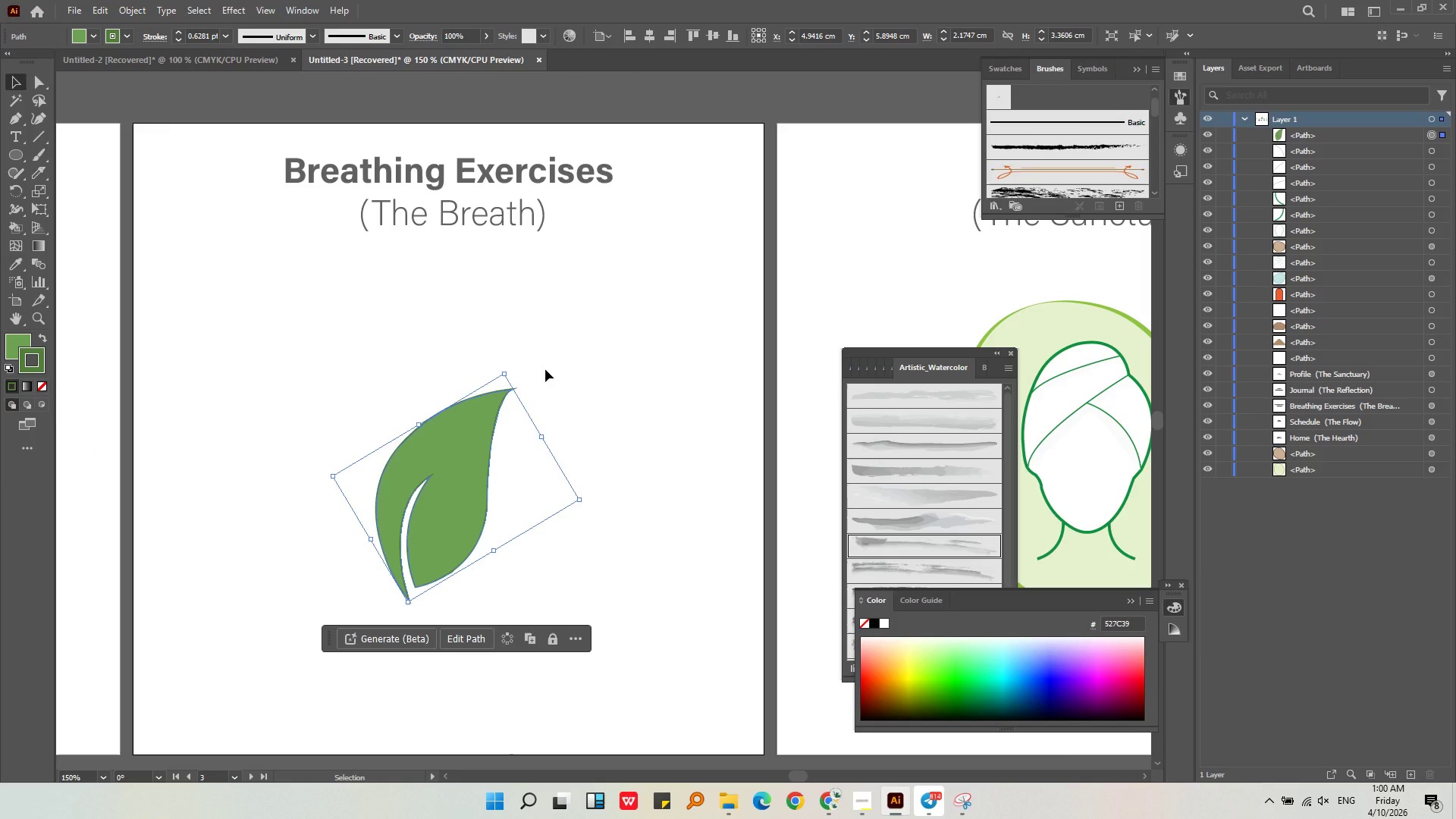 
left_click([14, 124])
 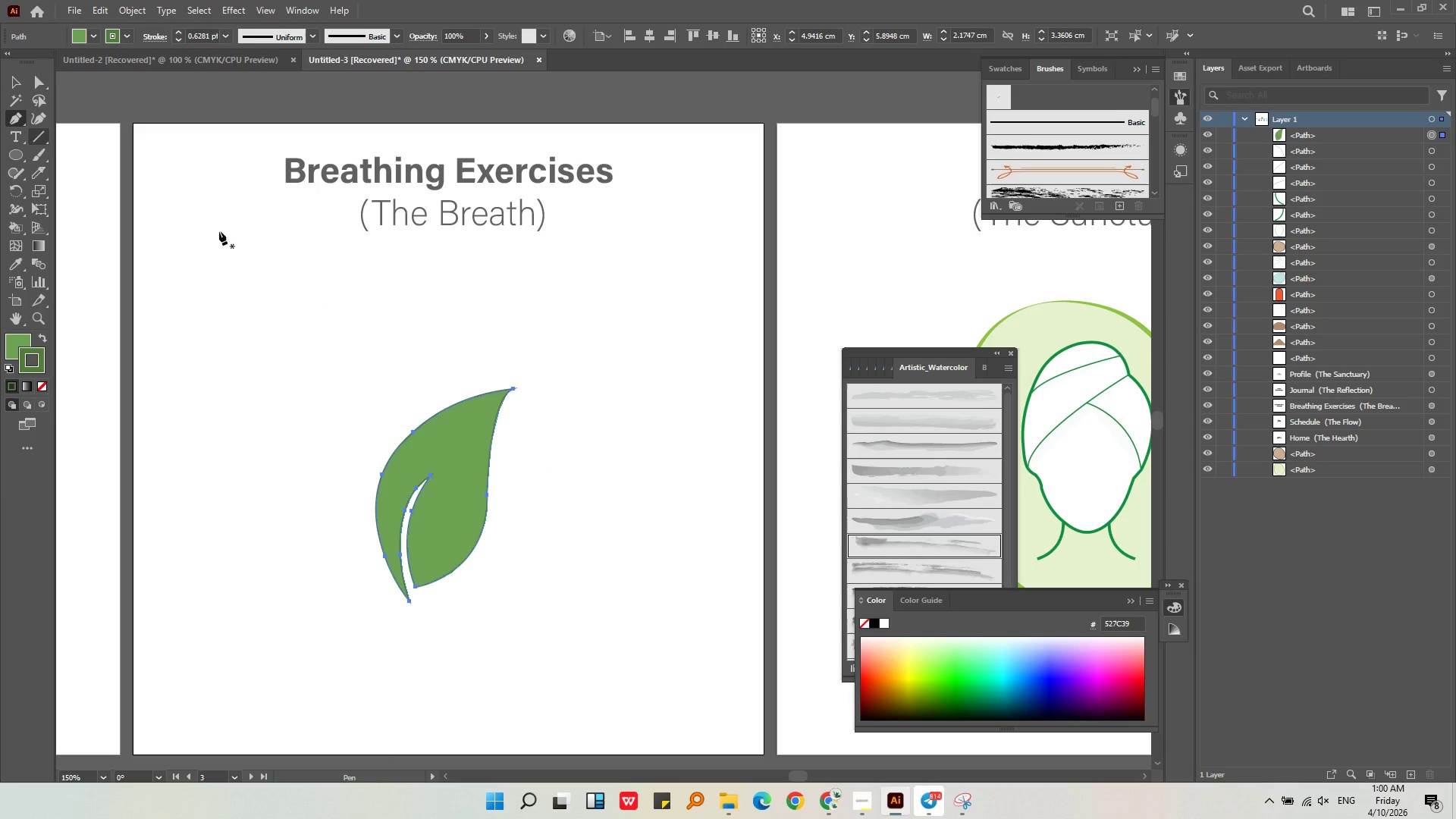 
key(Alt+AltLeft)
 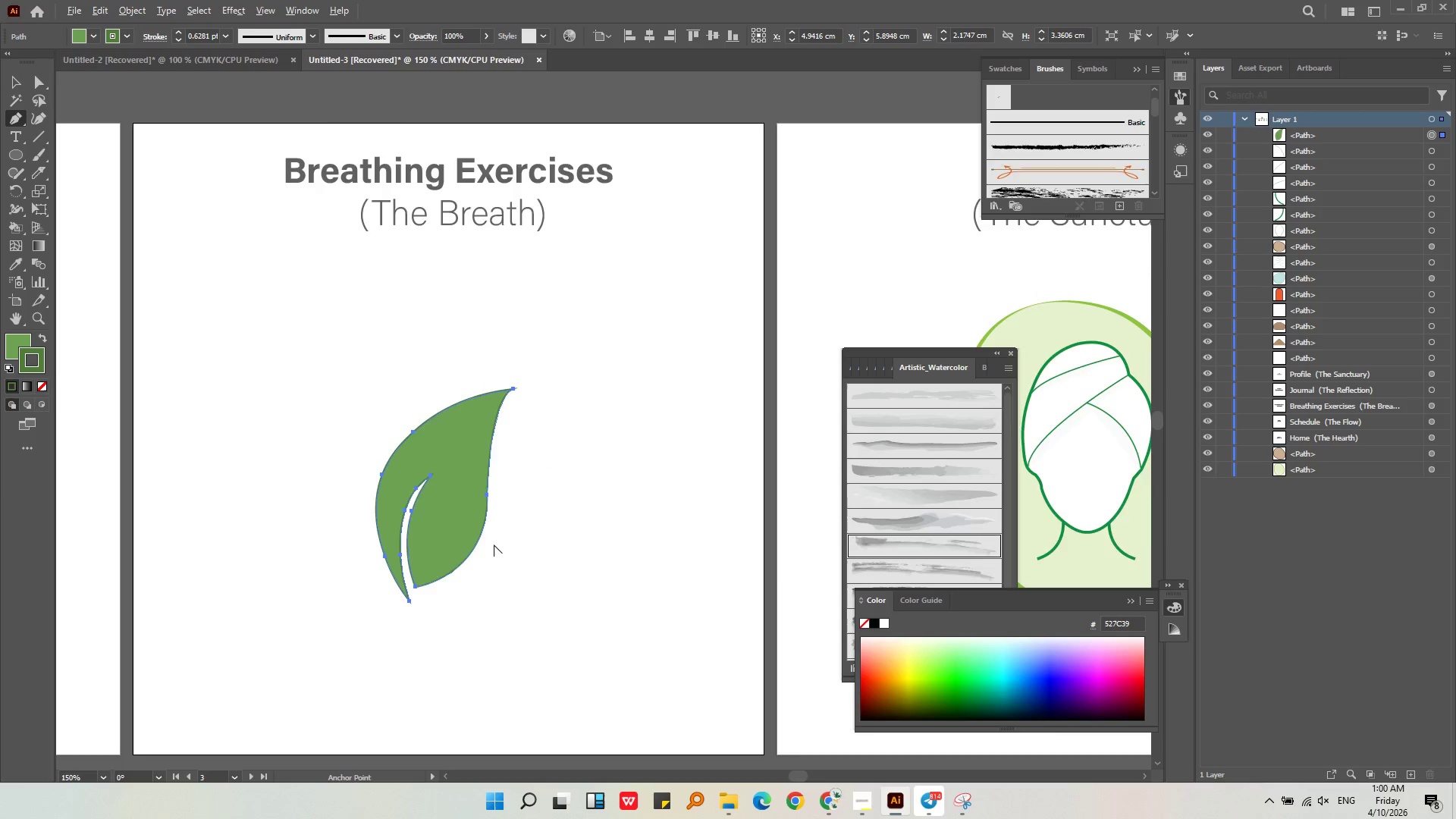 
scroll: coordinate [493, 546], scroll_direction: up, amount: 2.0
 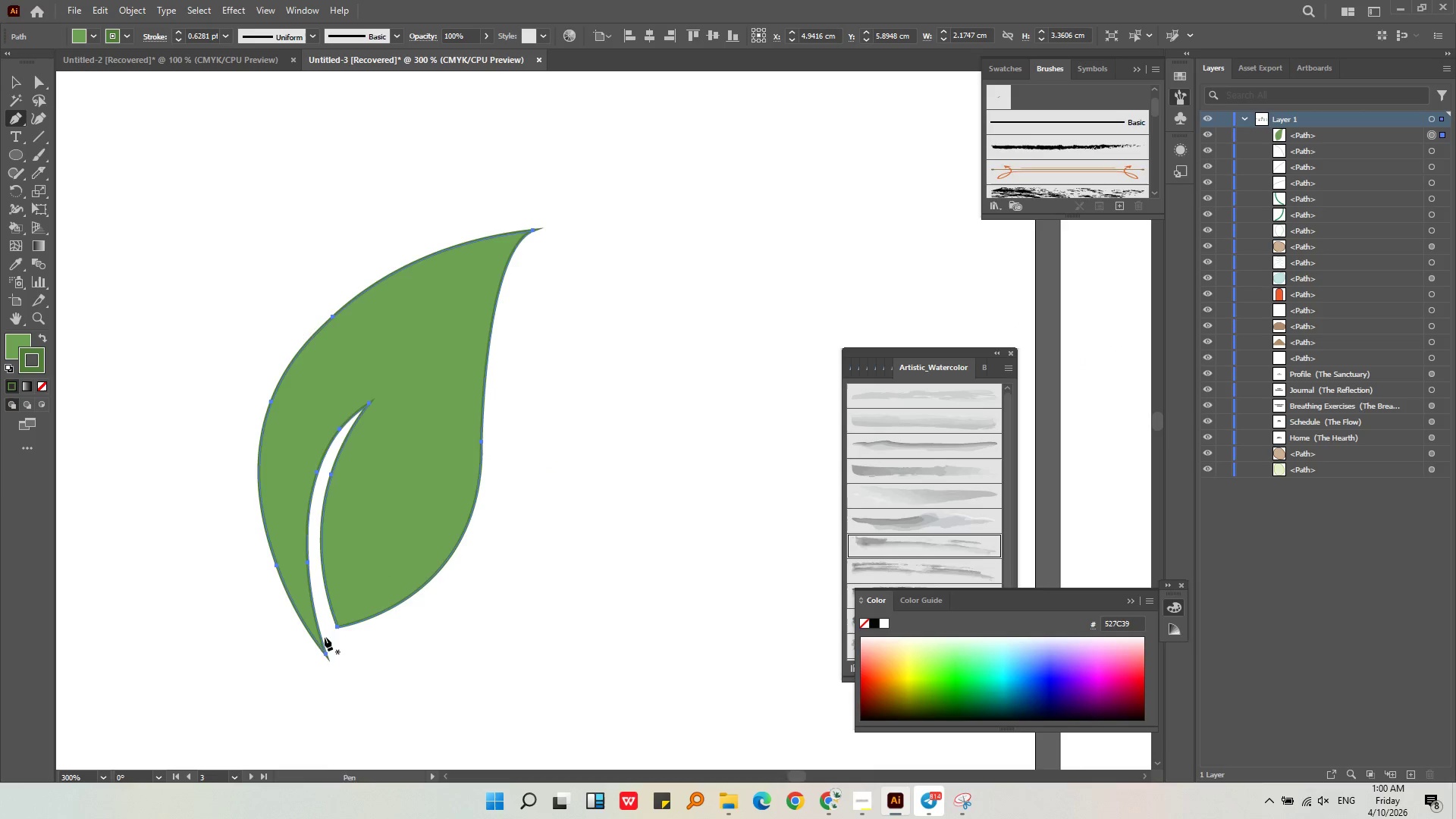 
key(Alt+AltLeft)
 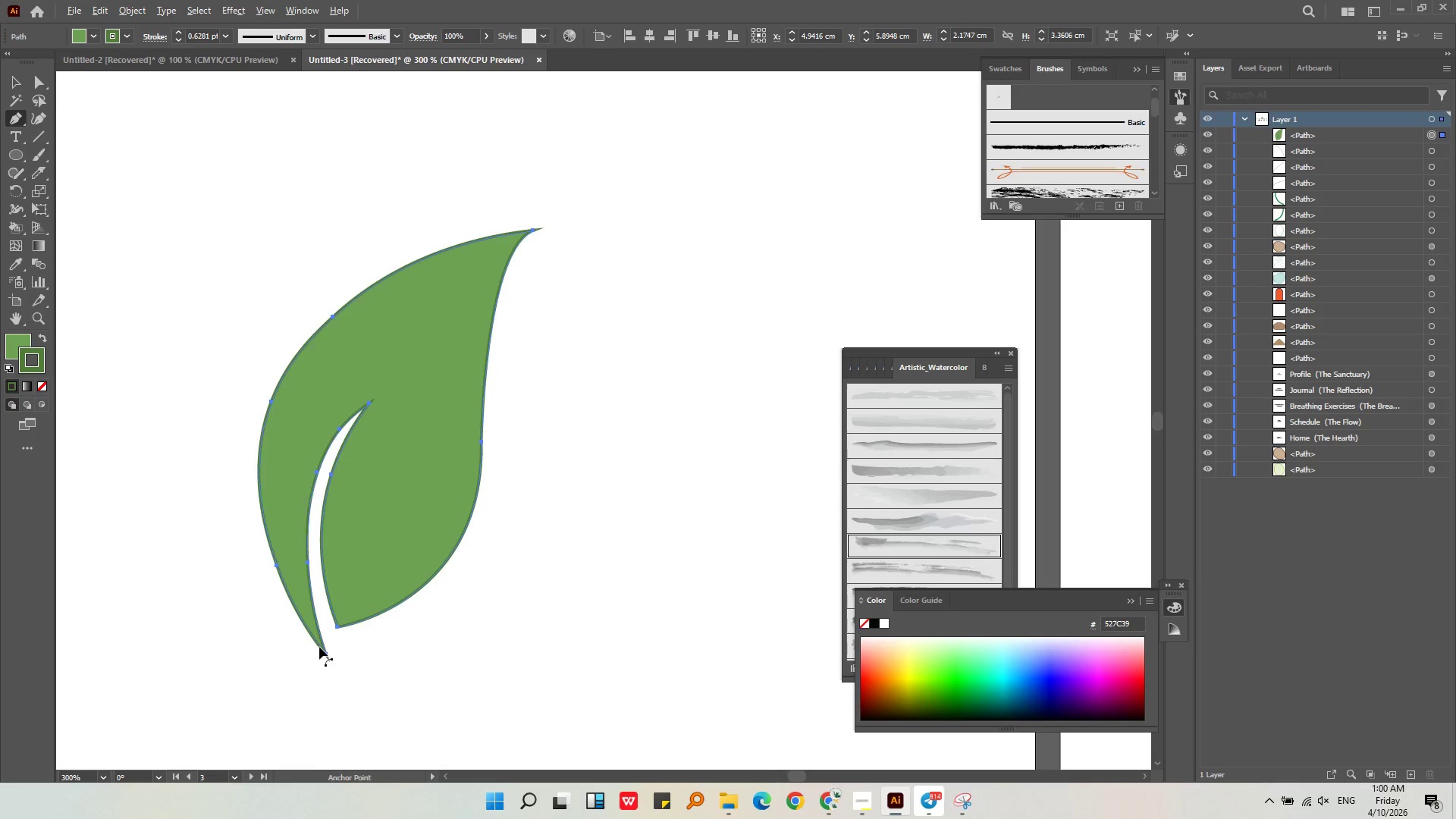 
scroll: coordinate [319, 647], scroll_direction: up, amount: 1.0
 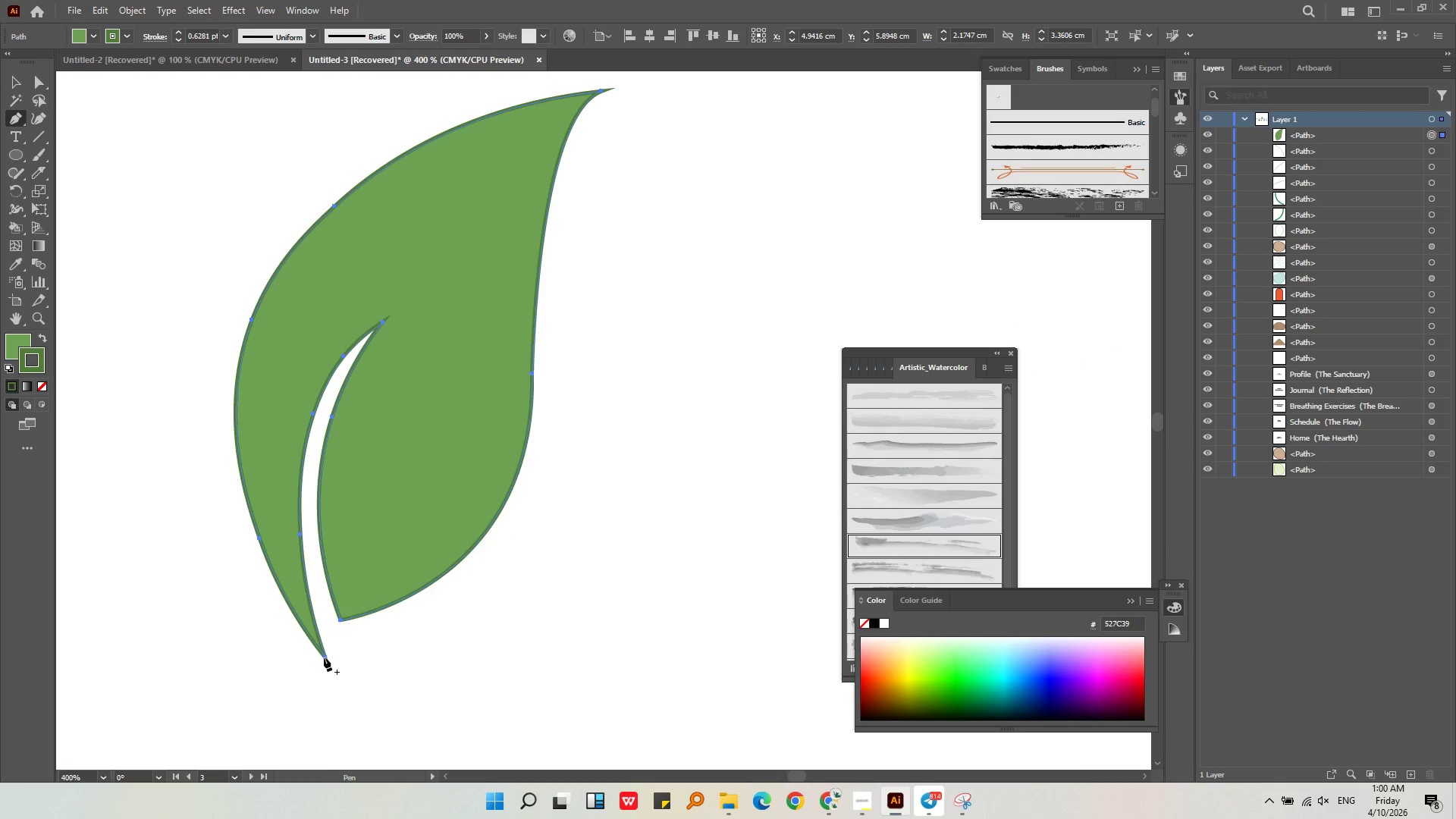 
left_click([325, 657])
 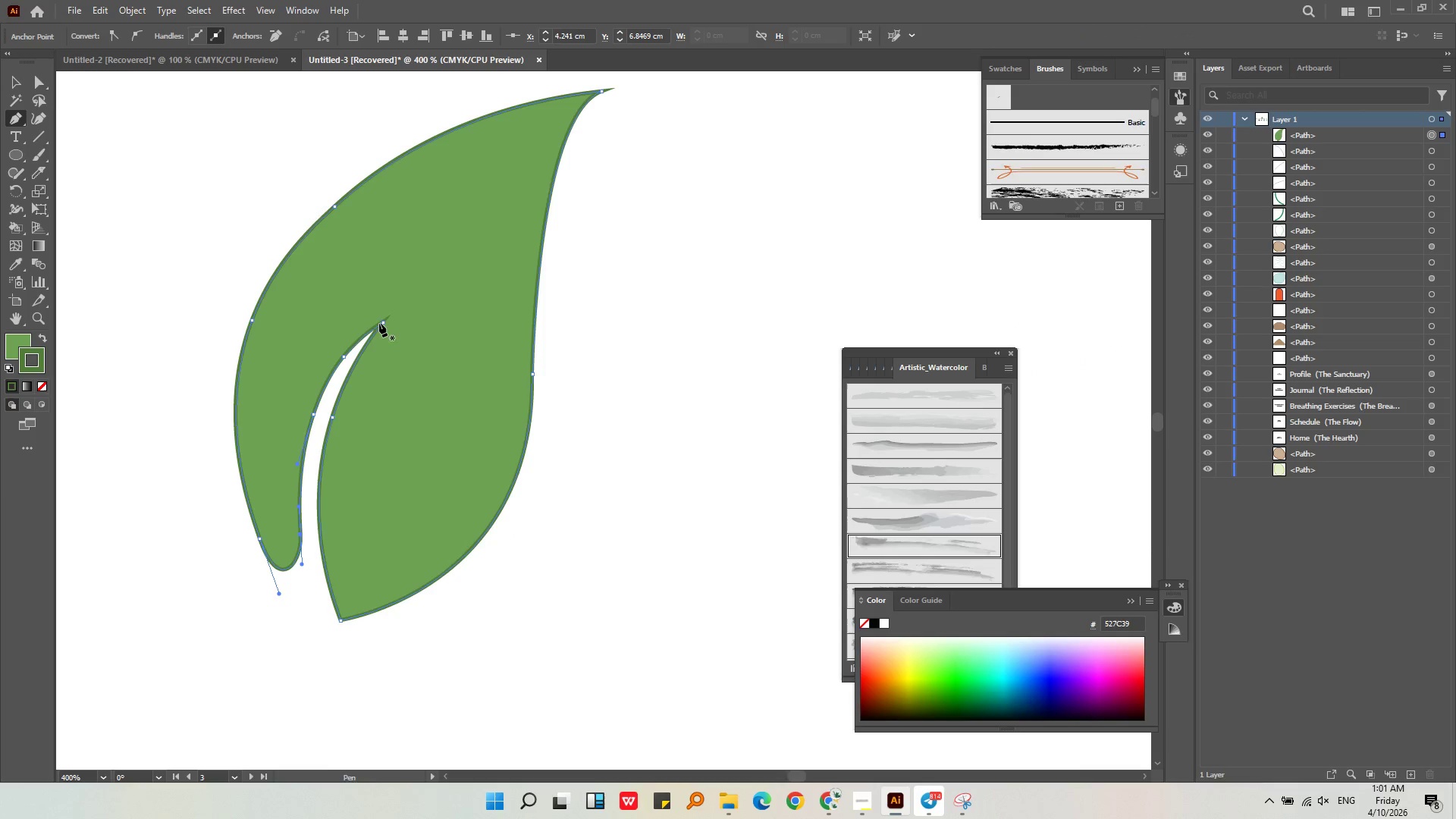 
key(Control+ControlLeft)
 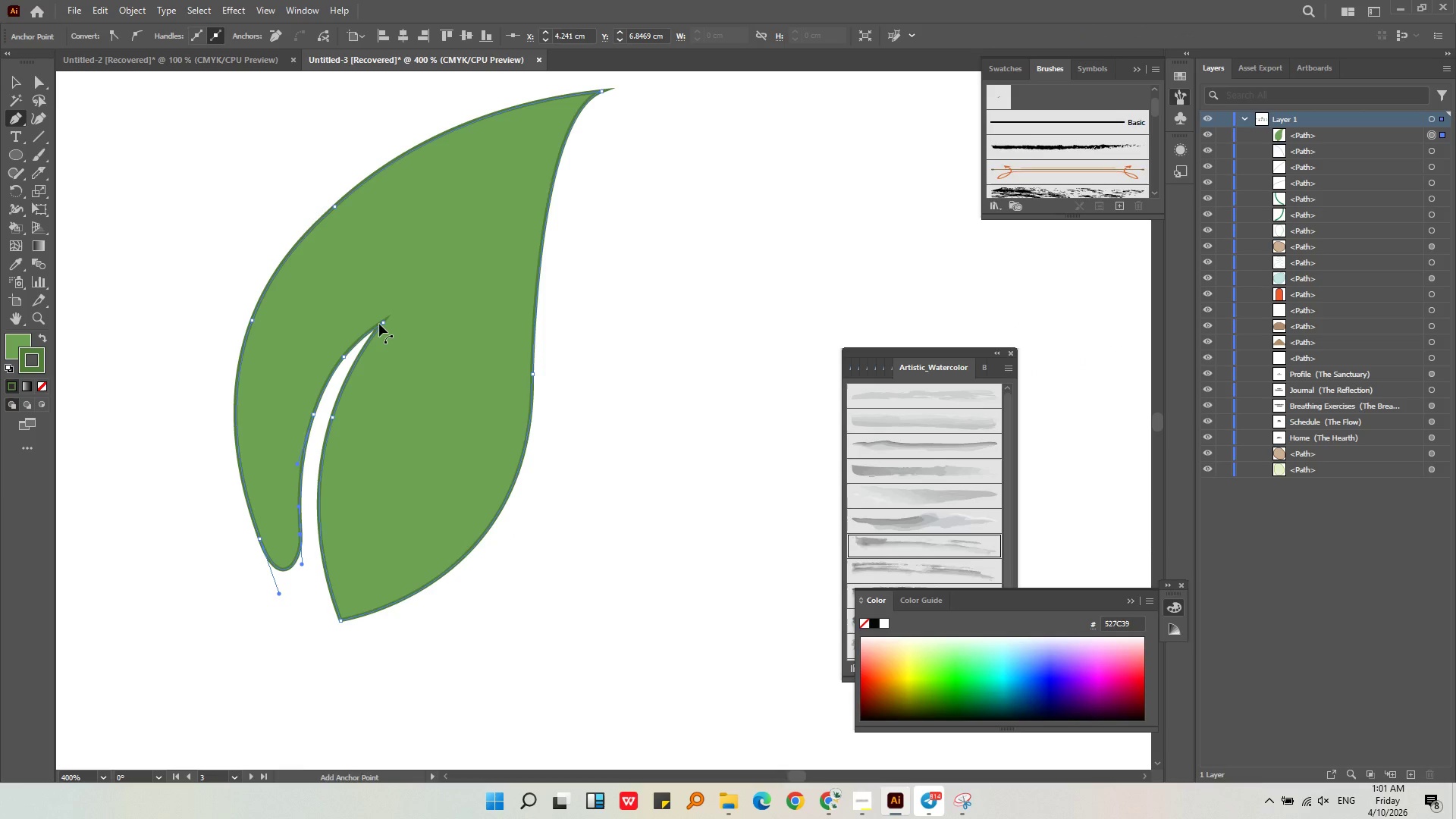 
key(Control+Z)
 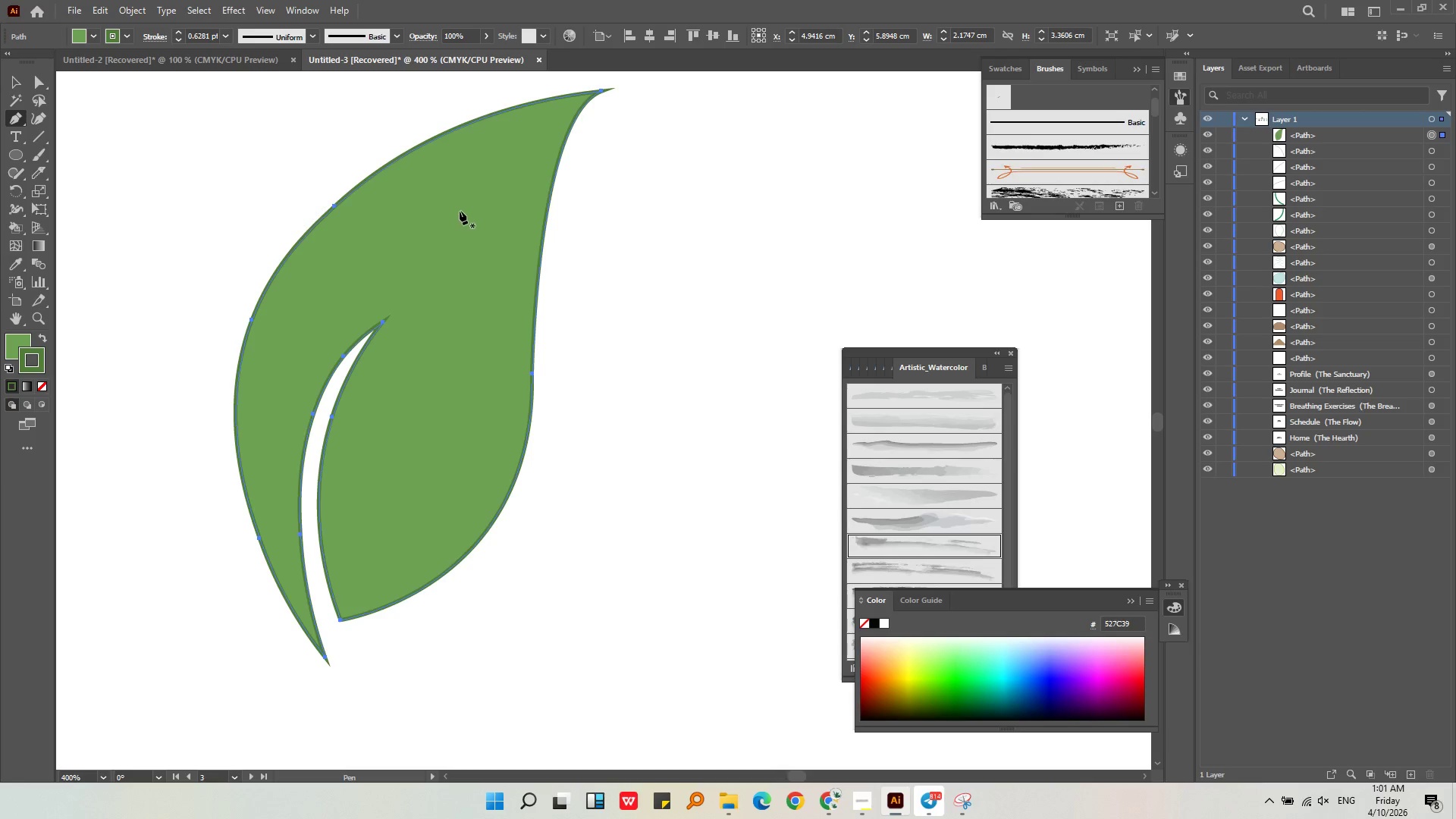 
left_click([475, 196])
 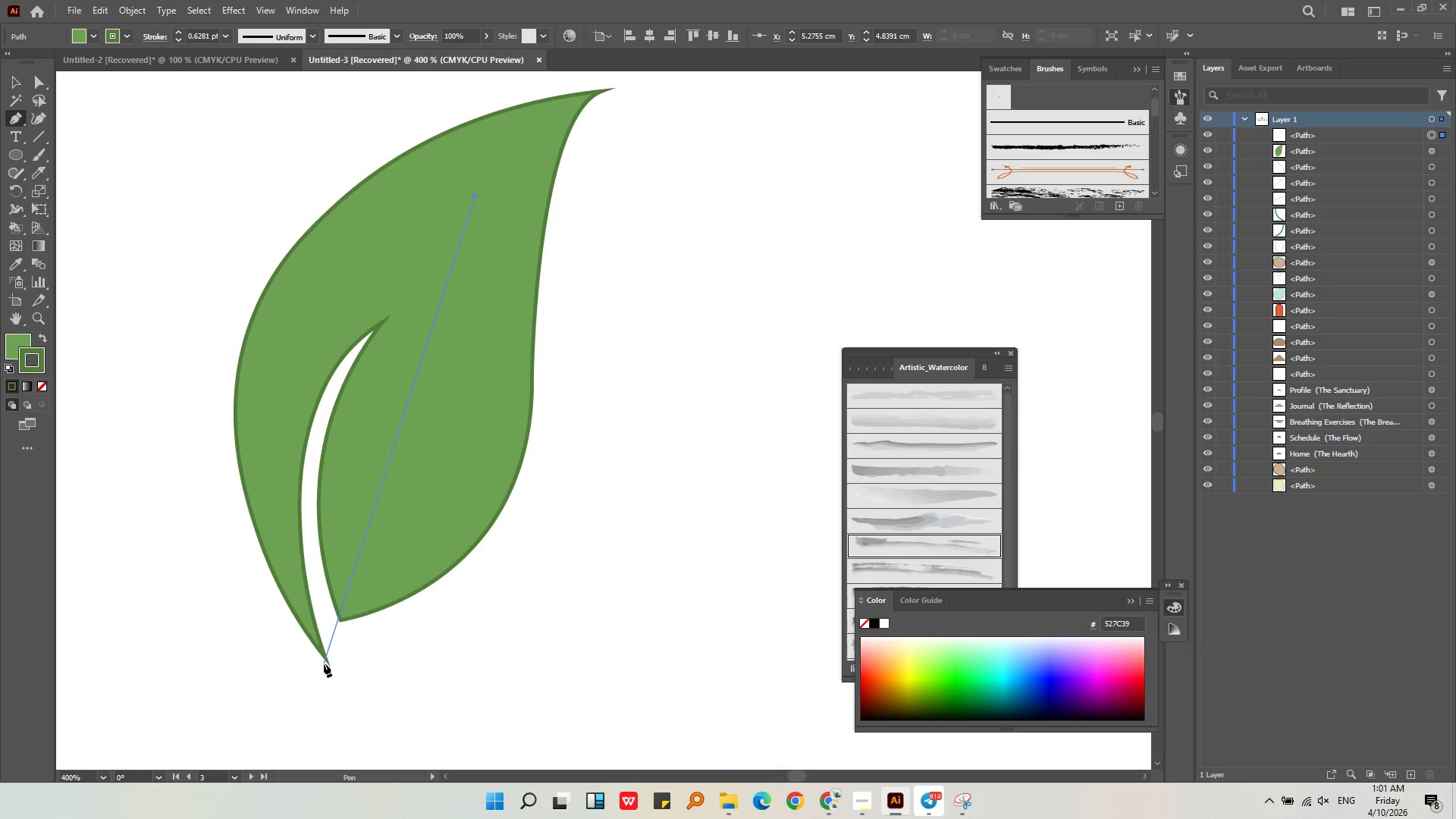 
left_click_drag(start_coordinate=[325, 661], to_coordinate=[447, 767])
 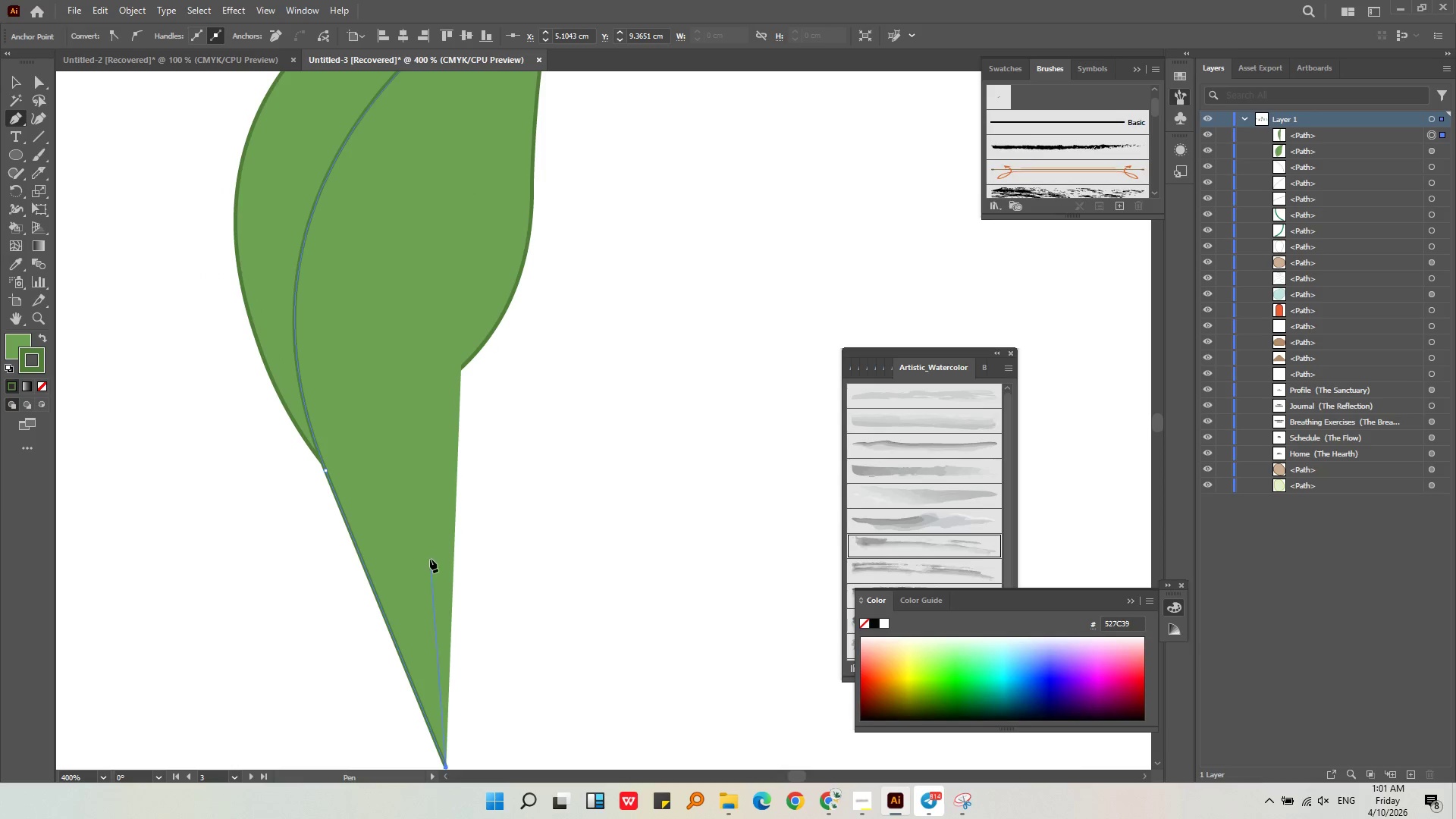 
left_click([447, 767])
 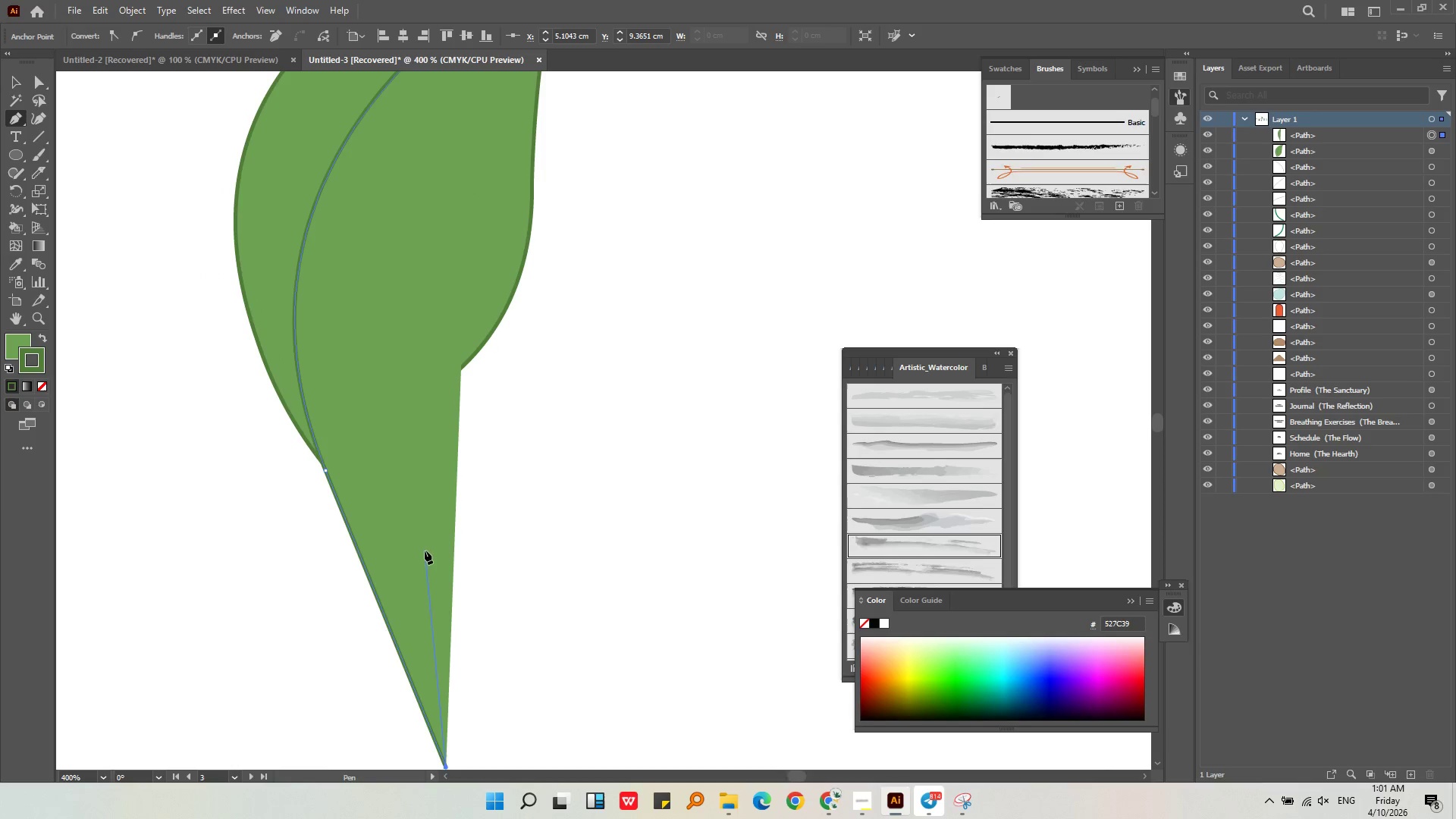 
key(Control+Z)
 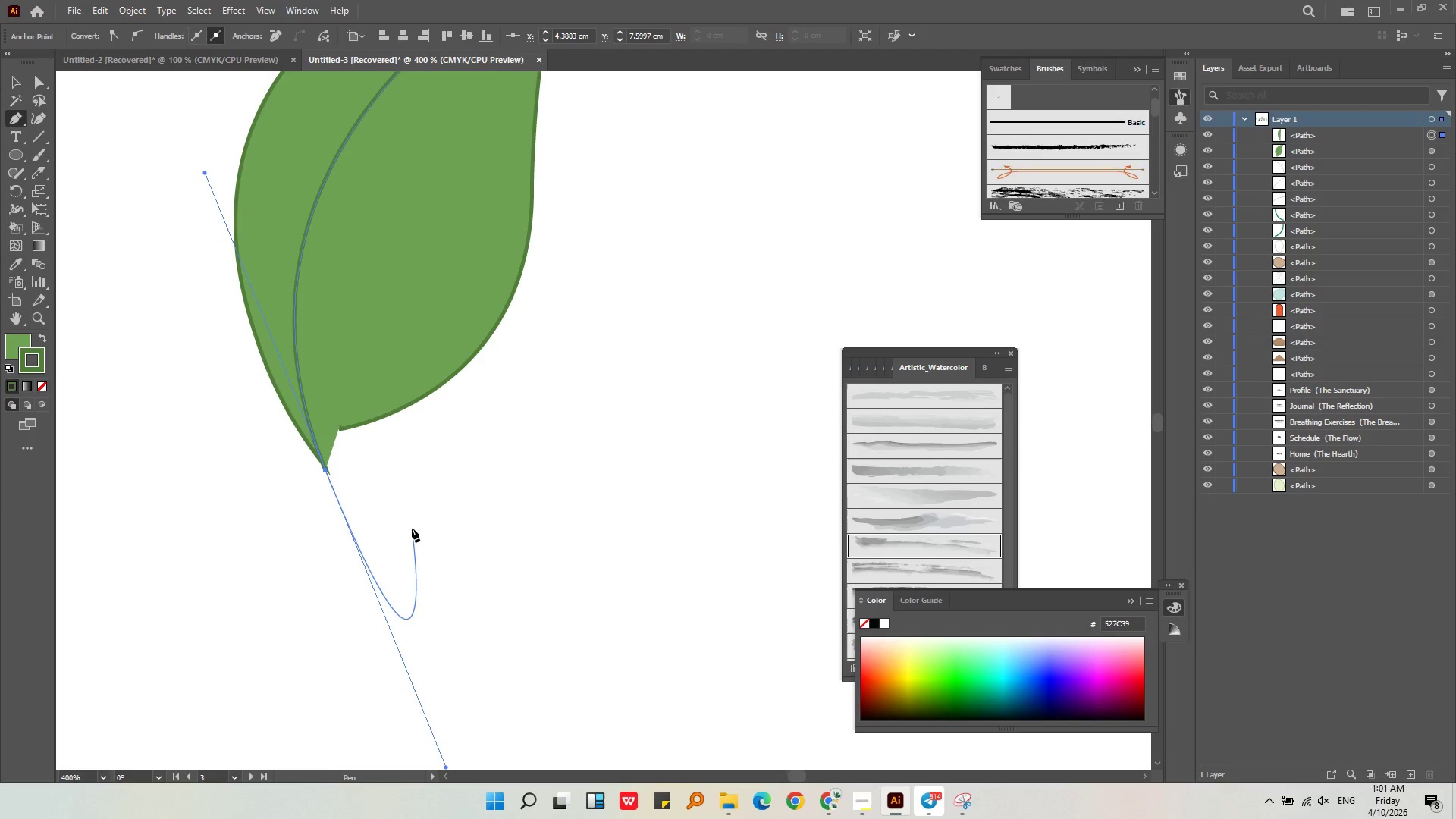 
key(Control+Z)
 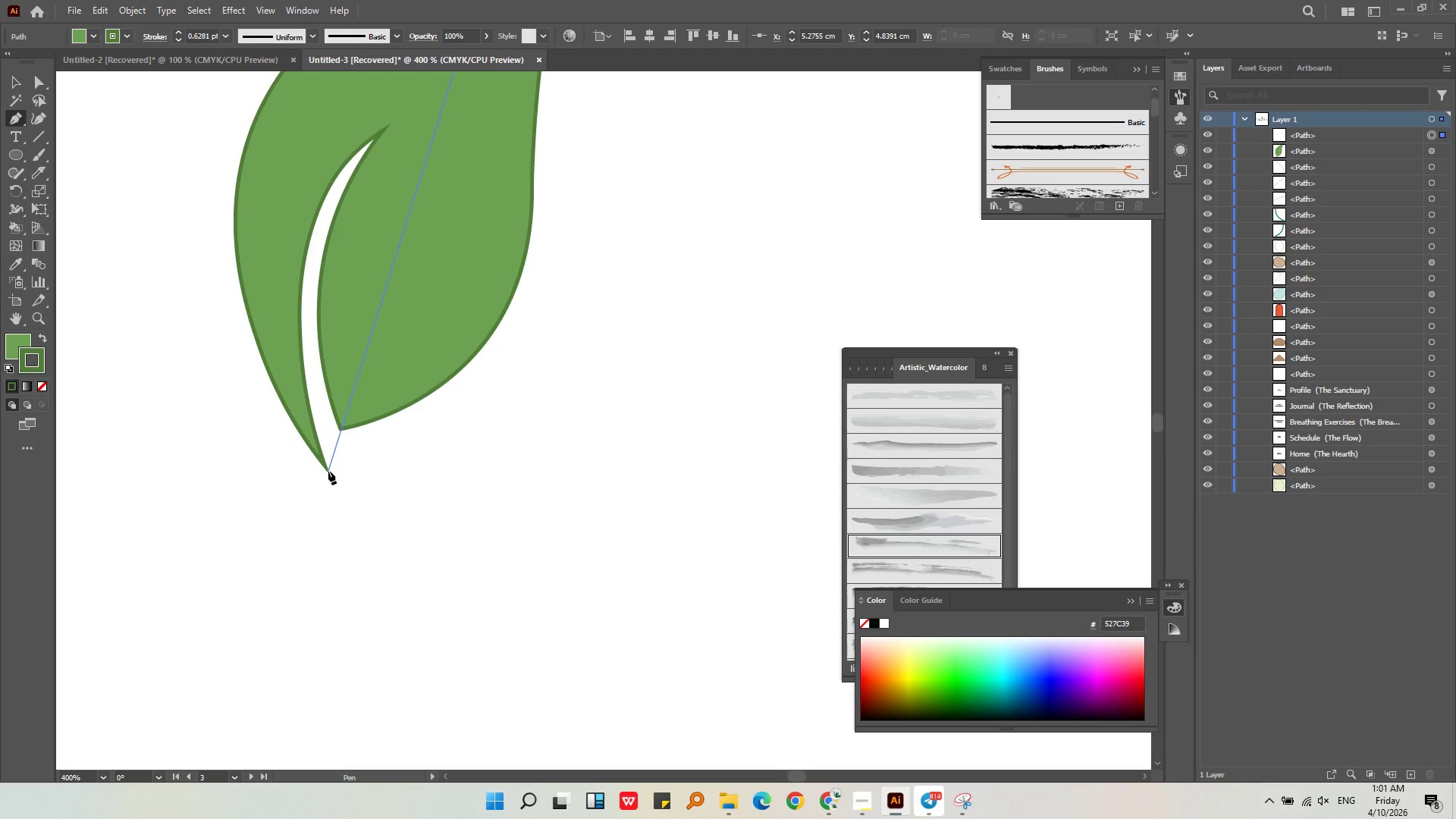 
key(Control+Shift+Z)
 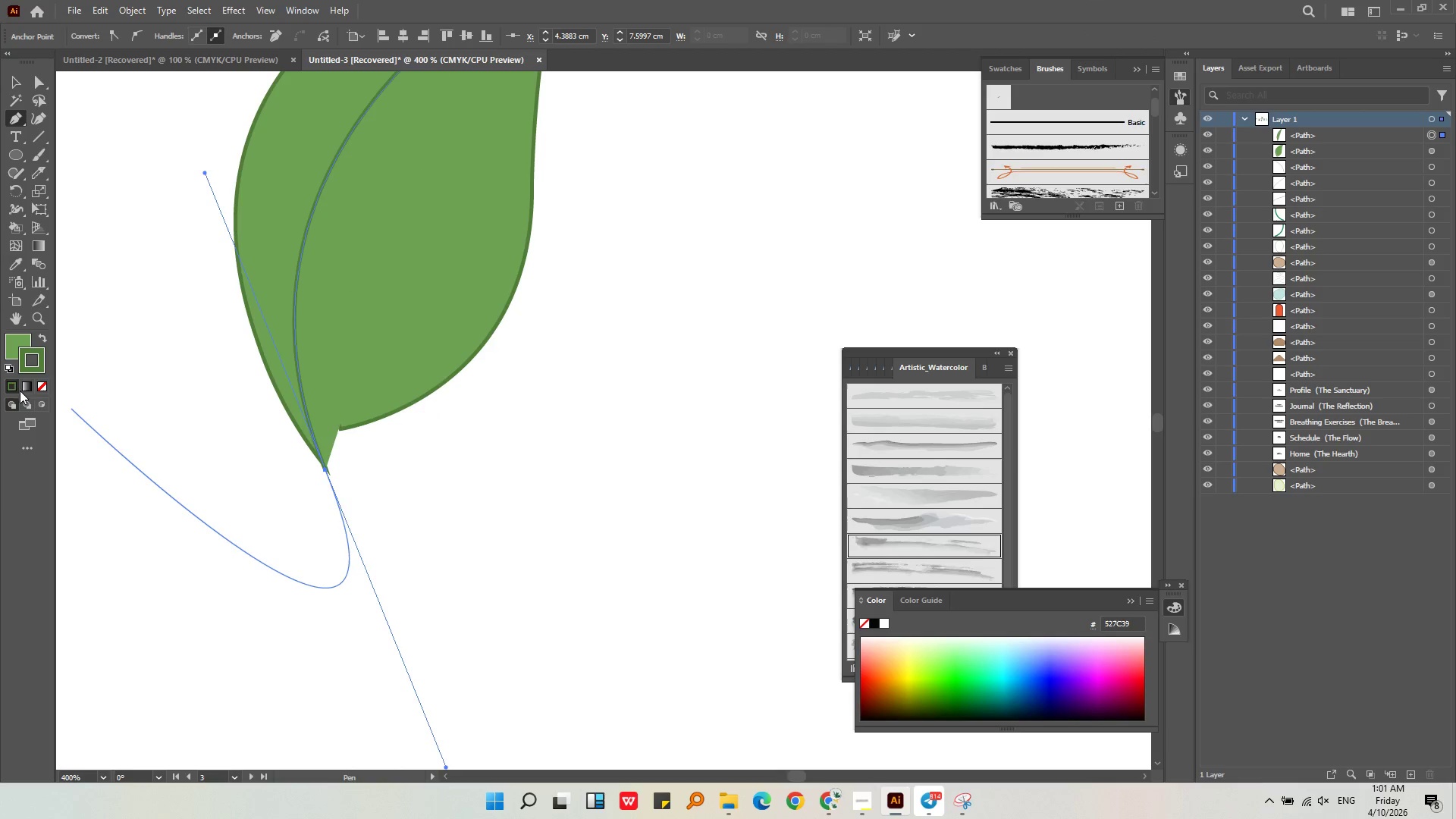 
left_click([23, 338])
 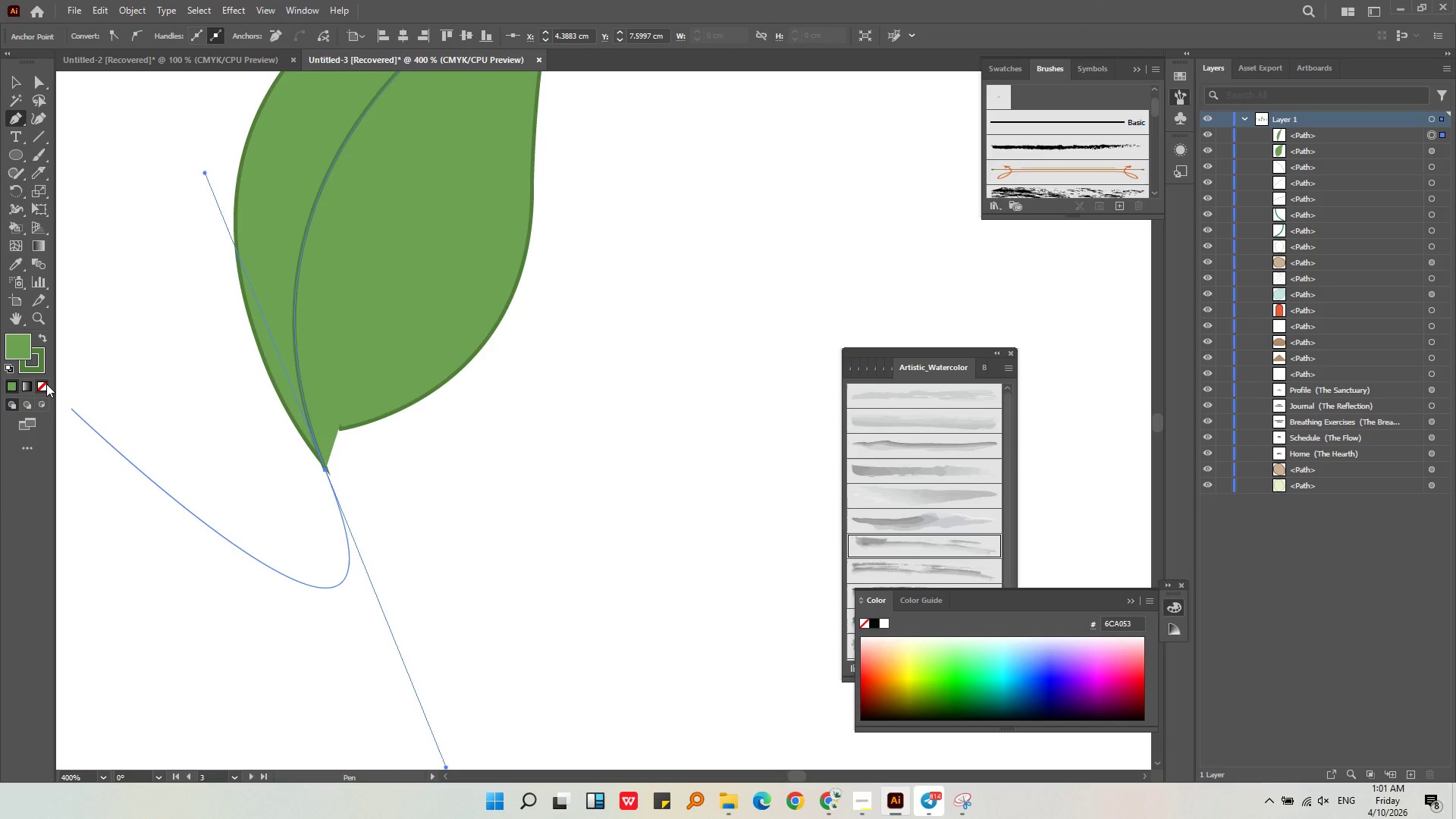 
left_click([46, 384])
 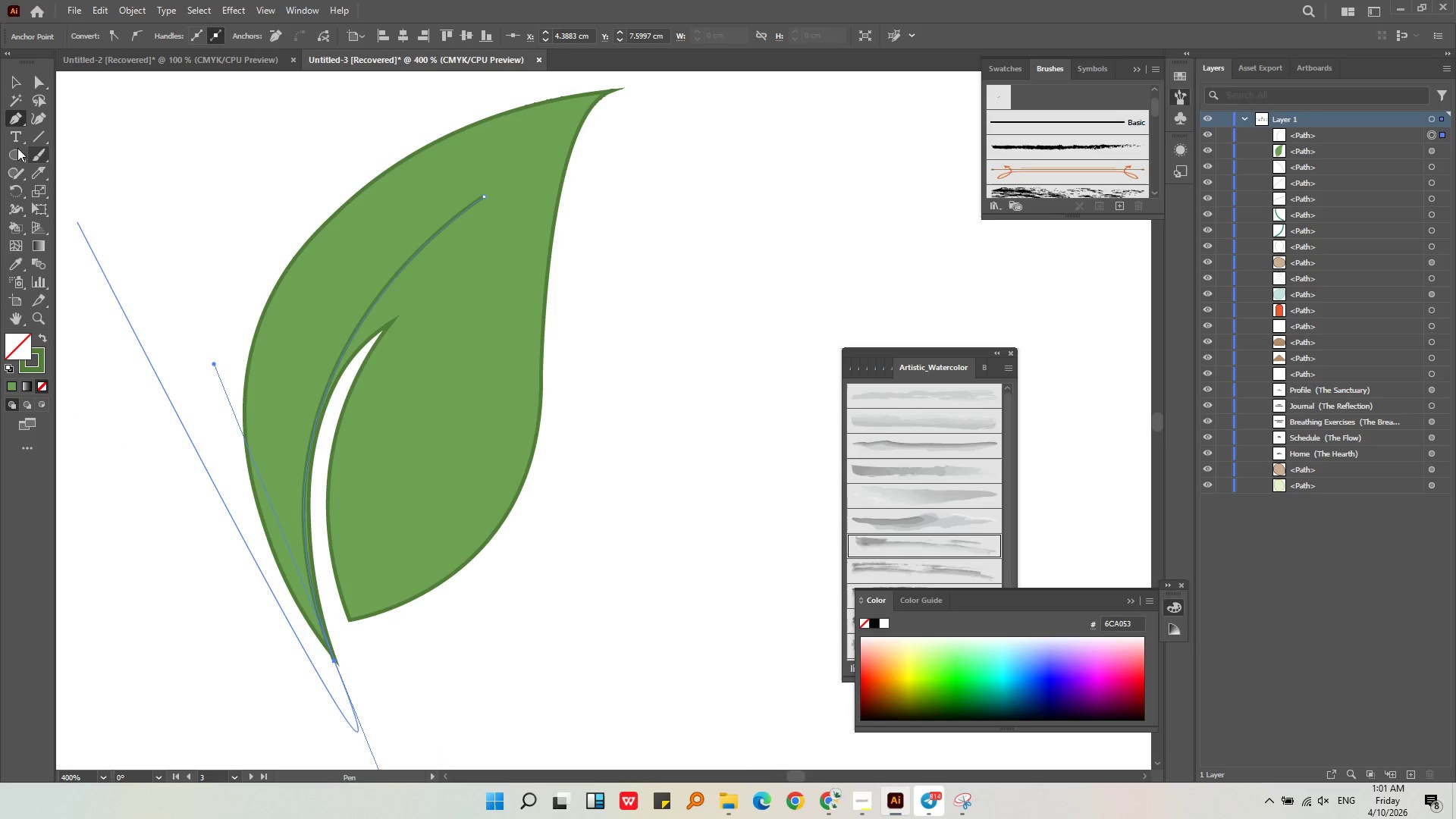 
left_click([11, 88])
 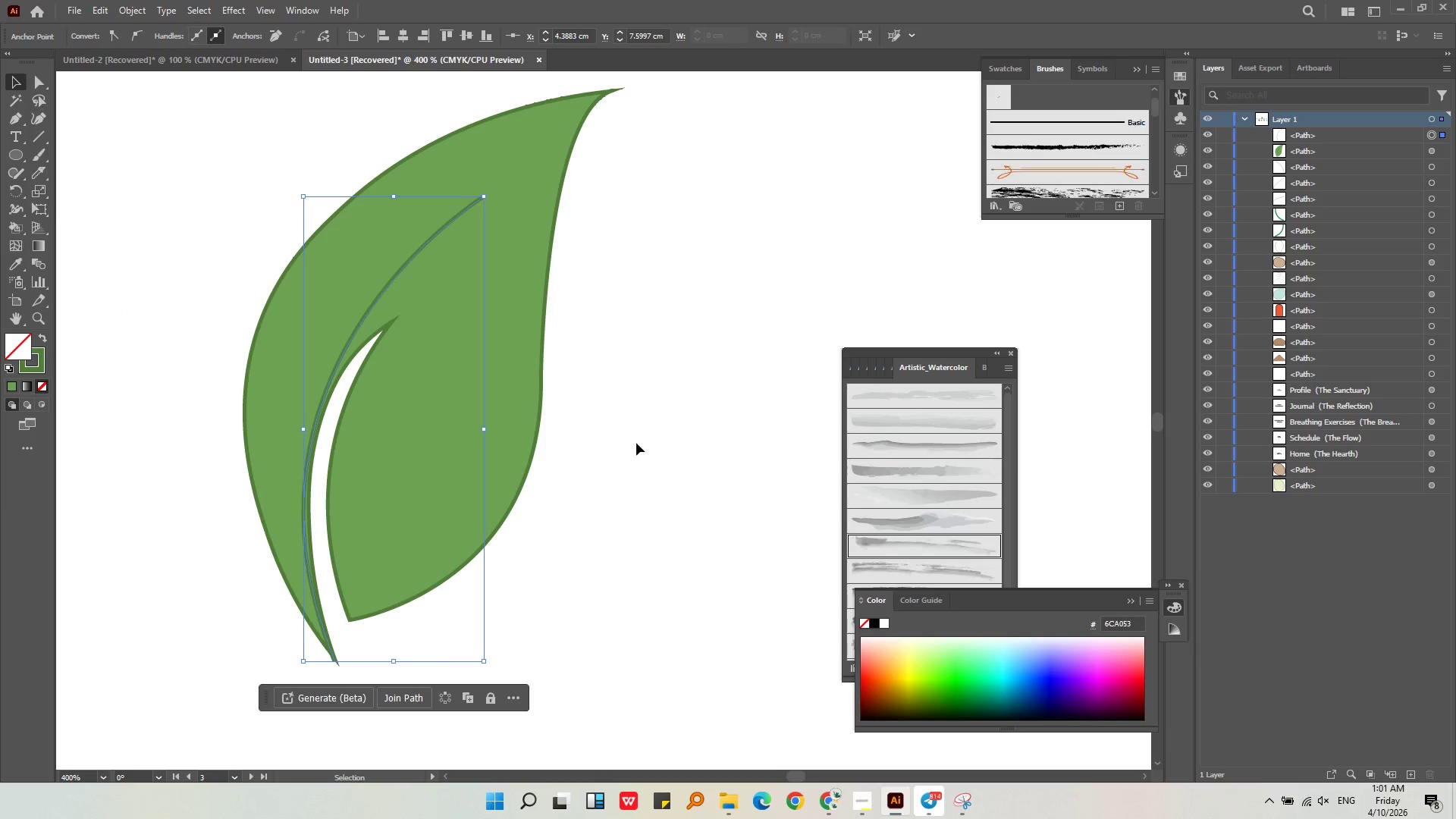 
left_click([636, 443])
 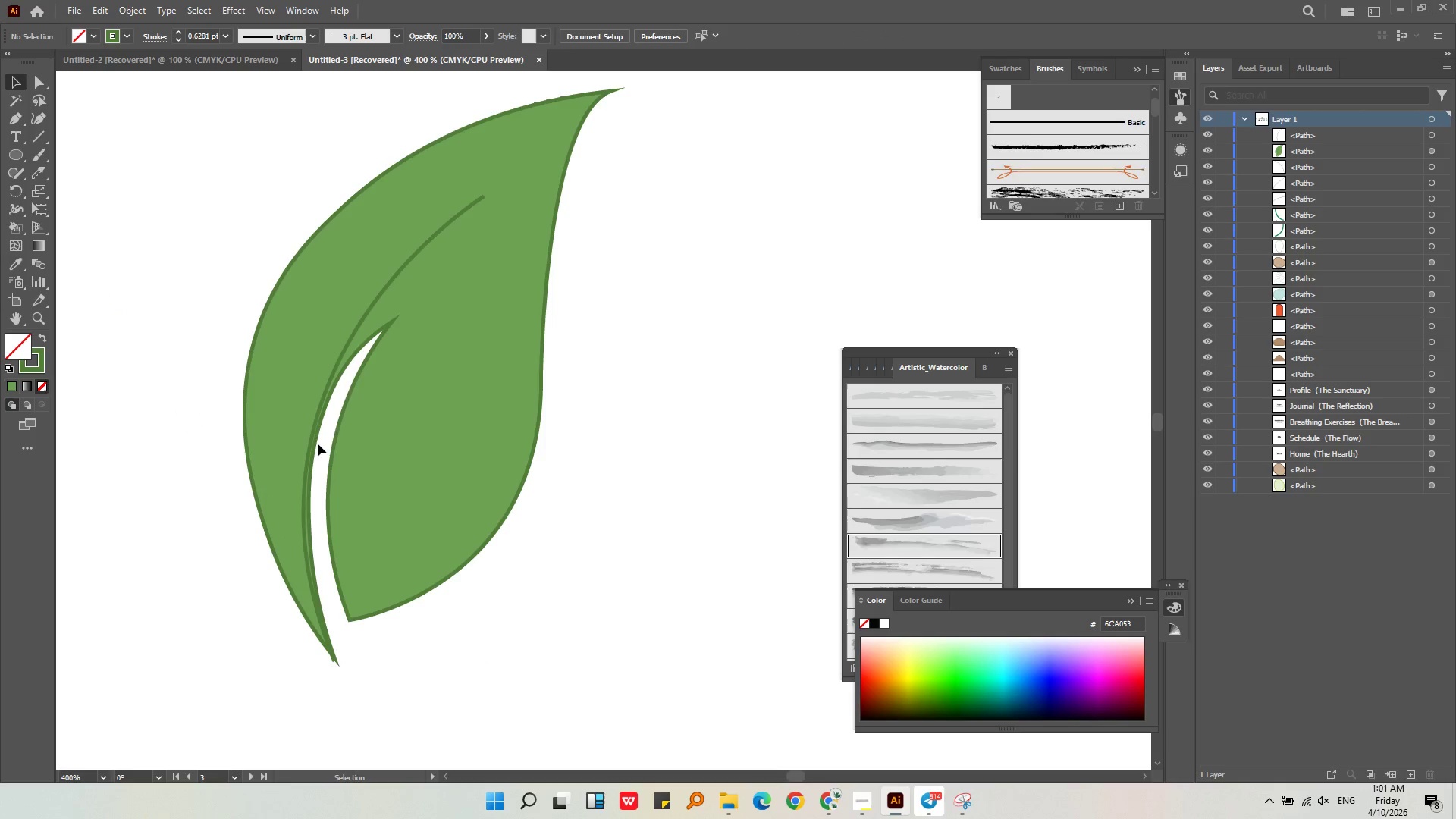 
left_click([366, 309])
 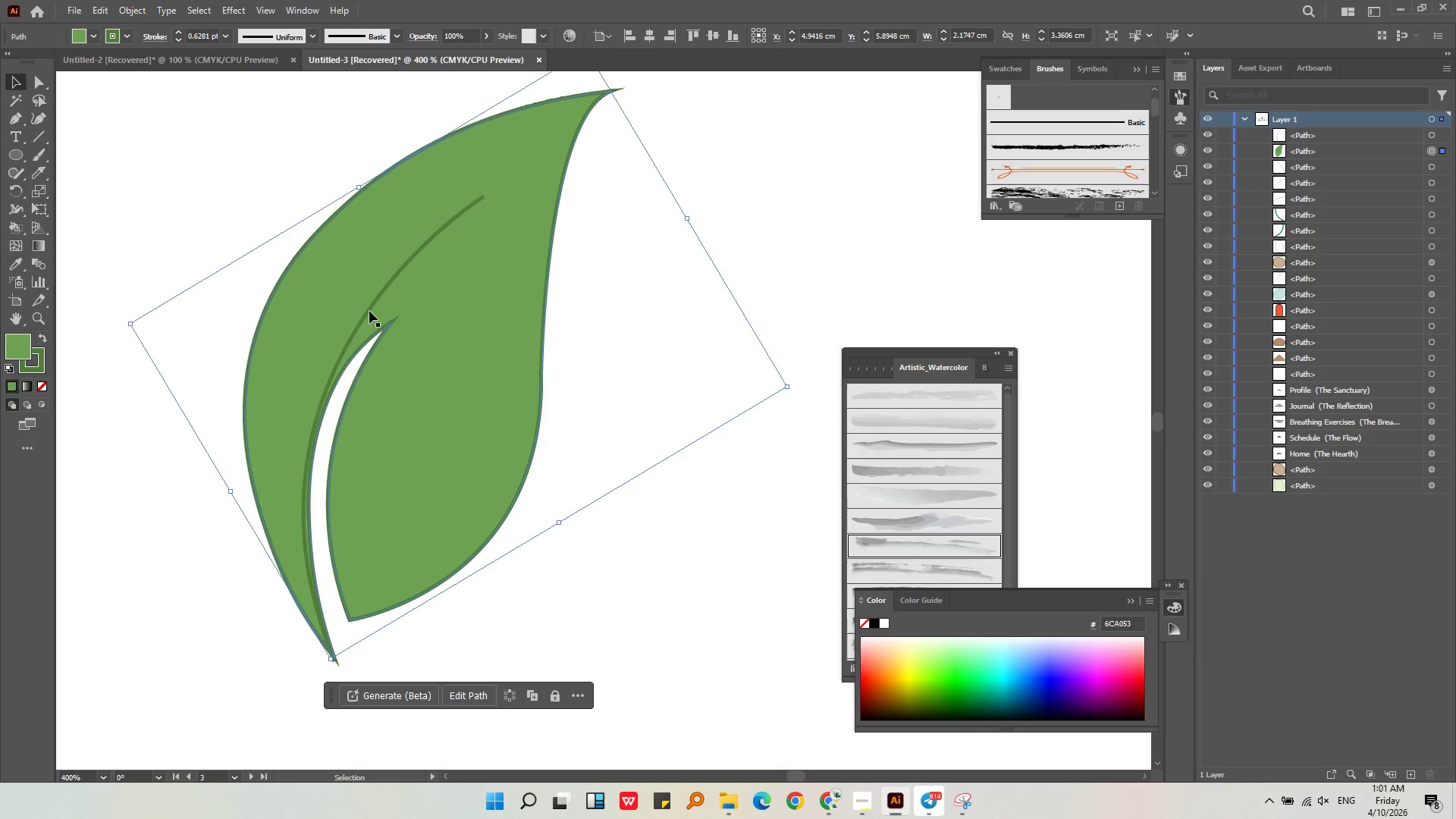 
left_click([369, 311])
 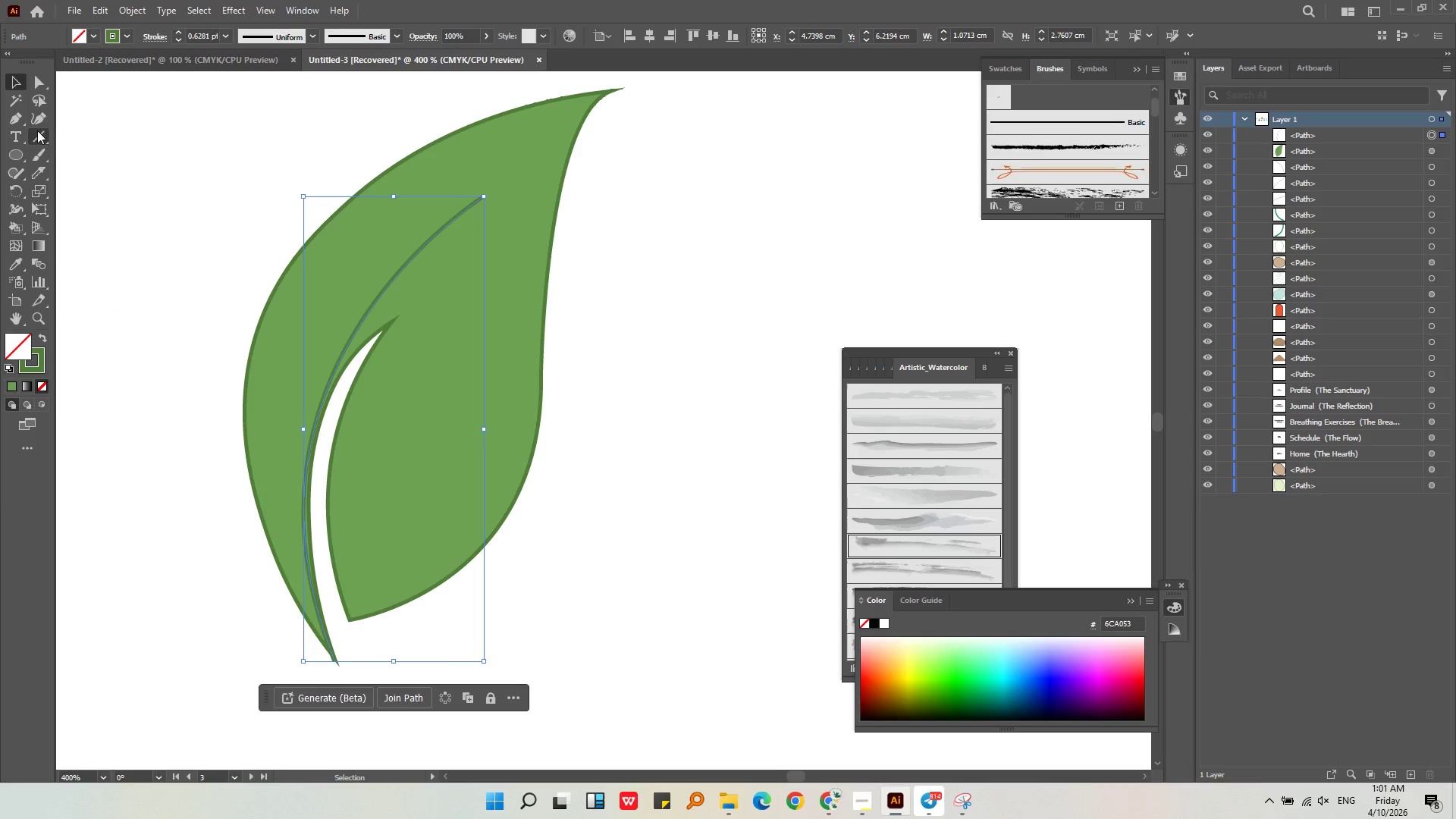 
left_click([40, 114])
 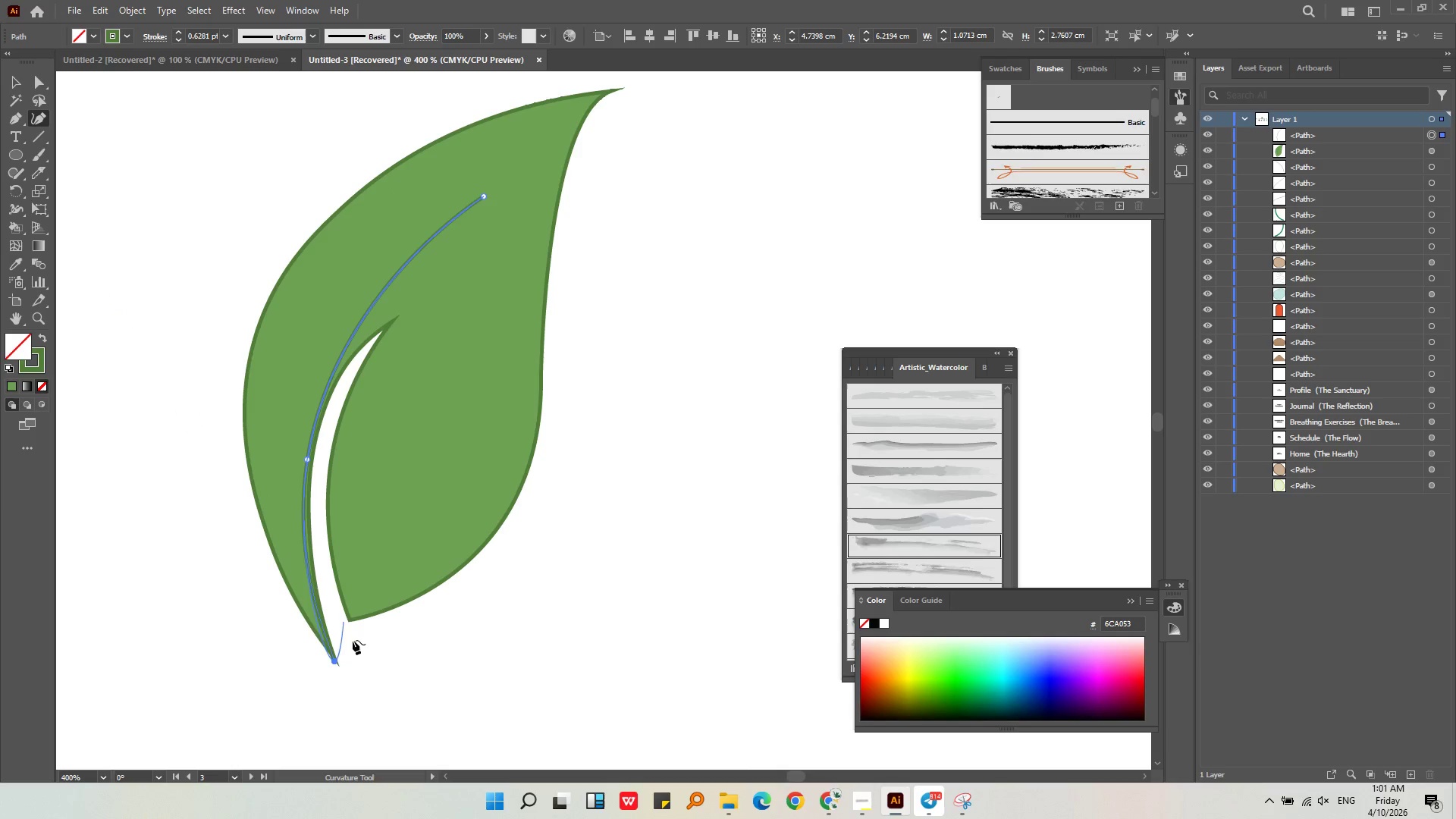 
hold_key(key=AltLeft, duration=0.61)
scroll: coordinate [274, 629], scroll_direction: up, amount: 5.0
 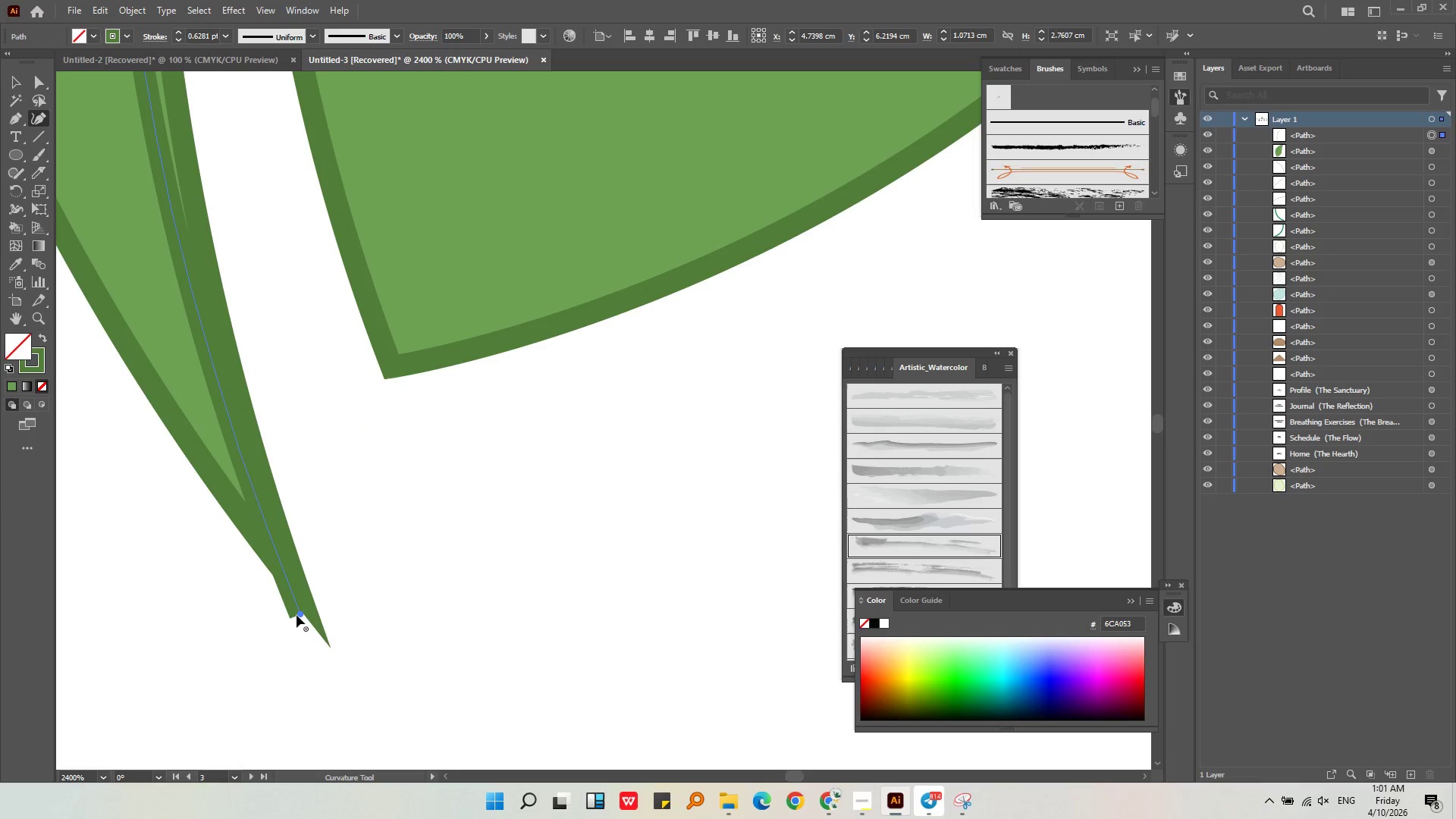 
left_click_drag(start_coordinate=[300, 613], to_coordinate=[290, 575])
 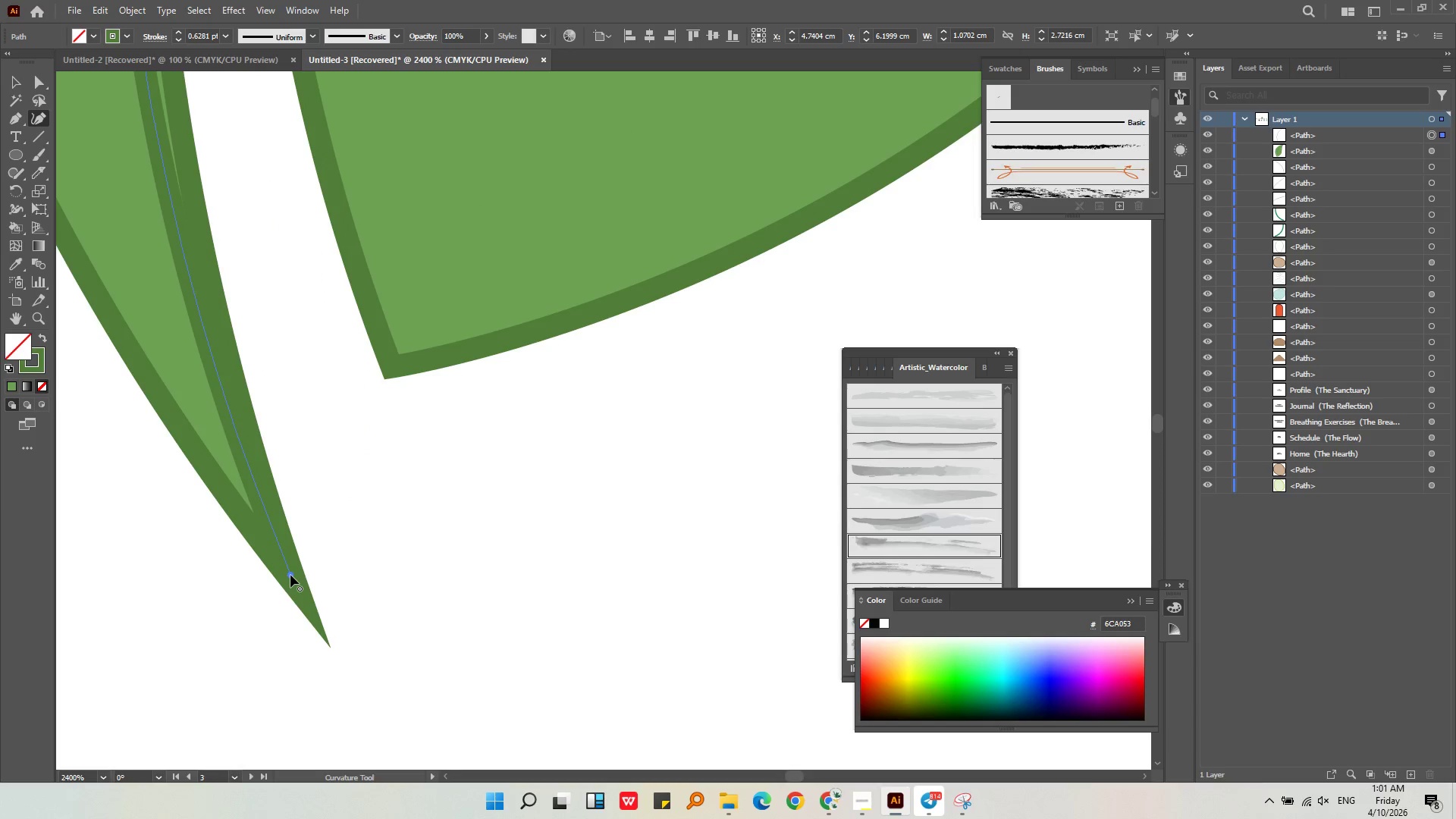 
hold_key(key=AltLeft, duration=0.55)
scroll: coordinate [290, 575], scroll_direction: down, amount: 2.0
 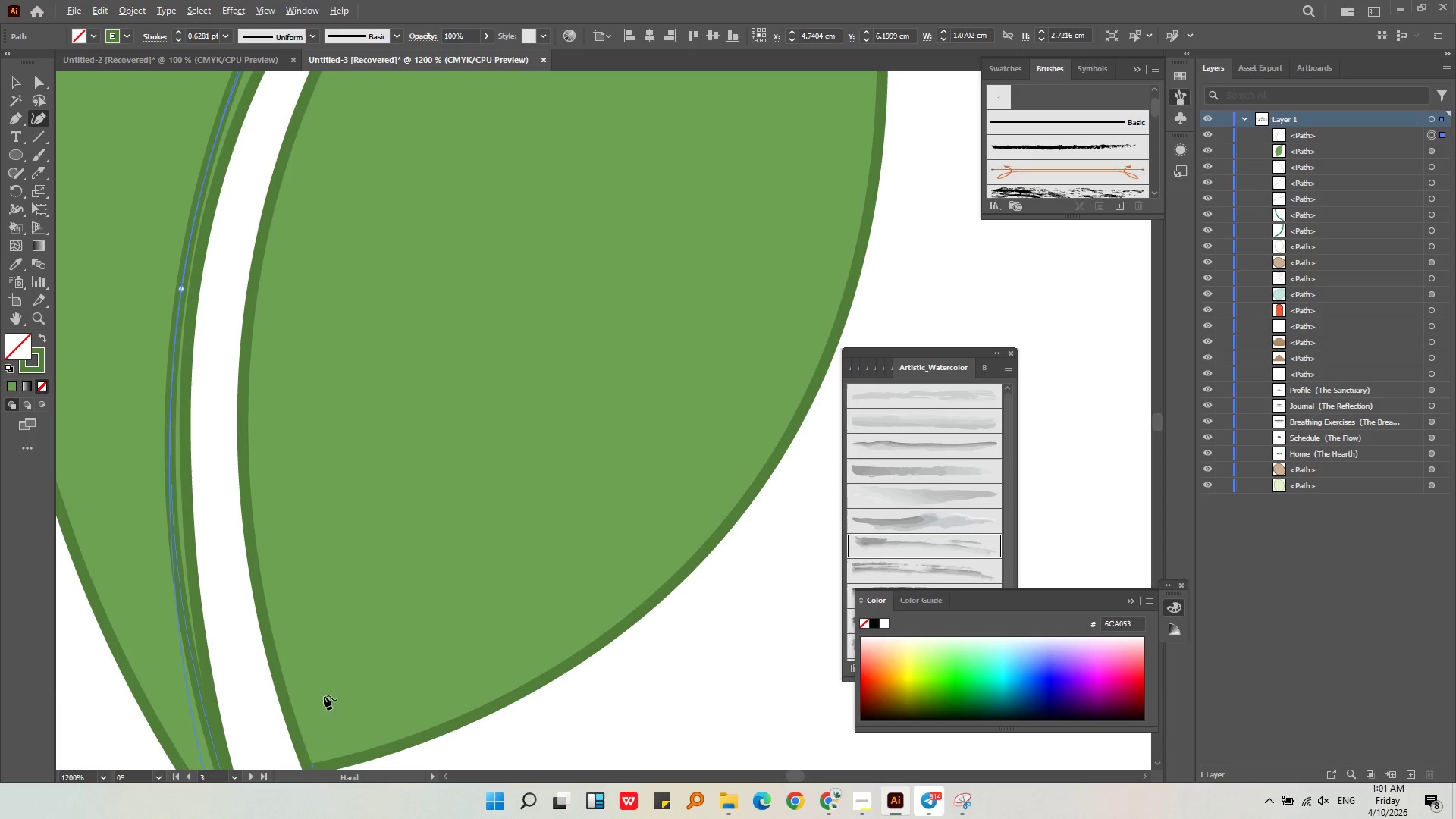 
key(Alt+AltLeft)
 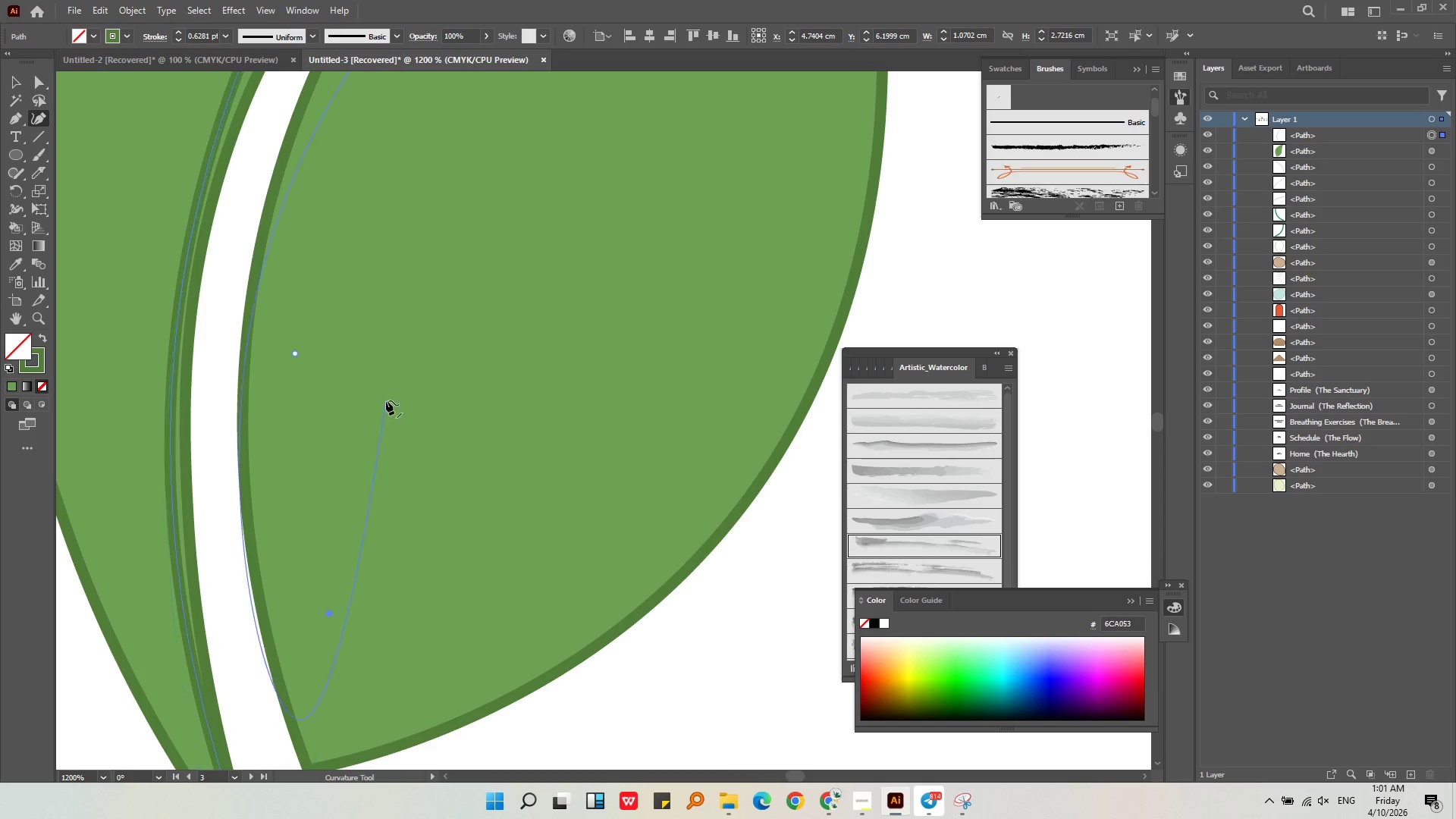 
scroll: coordinate [386, 400], scroll_direction: down, amount: 2.0
 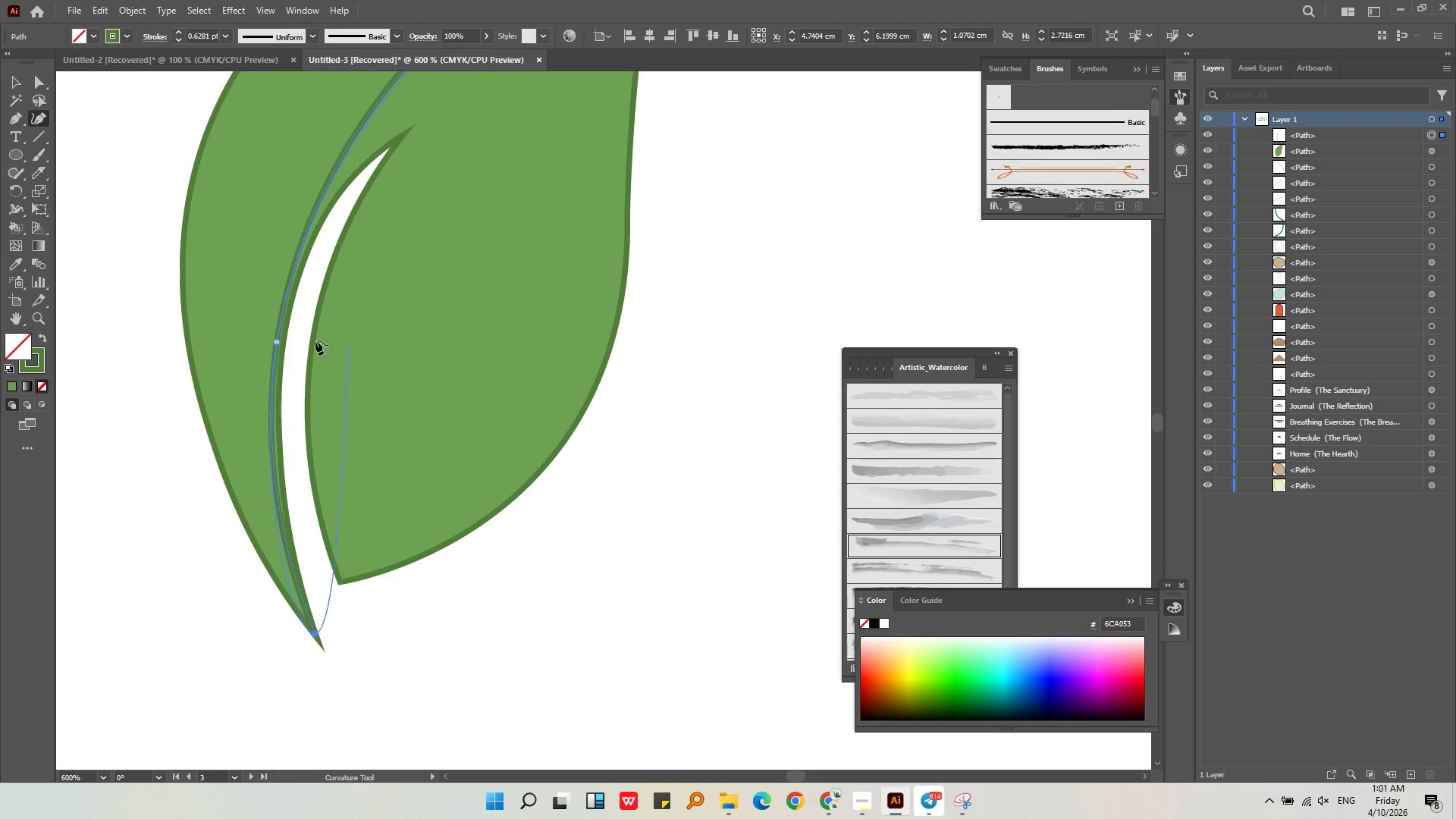 
hold_key(key=AltLeft, duration=0.33)
scroll: coordinate [275, 335], scroll_direction: up, amount: 3.0
 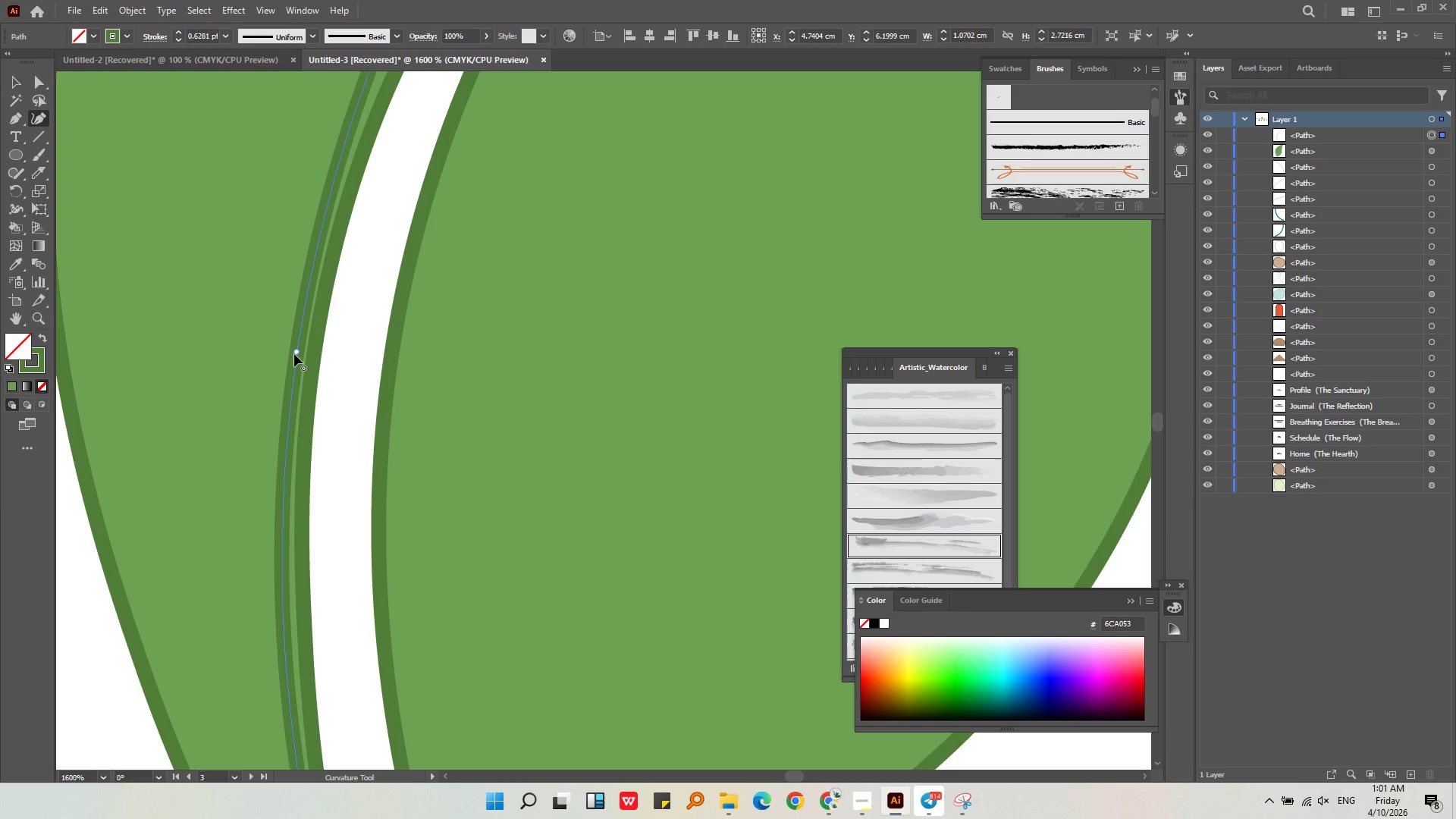 
left_click_drag(start_coordinate=[294, 353], to_coordinate=[311, 354])
 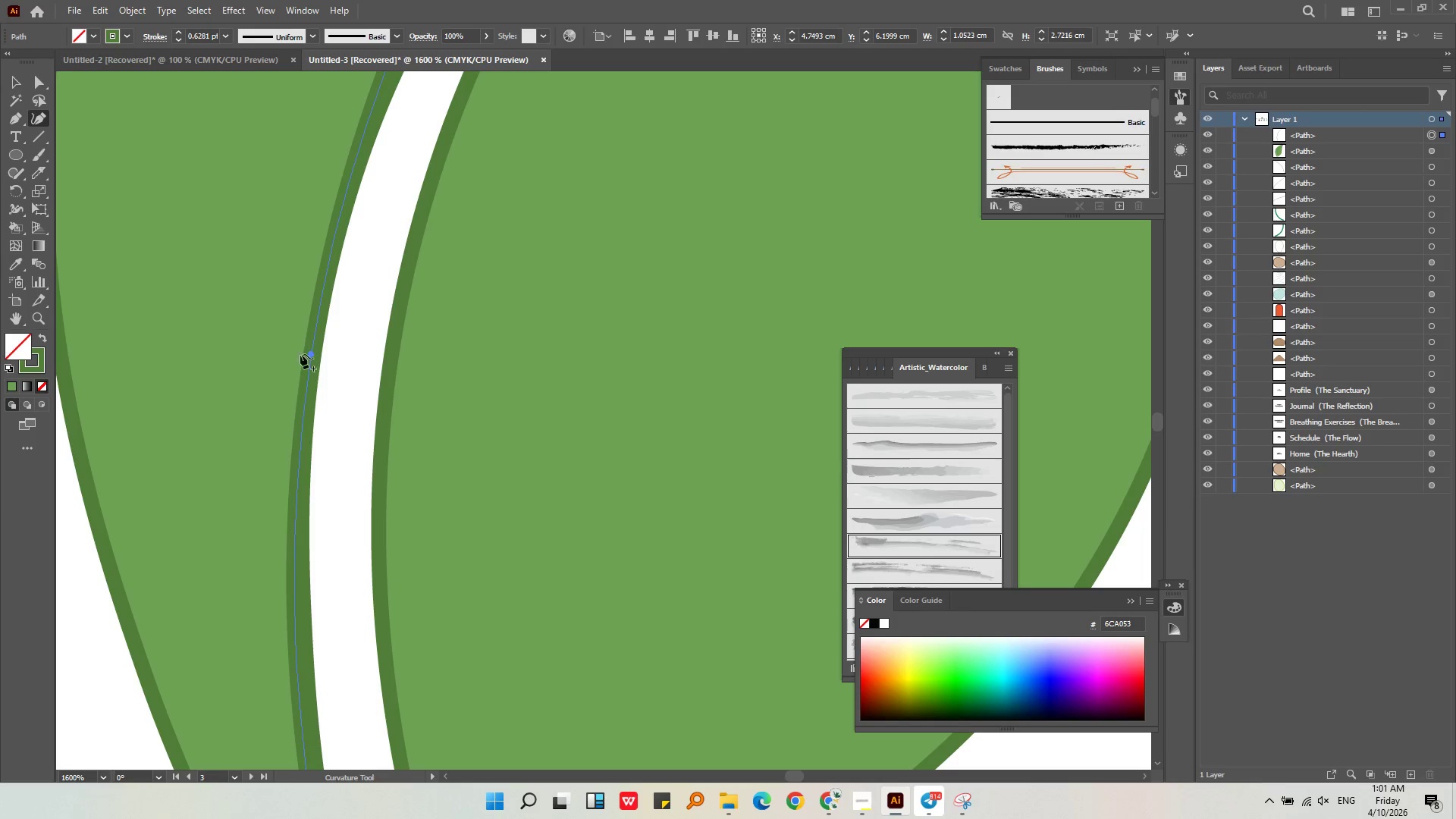 
hold_key(key=AltLeft, duration=0.69)
scroll: coordinate [316, 315], scroll_direction: down, amount: 4.0
 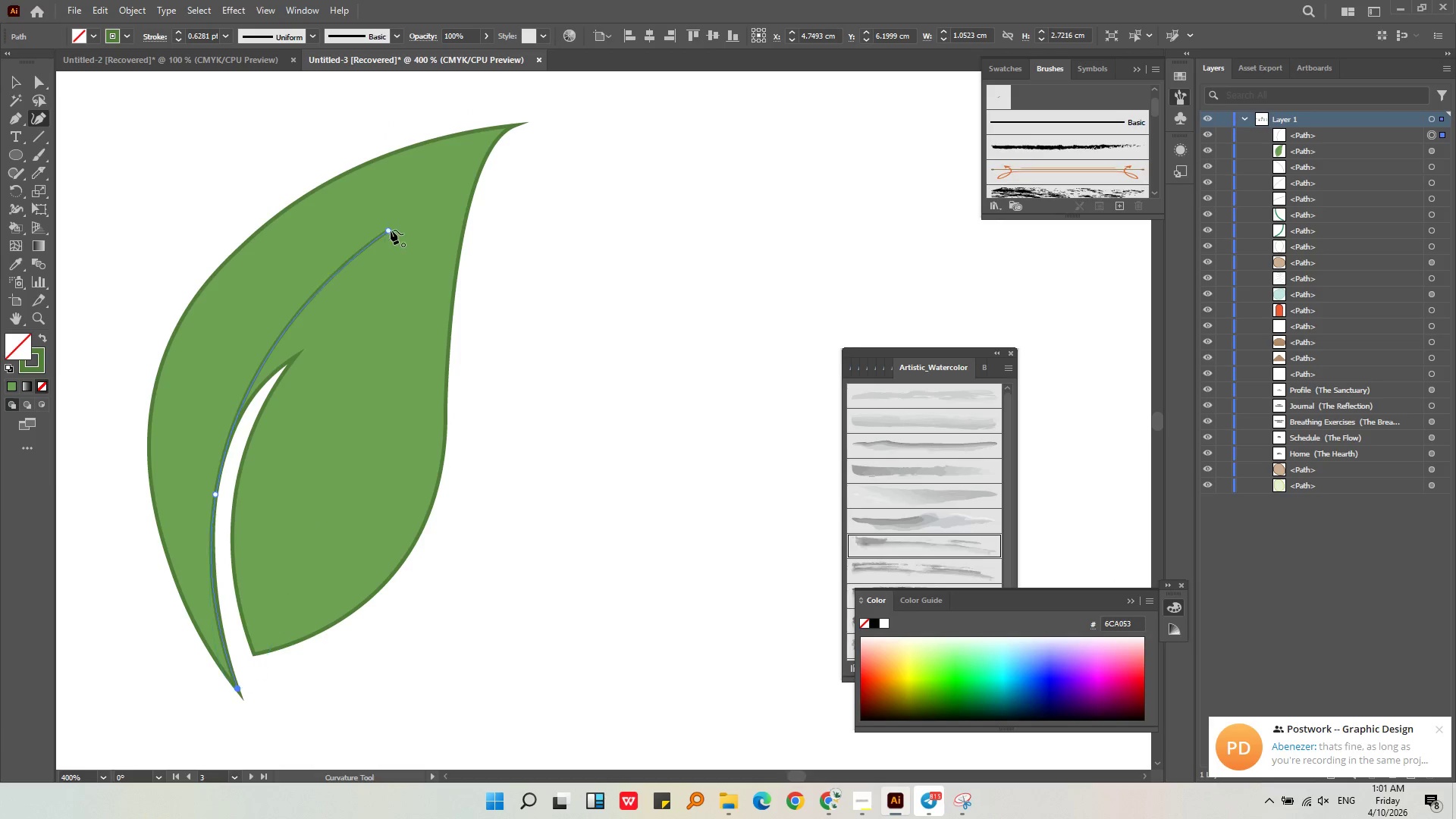 
left_click_drag(start_coordinate=[389, 230], to_coordinate=[425, 226])
 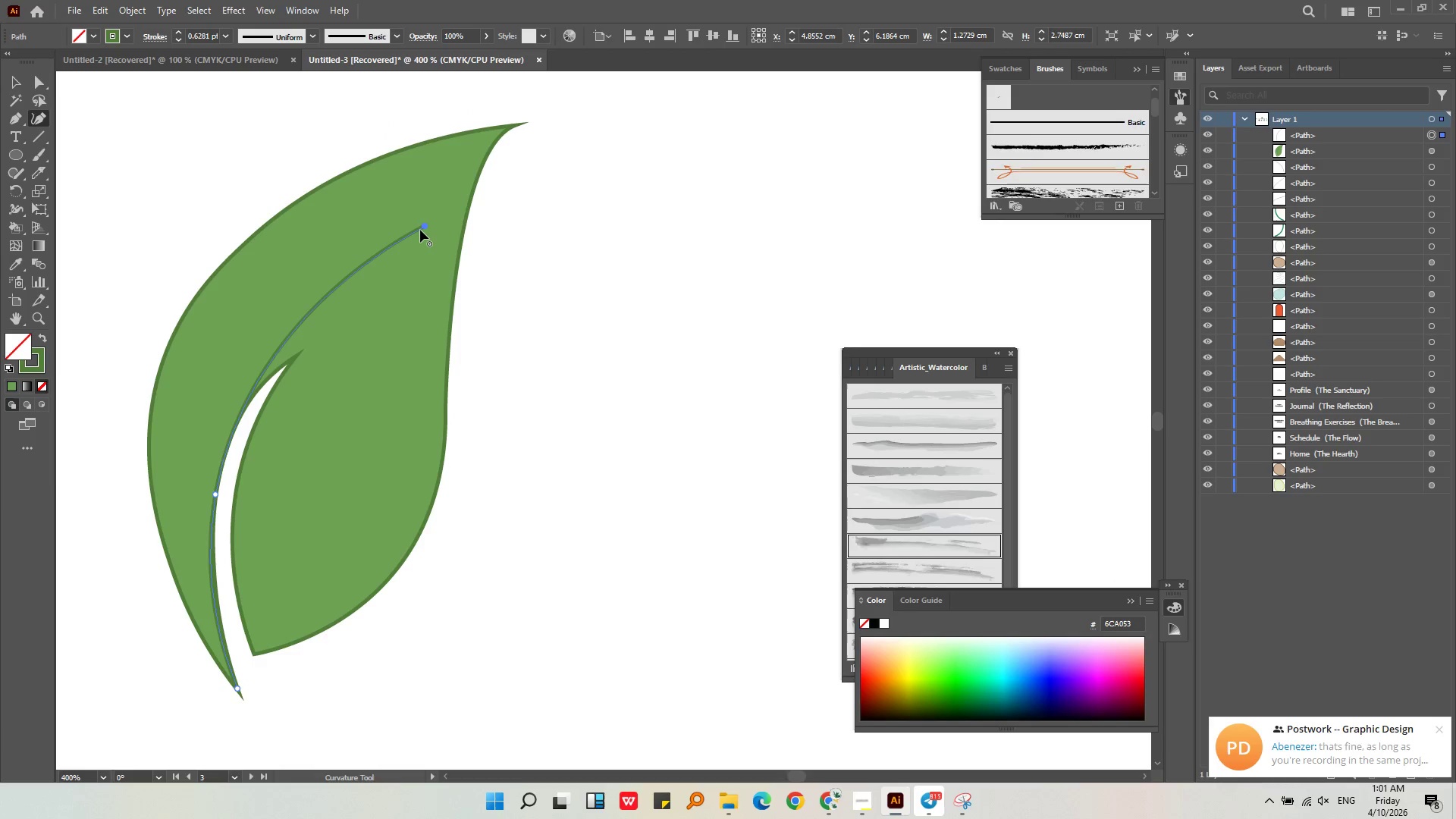 
left_click_drag(start_coordinate=[423, 228], to_coordinate=[442, 240])
 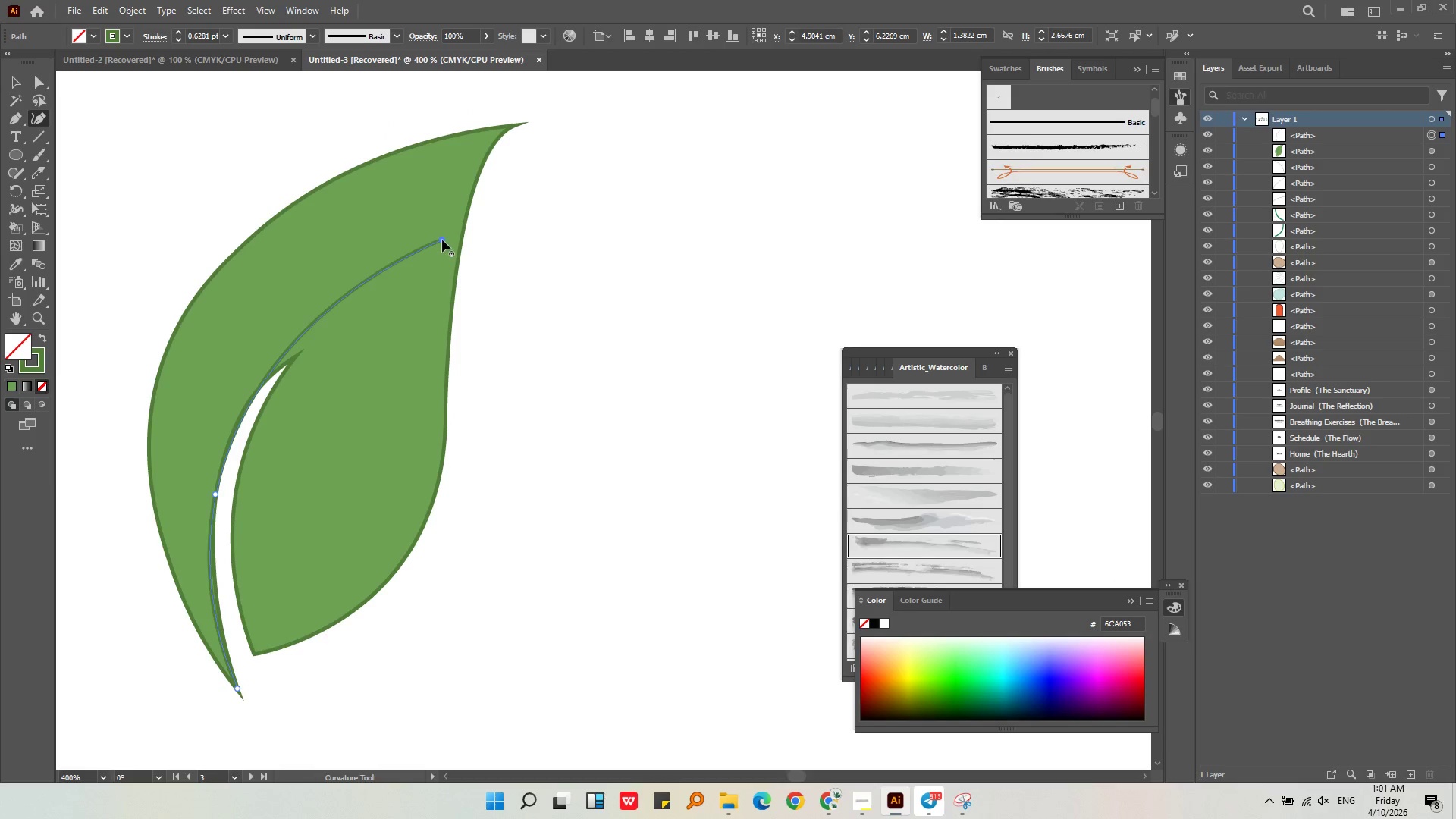 
left_click_drag(start_coordinate=[442, 241], to_coordinate=[416, 278])
 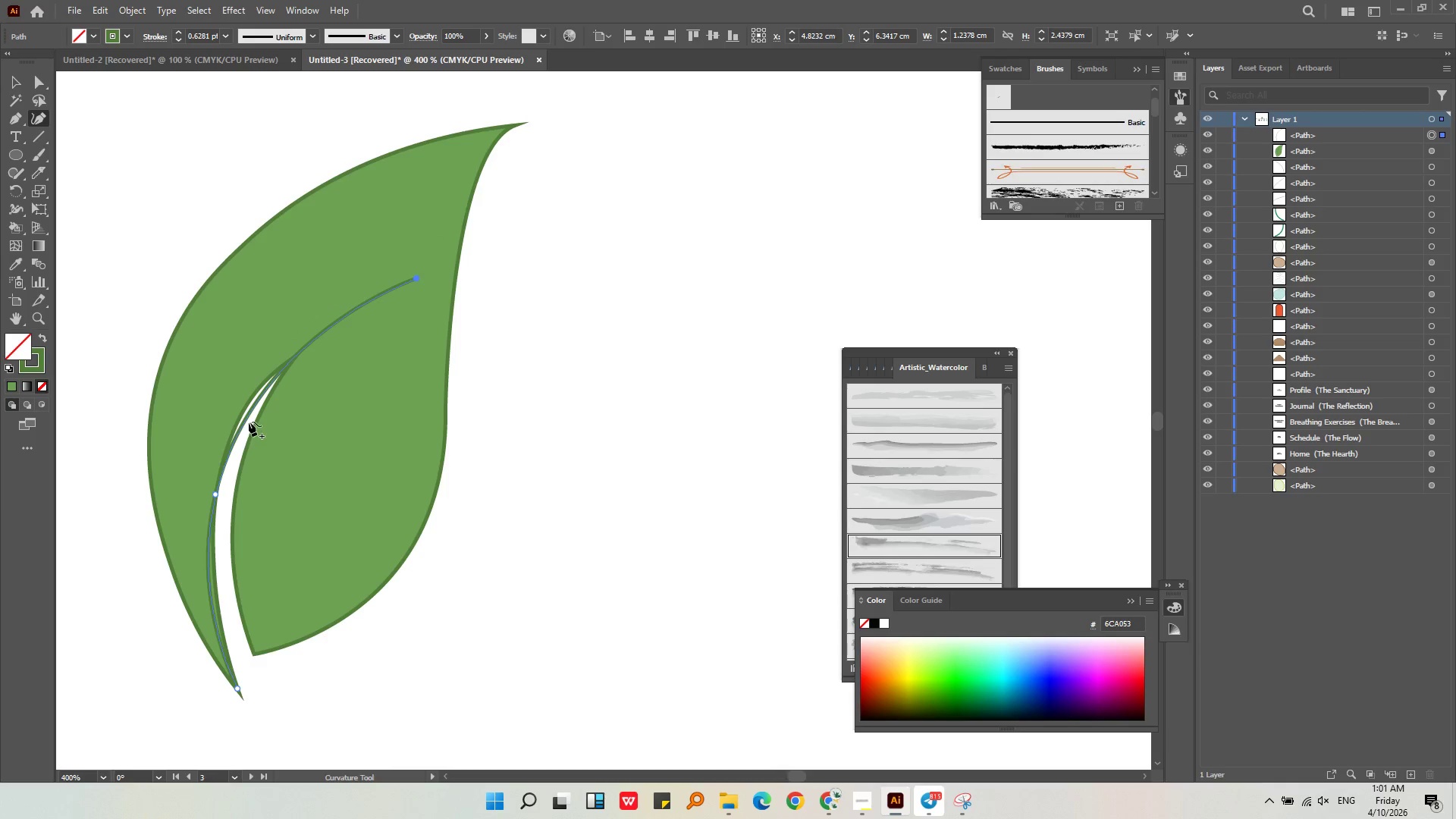 
left_click_drag(start_coordinate=[244, 419], to_coordinate=[241, 411])
 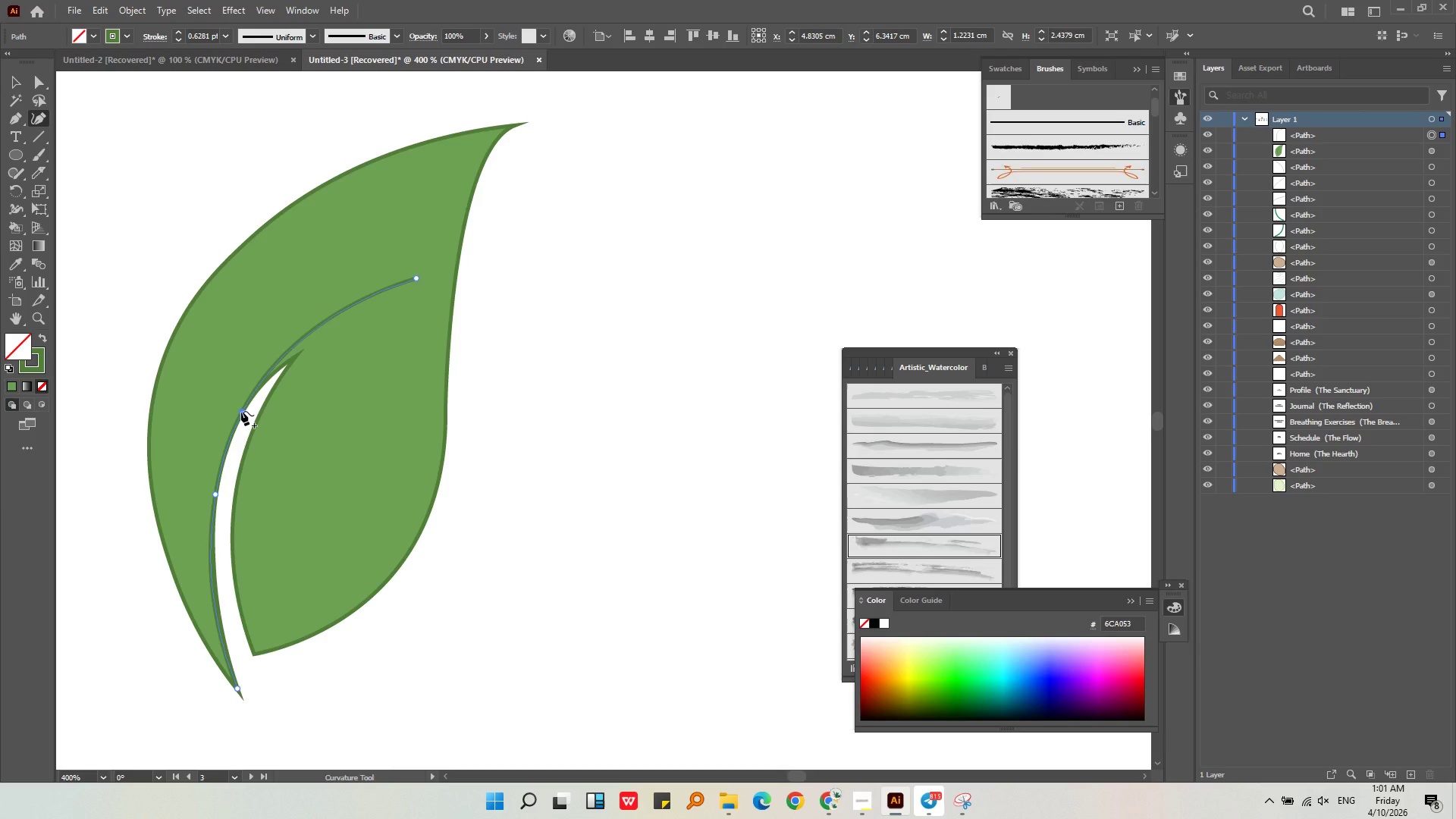 
key(Control+Z)
 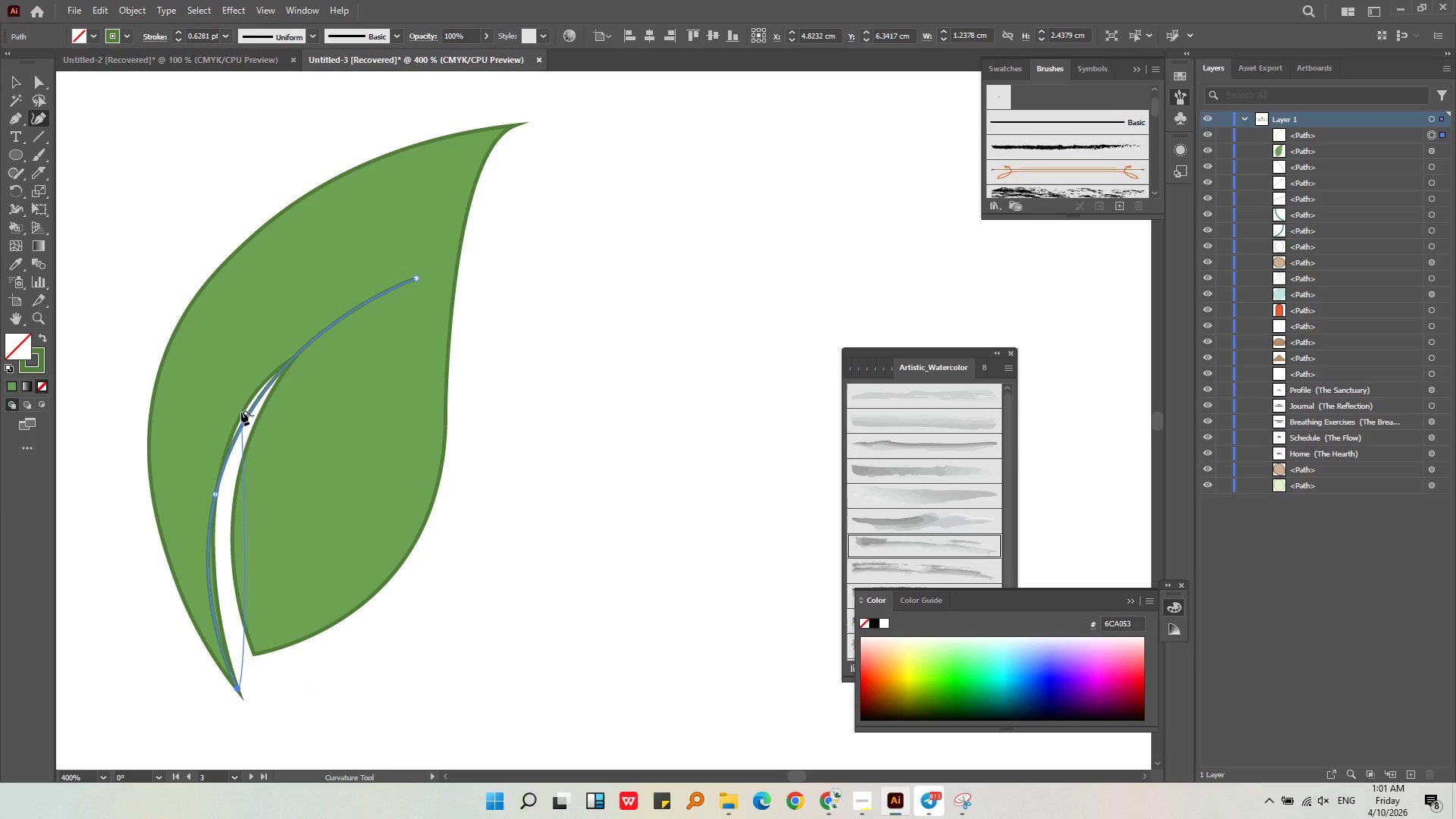 
key(Delete)
 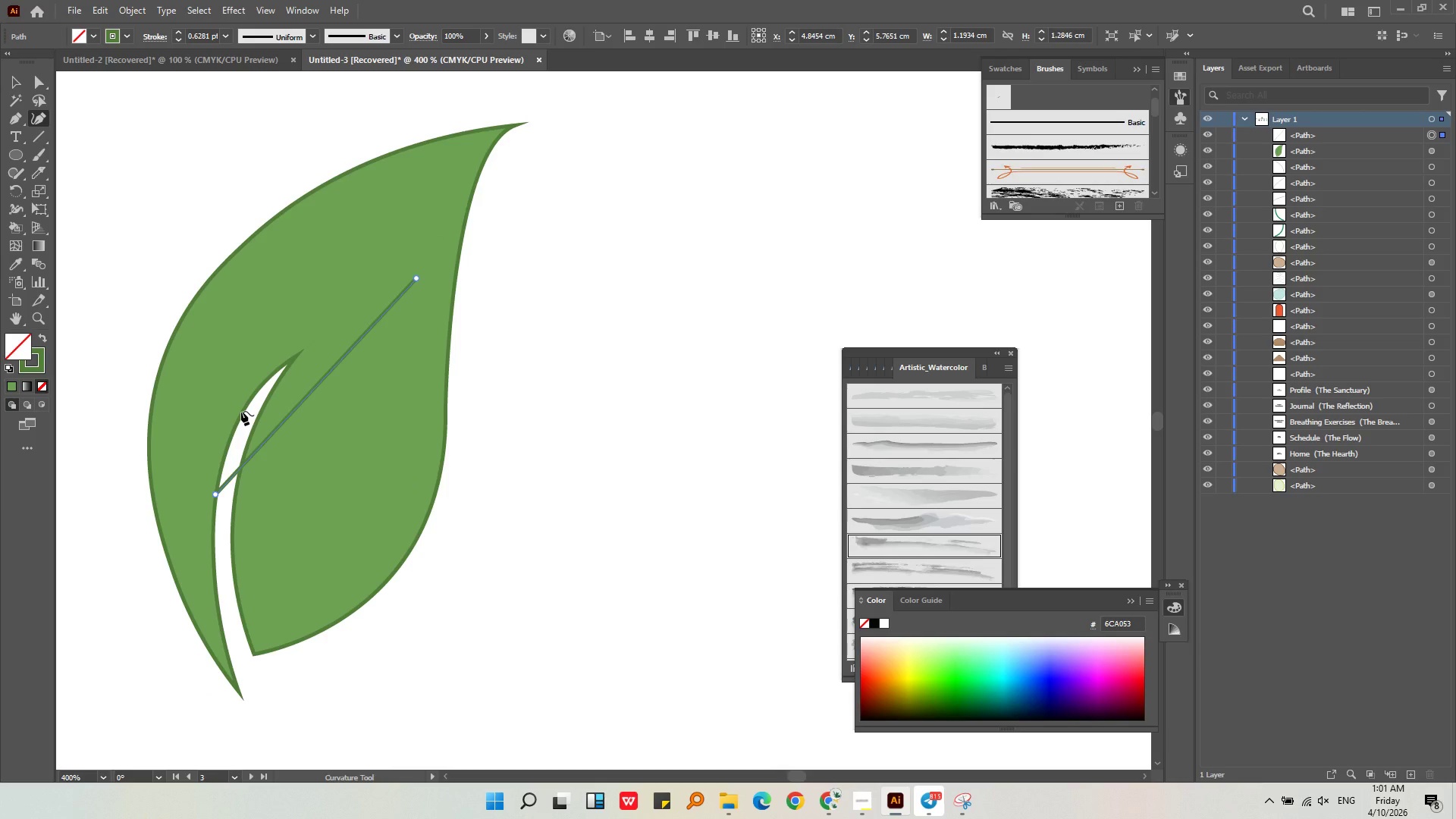 
key(Delete)
 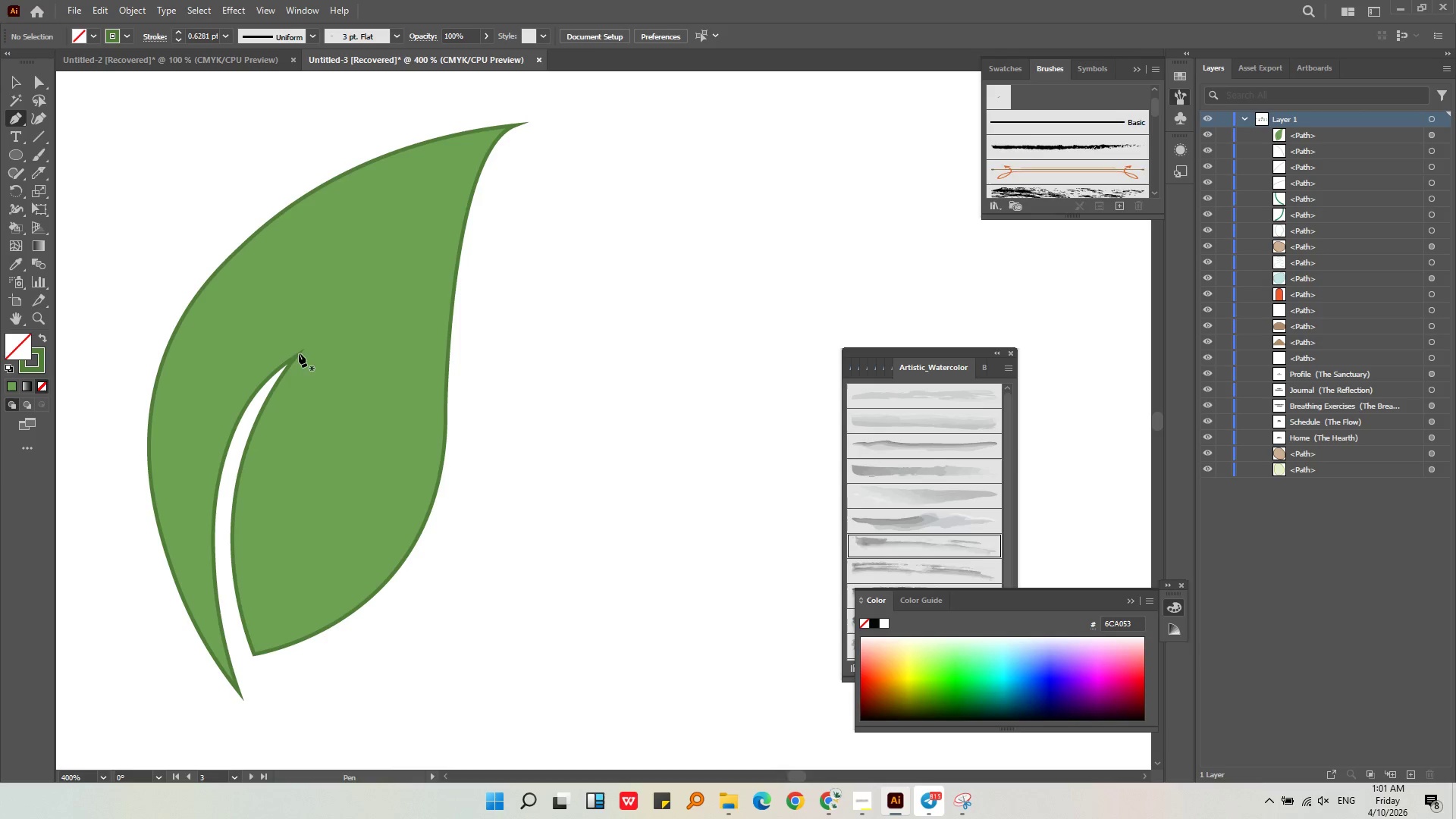 
left_click([290, 359])
 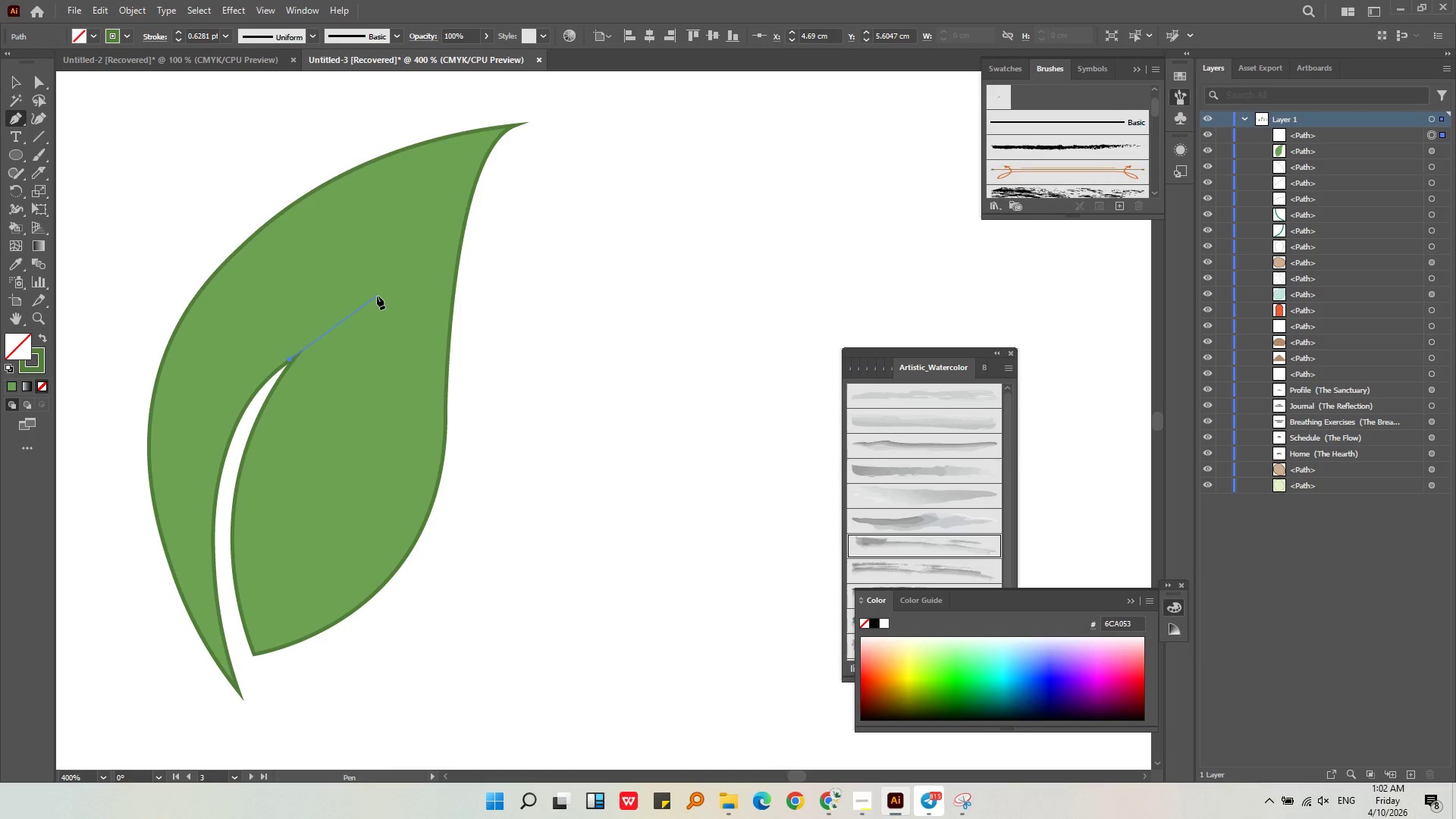 
left_click_drag(start_coordinate=[377, 296], to_coordinate=[450, 267])
 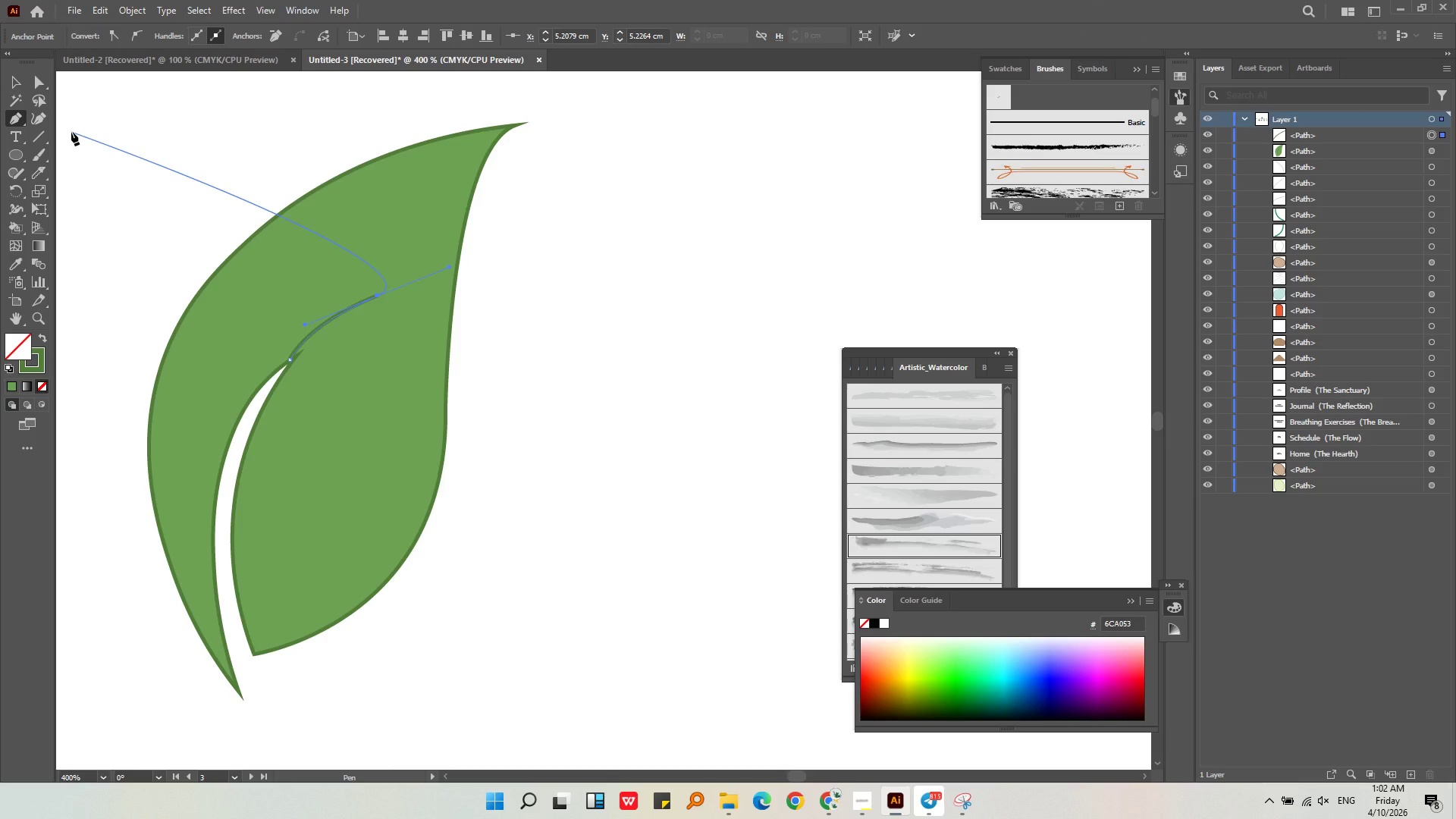 
key(Delete)
 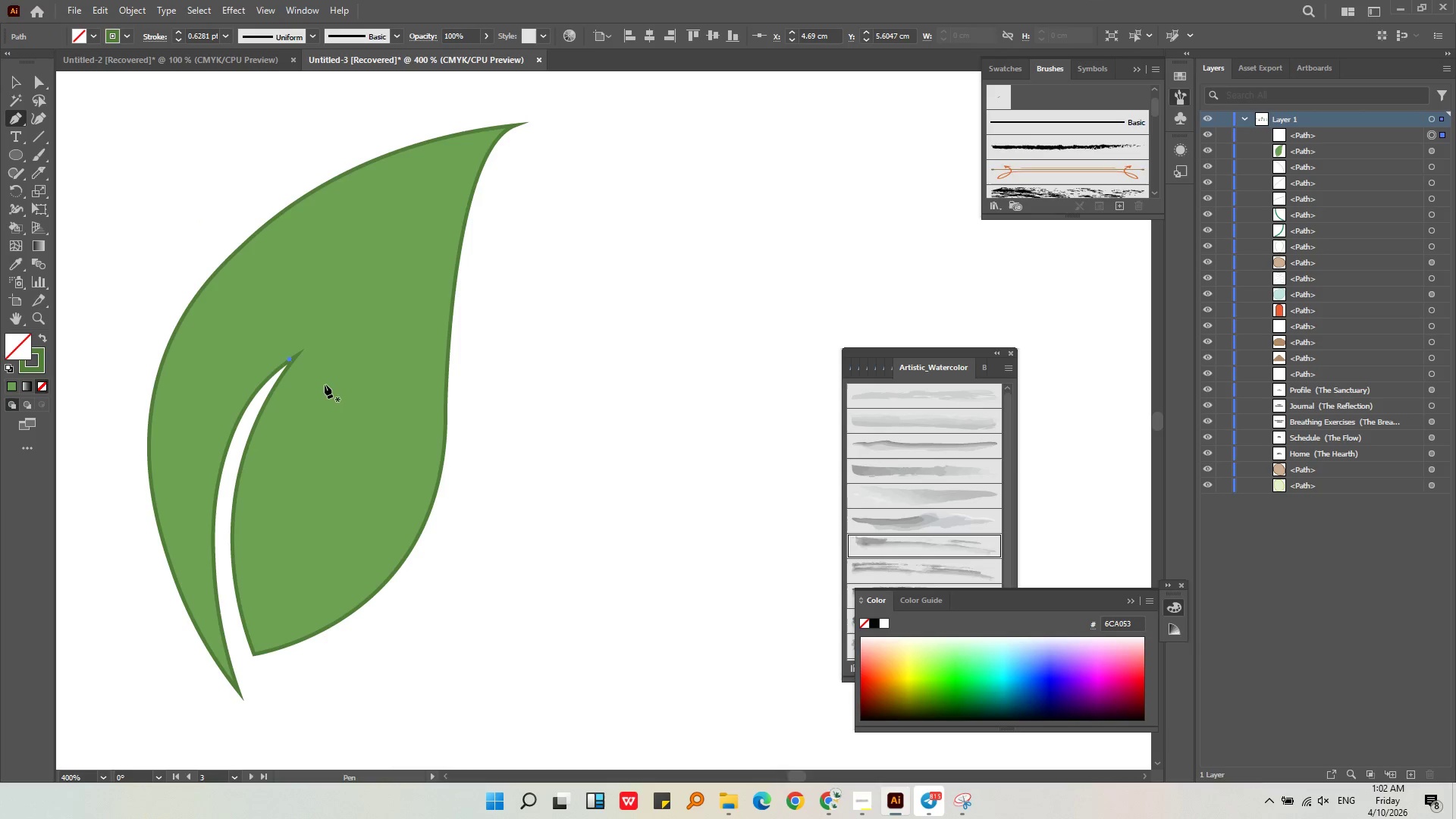 
key(Alt+AltLeft)
 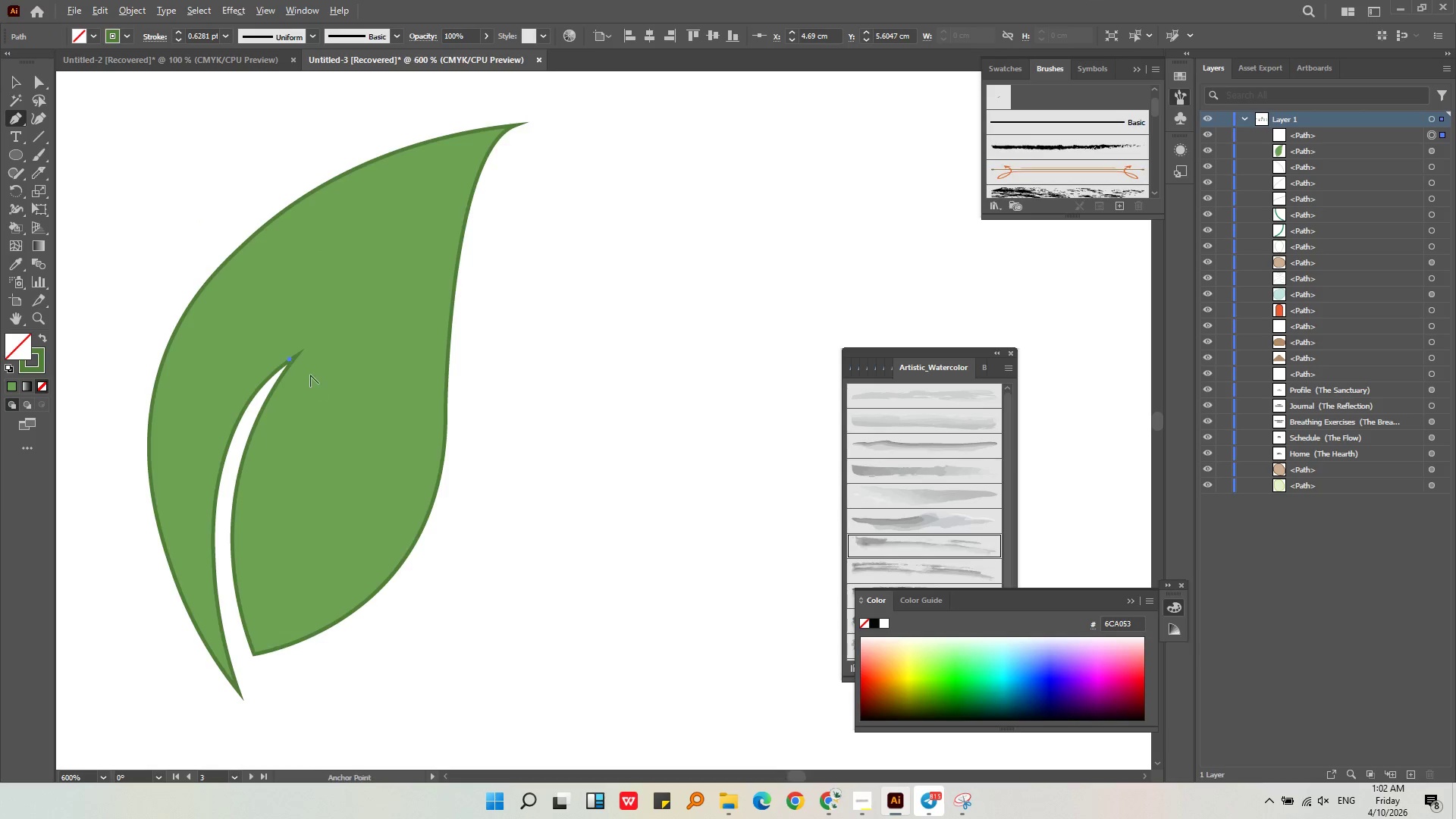 
scroll: coordinate [310, 375], scroll_direction: up, amount: 3.0
 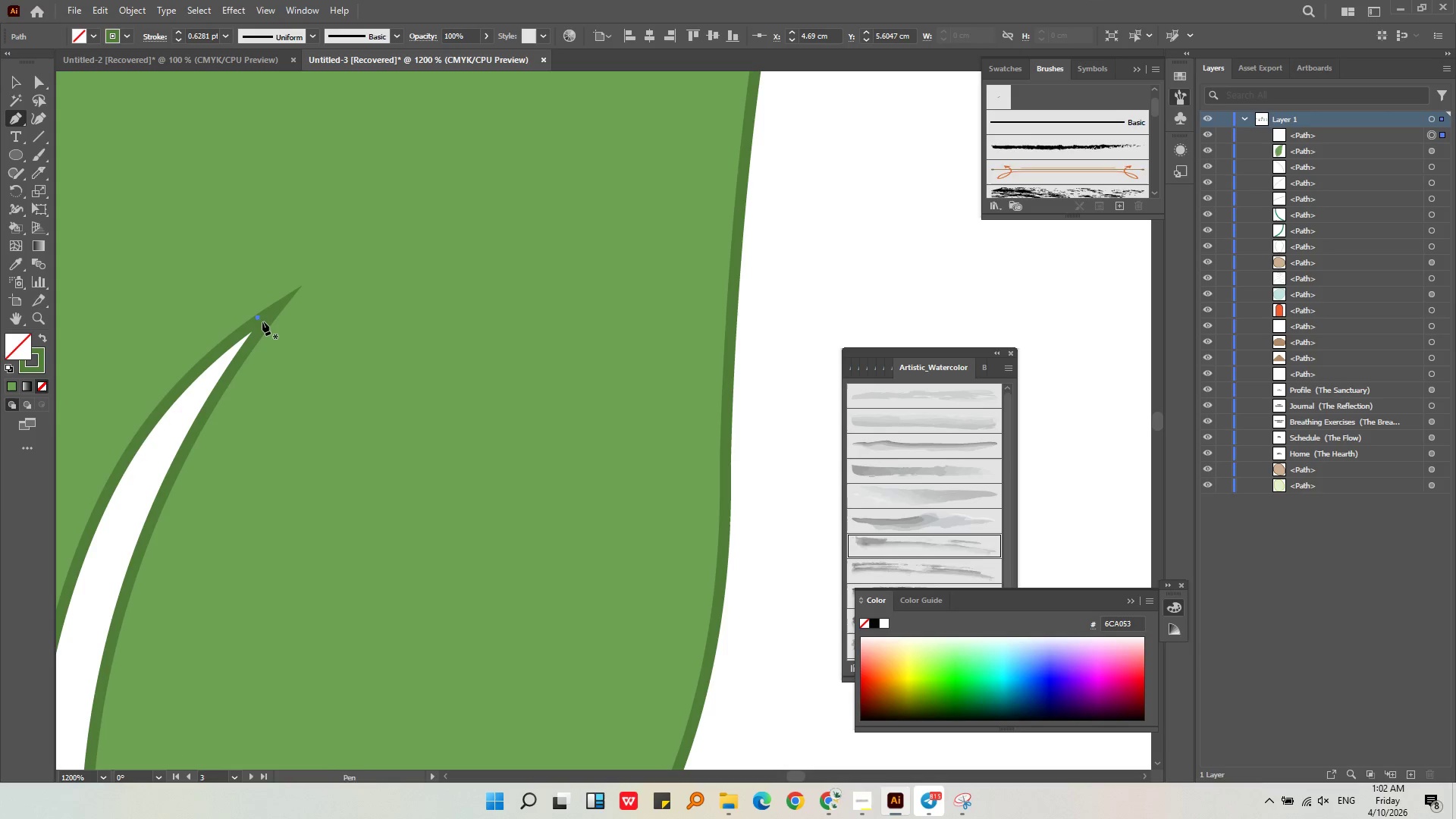 
left_click([259, 319])
 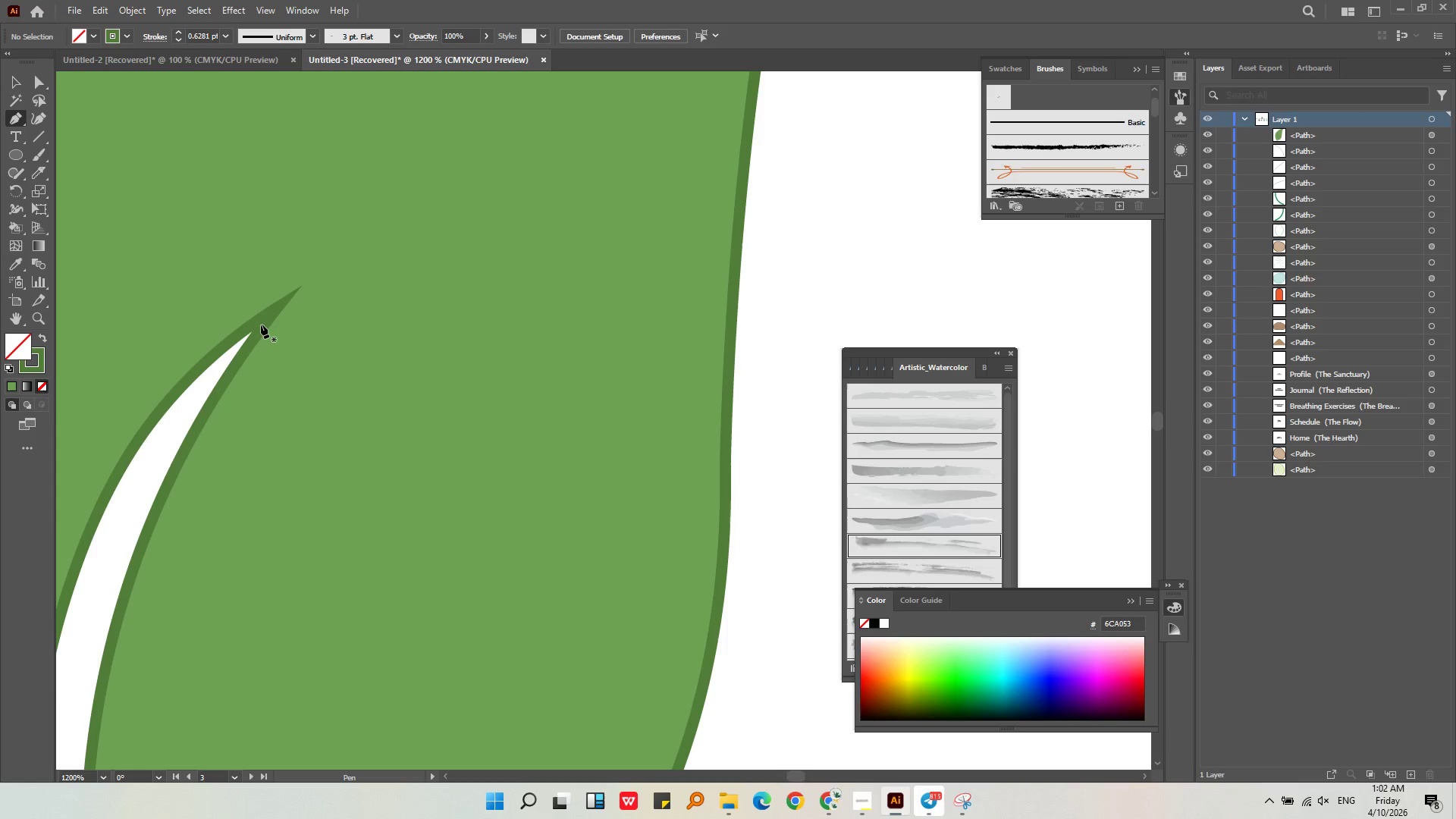 
left_click([259, 325])
 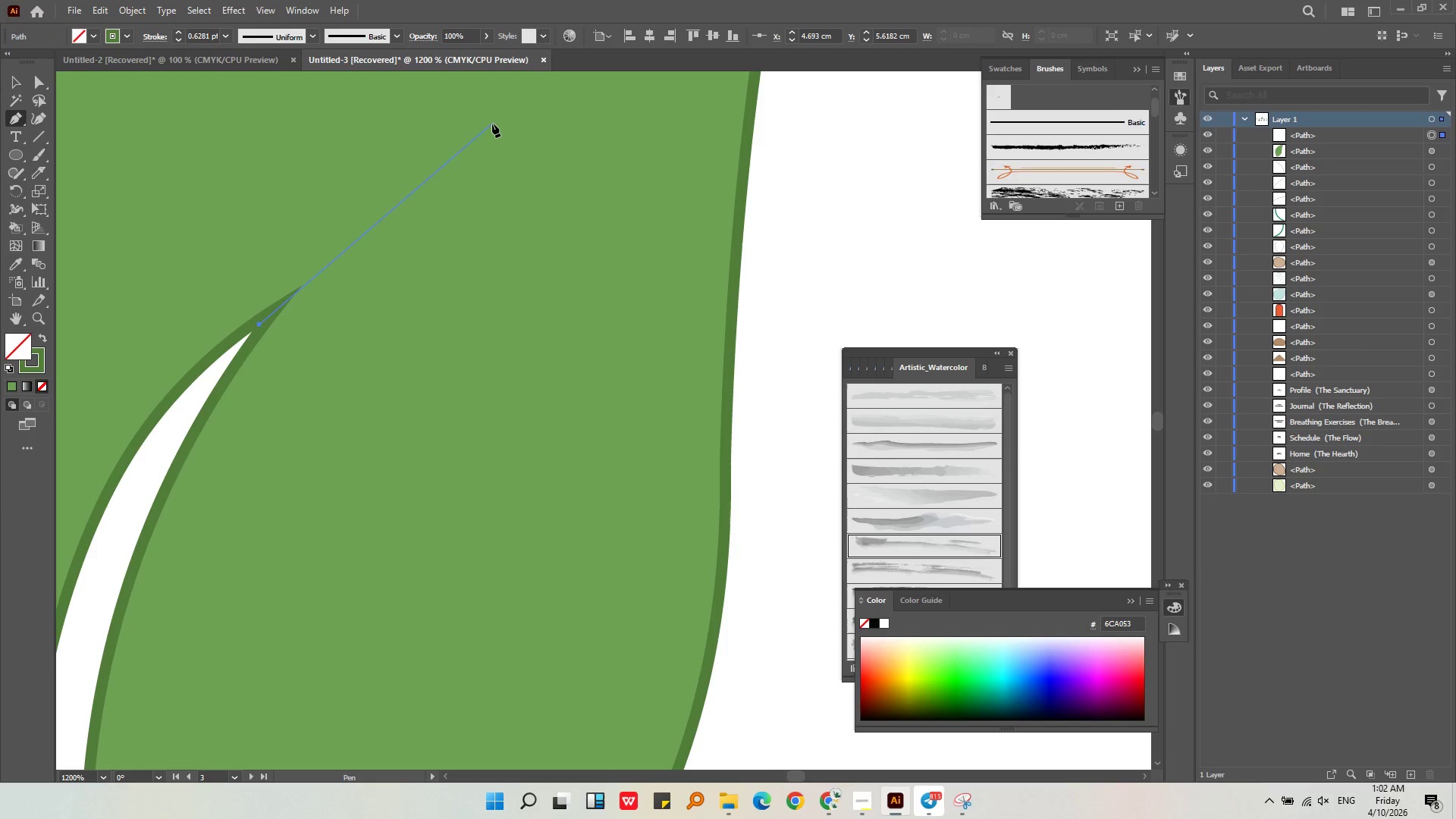 
left_click([485, 121])
 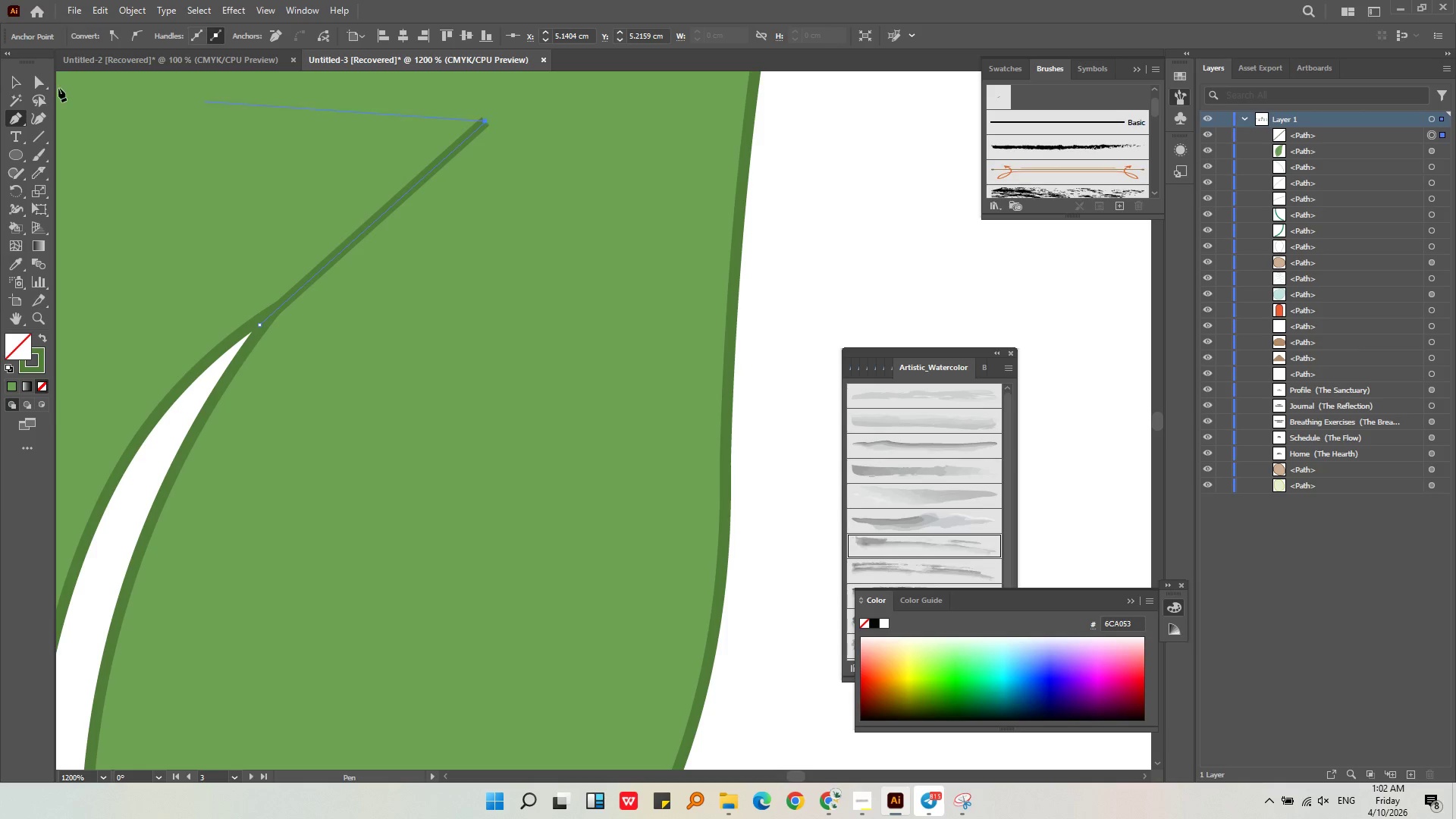 
left_click([15, 83])
 